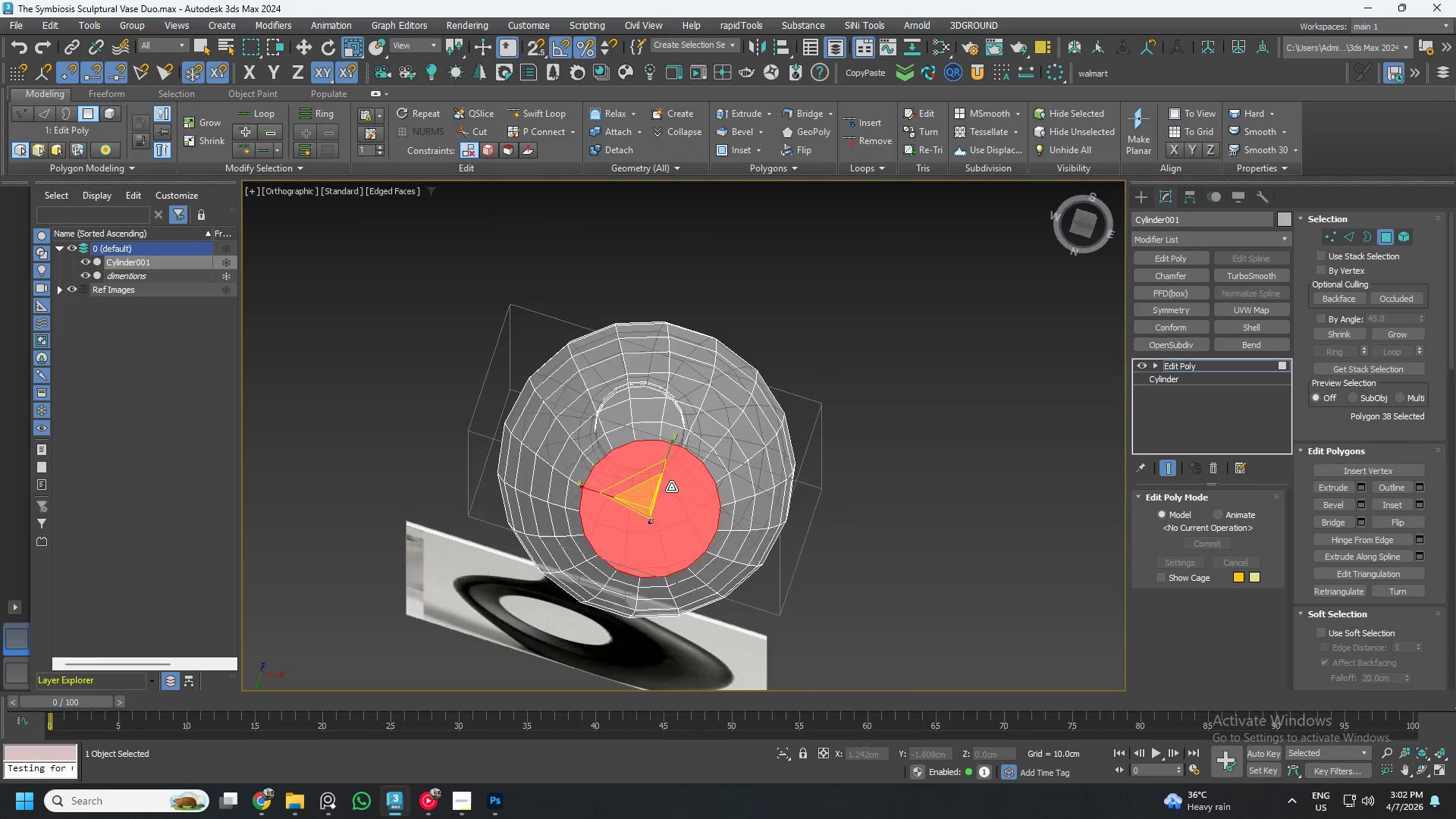 
scroll: coordinate [691, 507], scroll_direction: down, amount: 3.0
 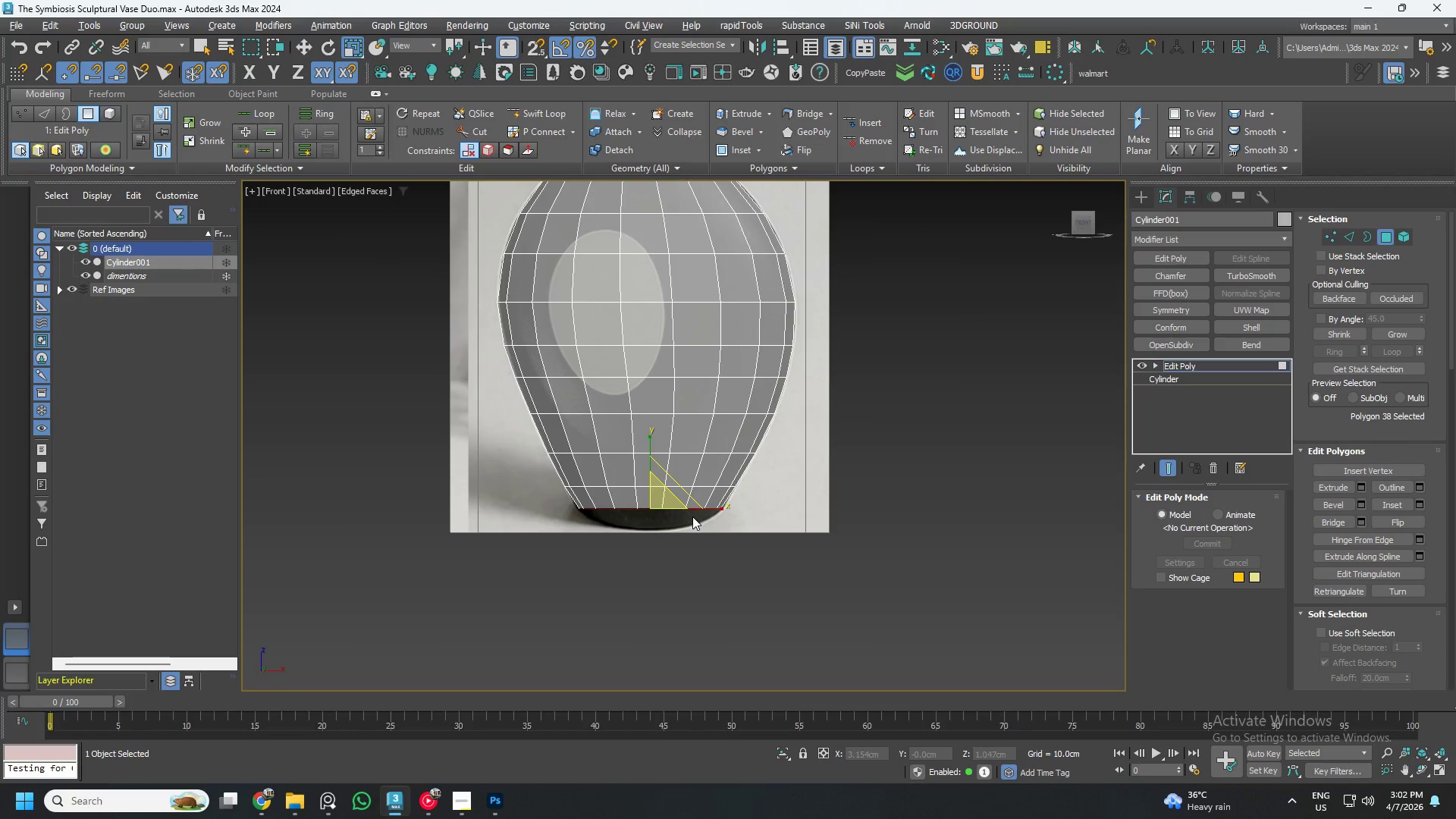 
scroll: coordinate [666, 489], scroll_direction: up, amount: 2.0
 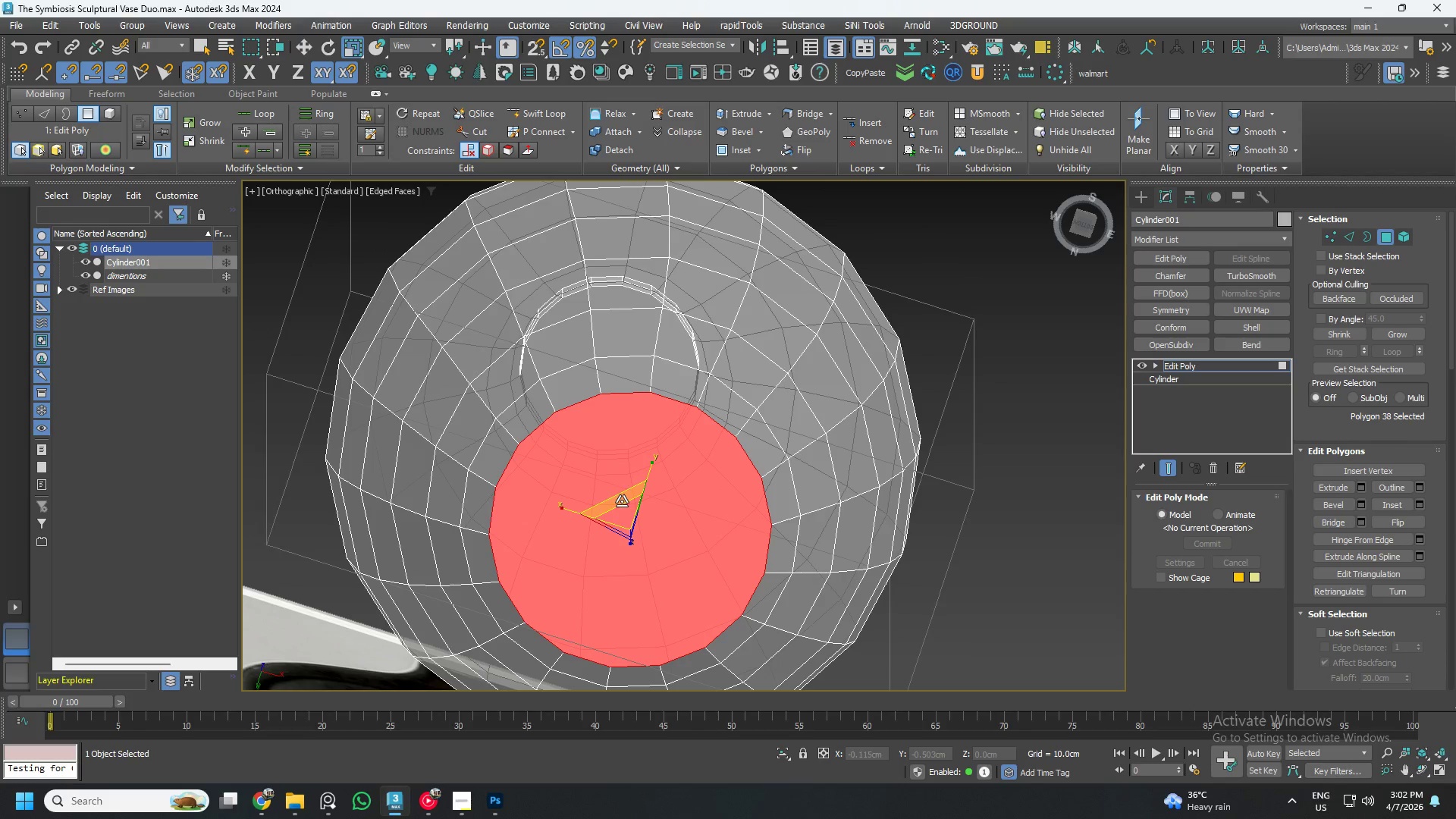 
hold_key(key=ShiftLeft, duration=1.51)
left_click_drag(start_coordinate=[622, 500], to_coordinate=[654, 544])
 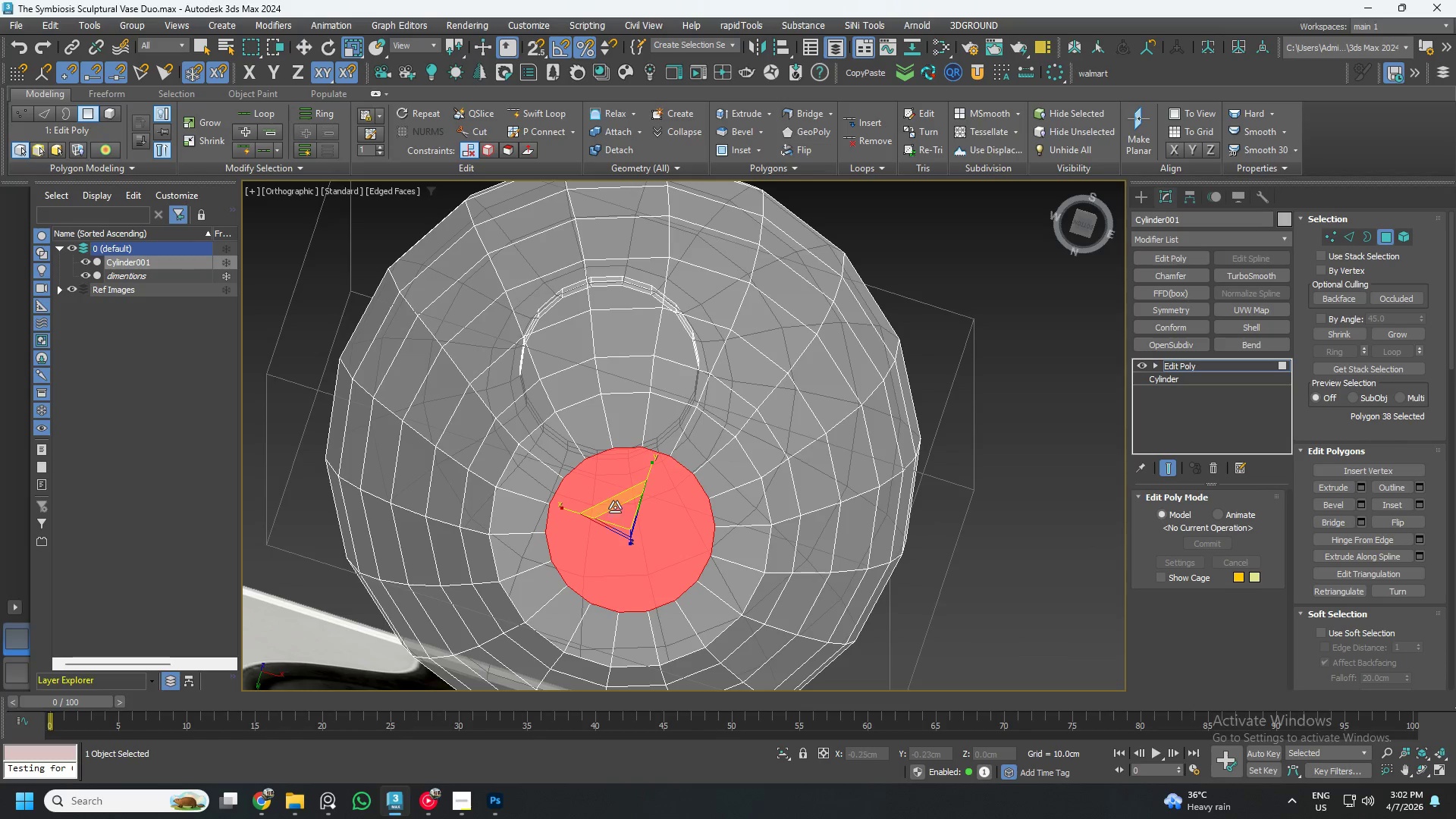 
hold_key(key=ShiftLeft, duration=0.92)
 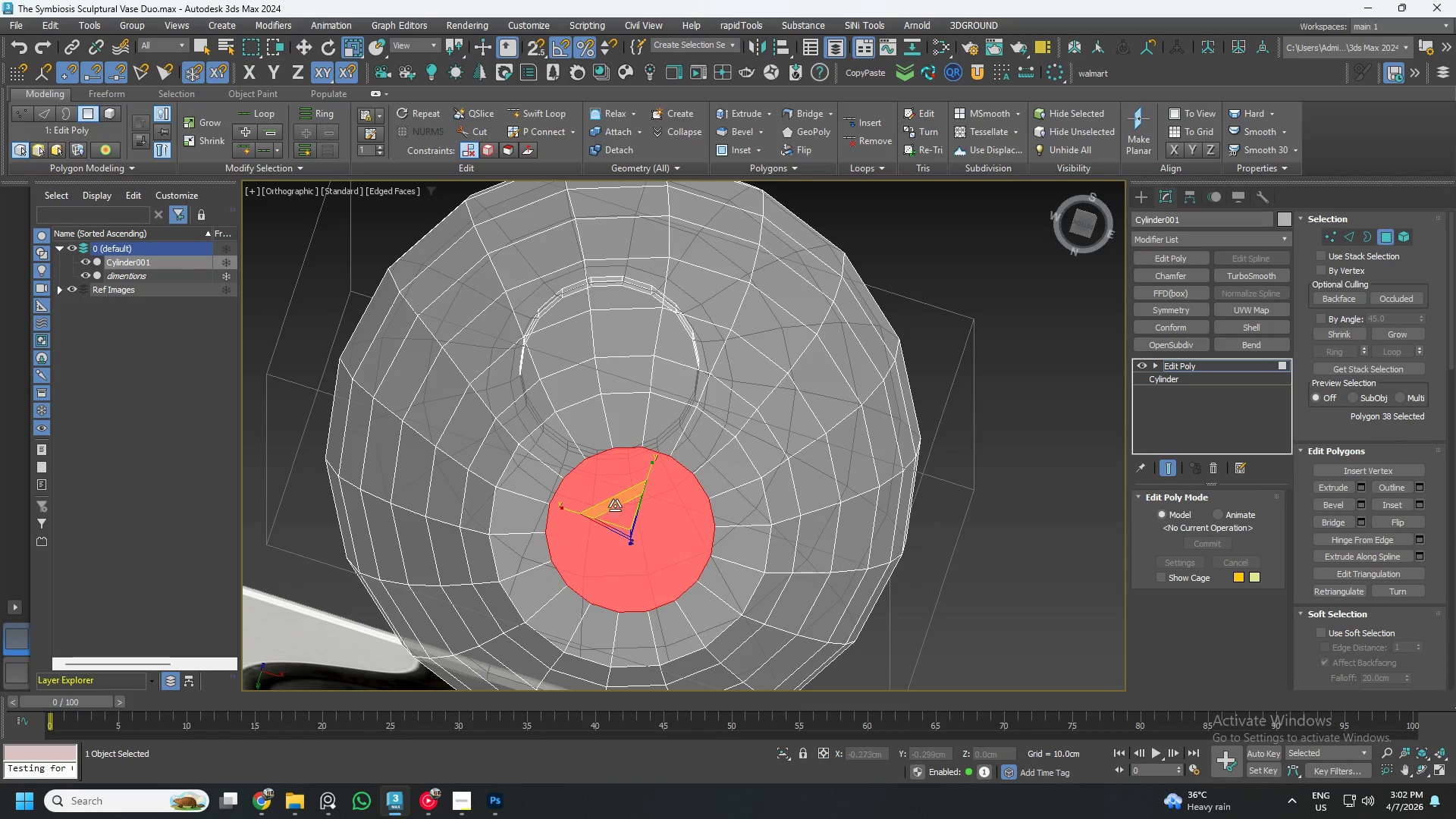 
hold_key(key=ShiftLeft, duration=1.25)
left_click_drag(start_coordinate=[614, 504], to_coordinate=[685, 607])
 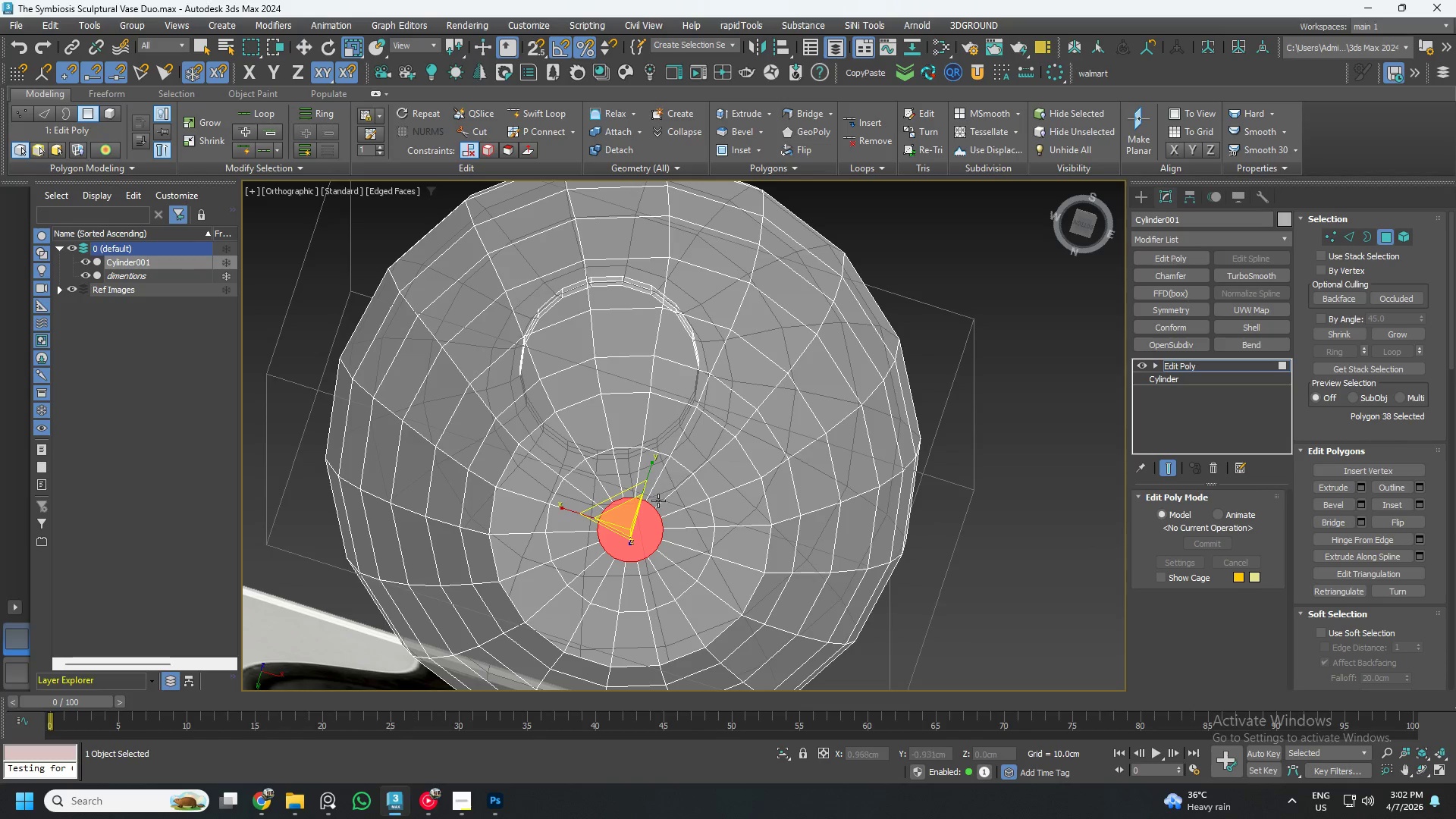 
scroll: coordinate [651, 512], scroll_direction: none, amount: 0.0
 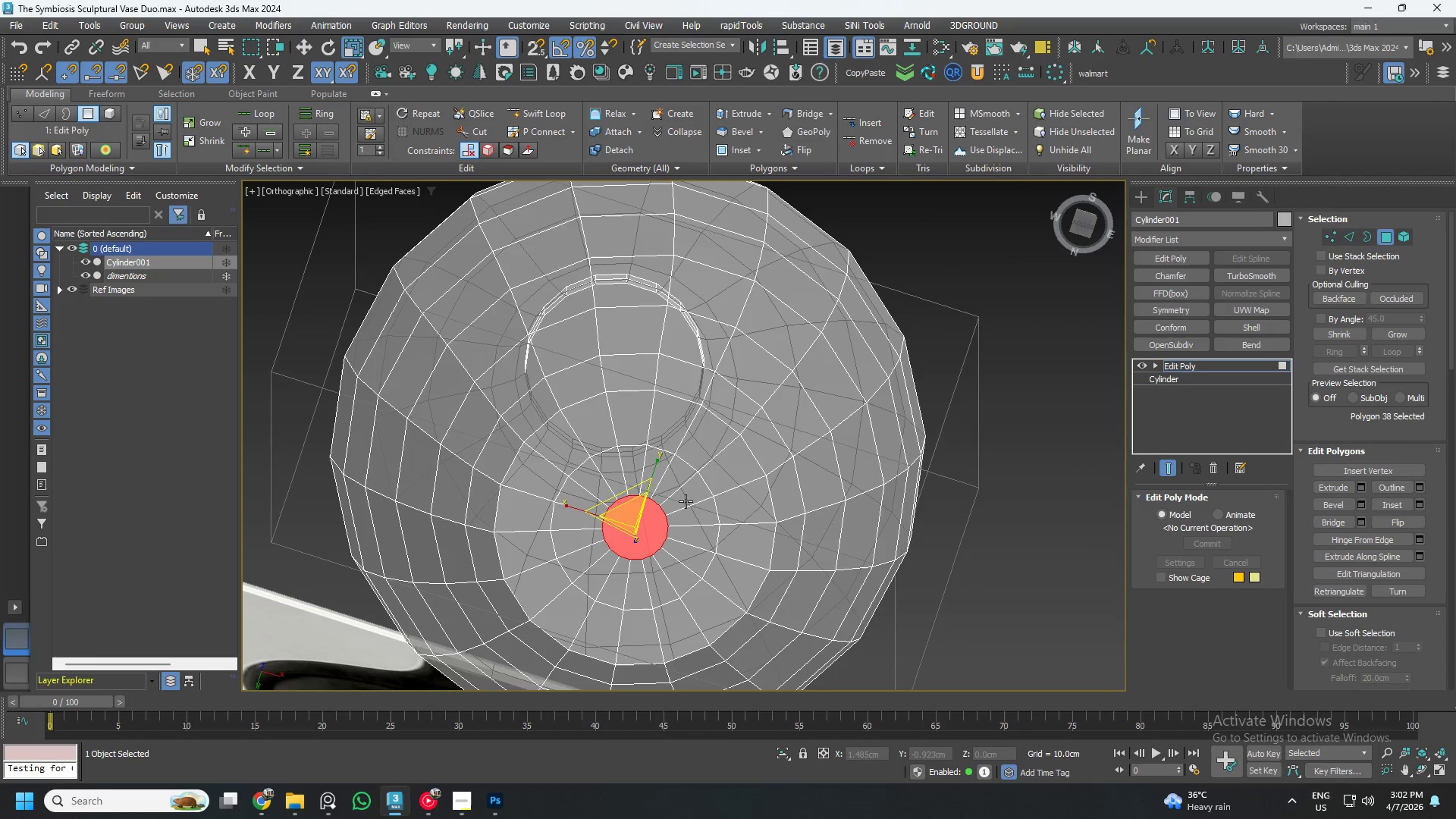 
hold_key(key=AltLeft, duration=0.47)
 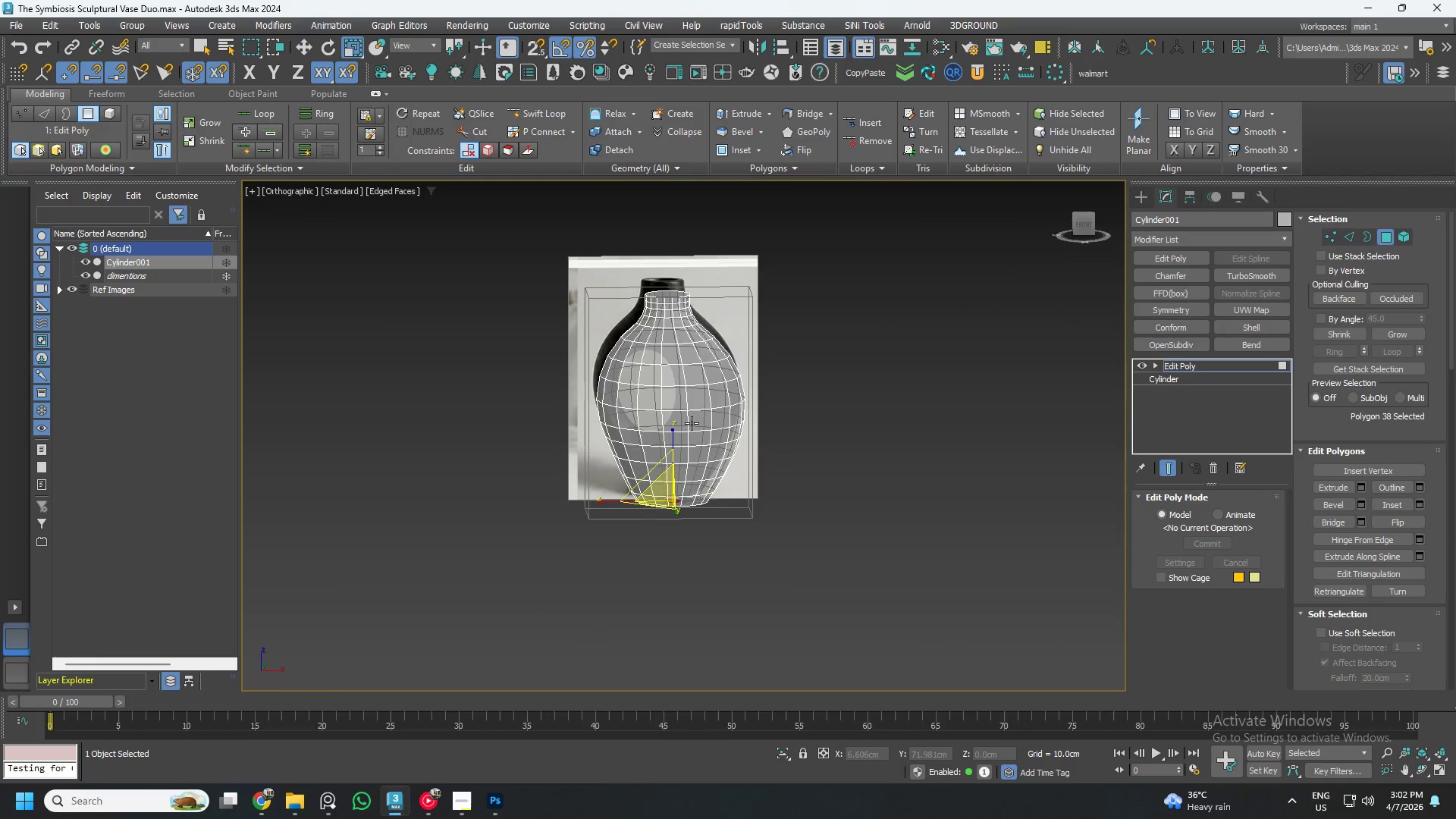 
scroll: coordinate [682, 491], scroll_direction: down, amount: 4.0
 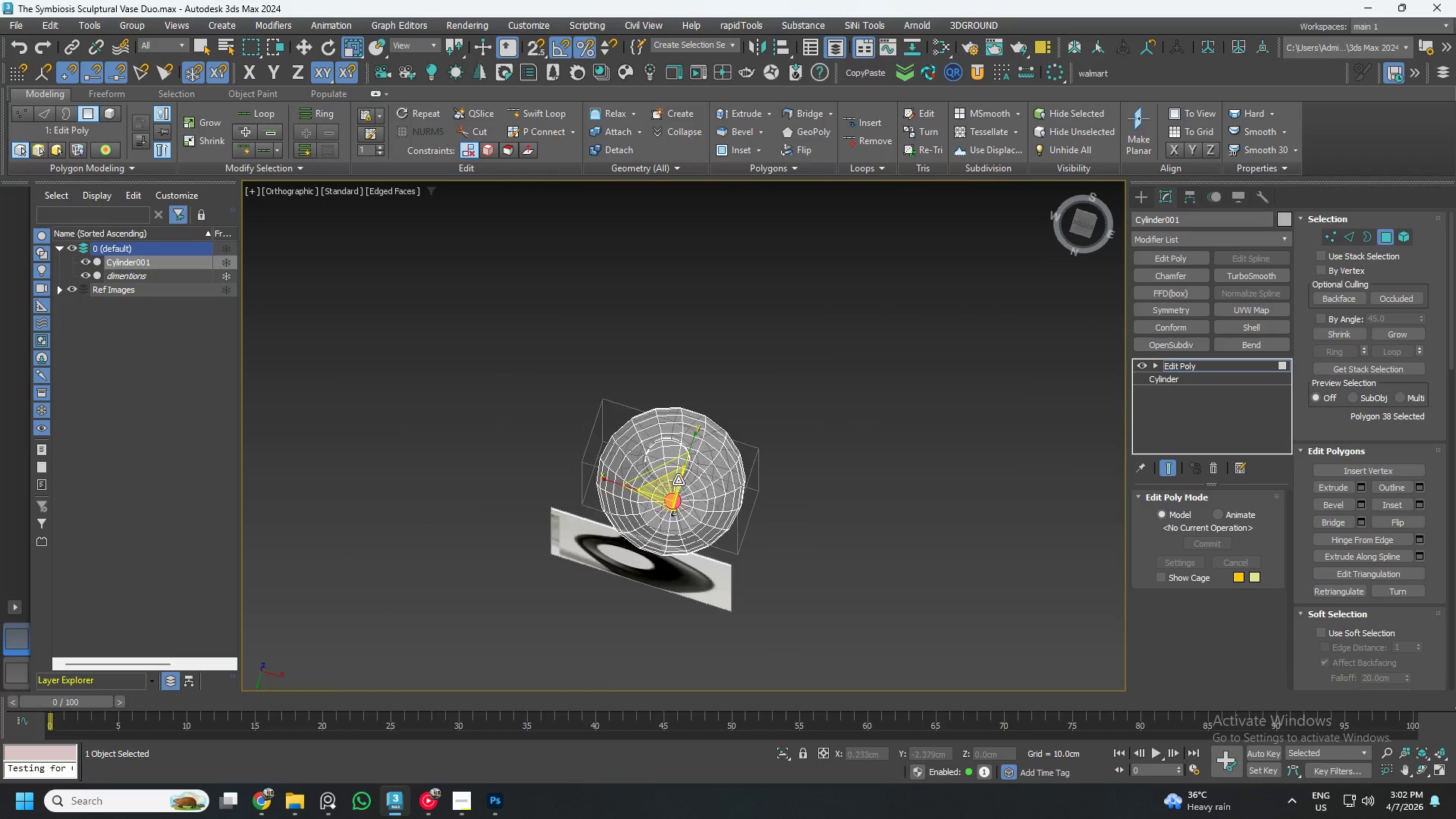 
hold_key(key=AltLeft, duration=0.45)
 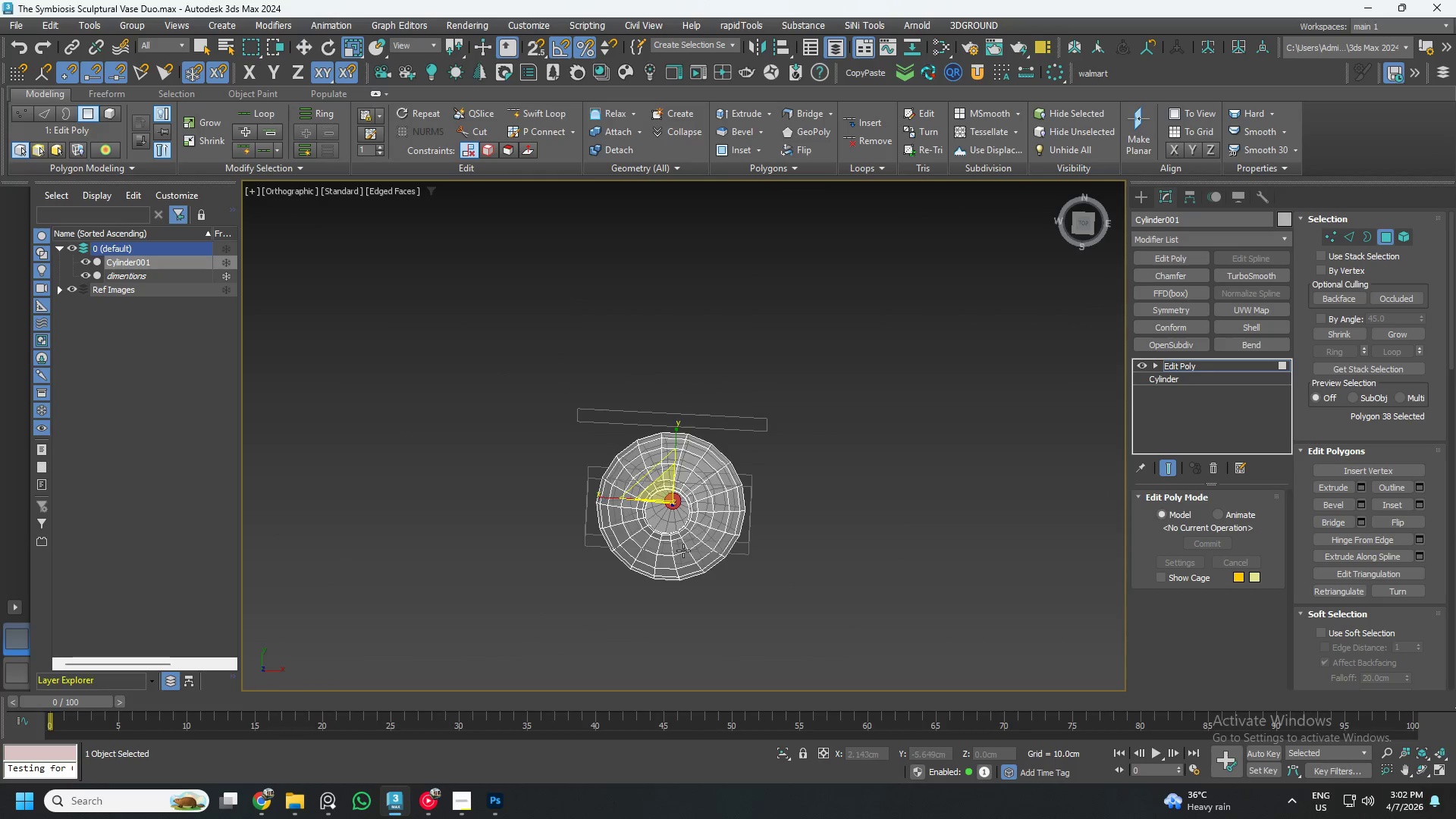 
left_click([651, 438])
 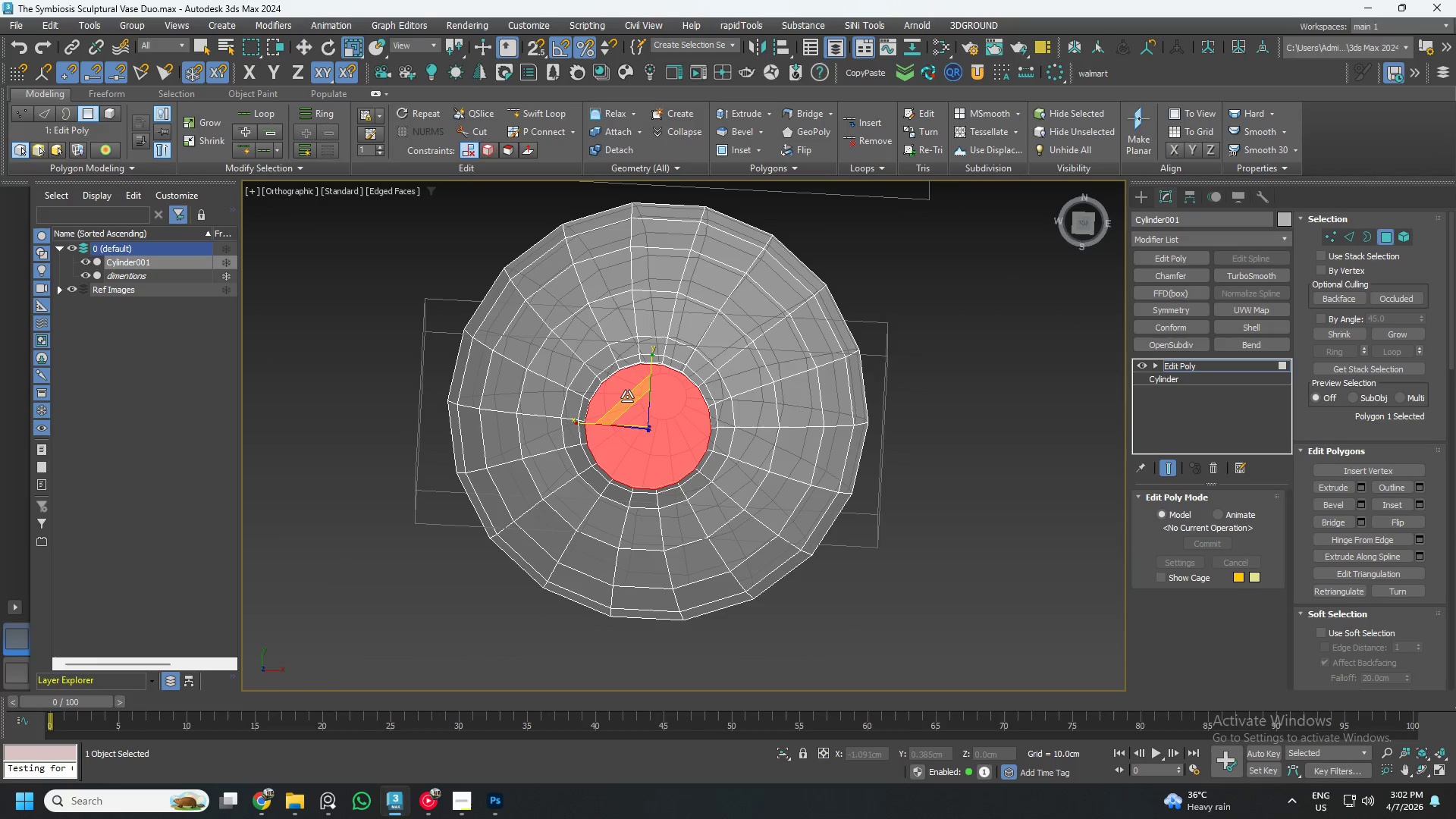 
scroll: coordinate [628, 399], scroll_direction: up, amount: 6.0
 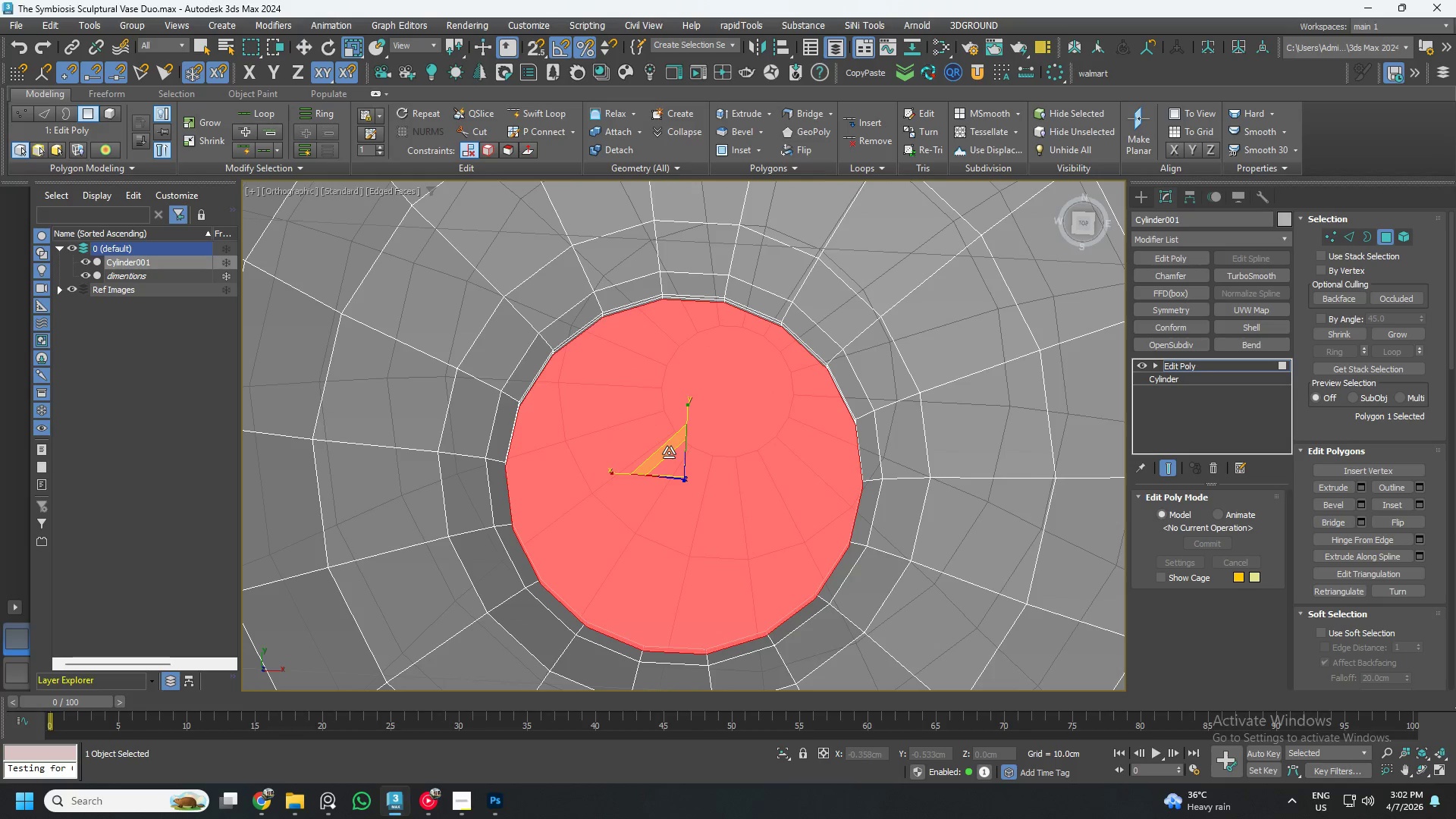 
hold_key(key=ShiftLeft, duration=1.12)
left_click_drag(start_coordinate=[669, 450], to_coordinate=[676, 463])
 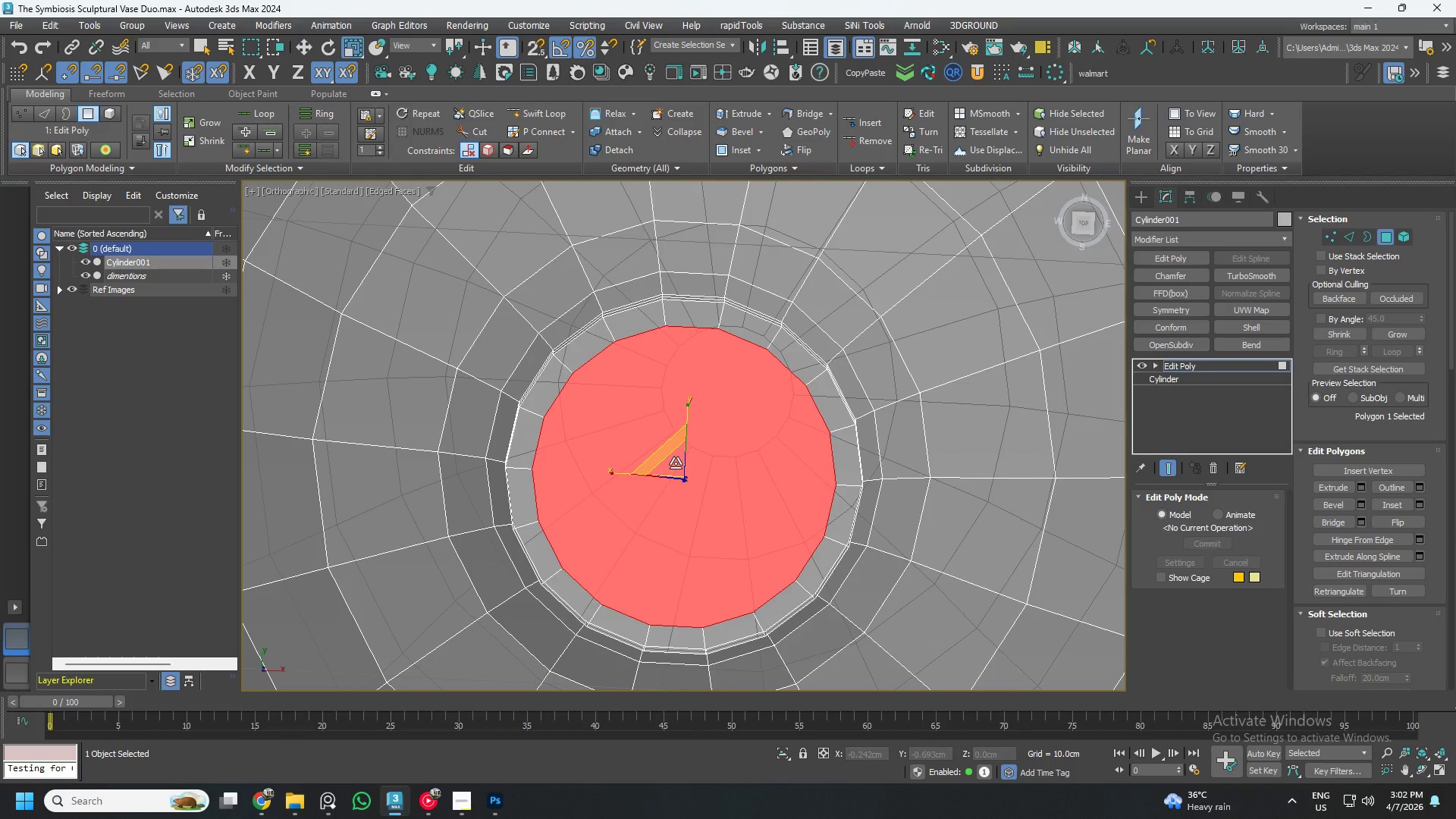 
hold_key(key=ShiftLeft, duration=1.5)
left_click_drag(start_coordinate=[669, 447], to_coordinate=[871, 676])
 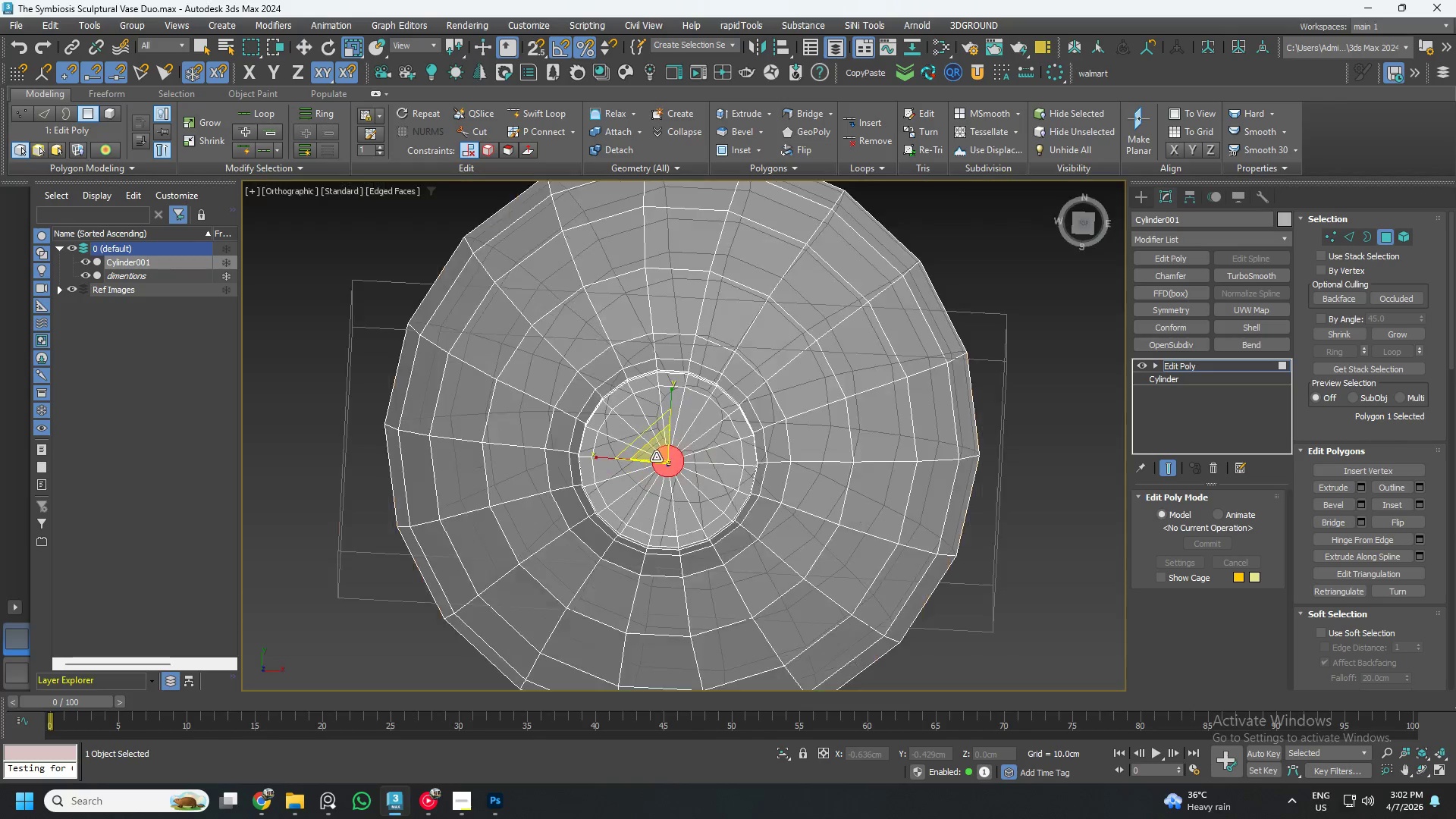 
hold_key(key=ShiftLeft, duration=0.67)
 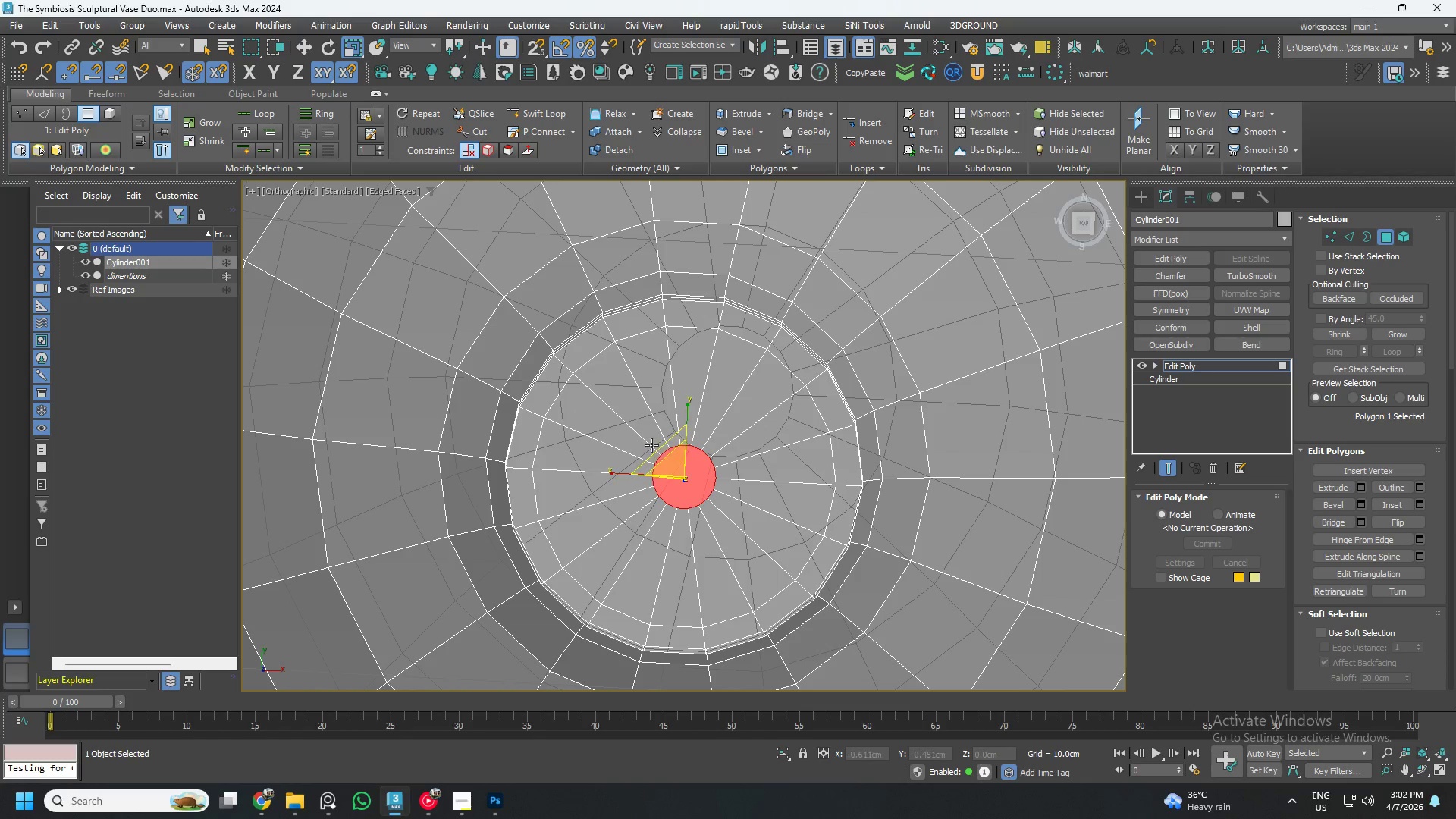 
hold_key(key=AltLeft, duration=0.53)
 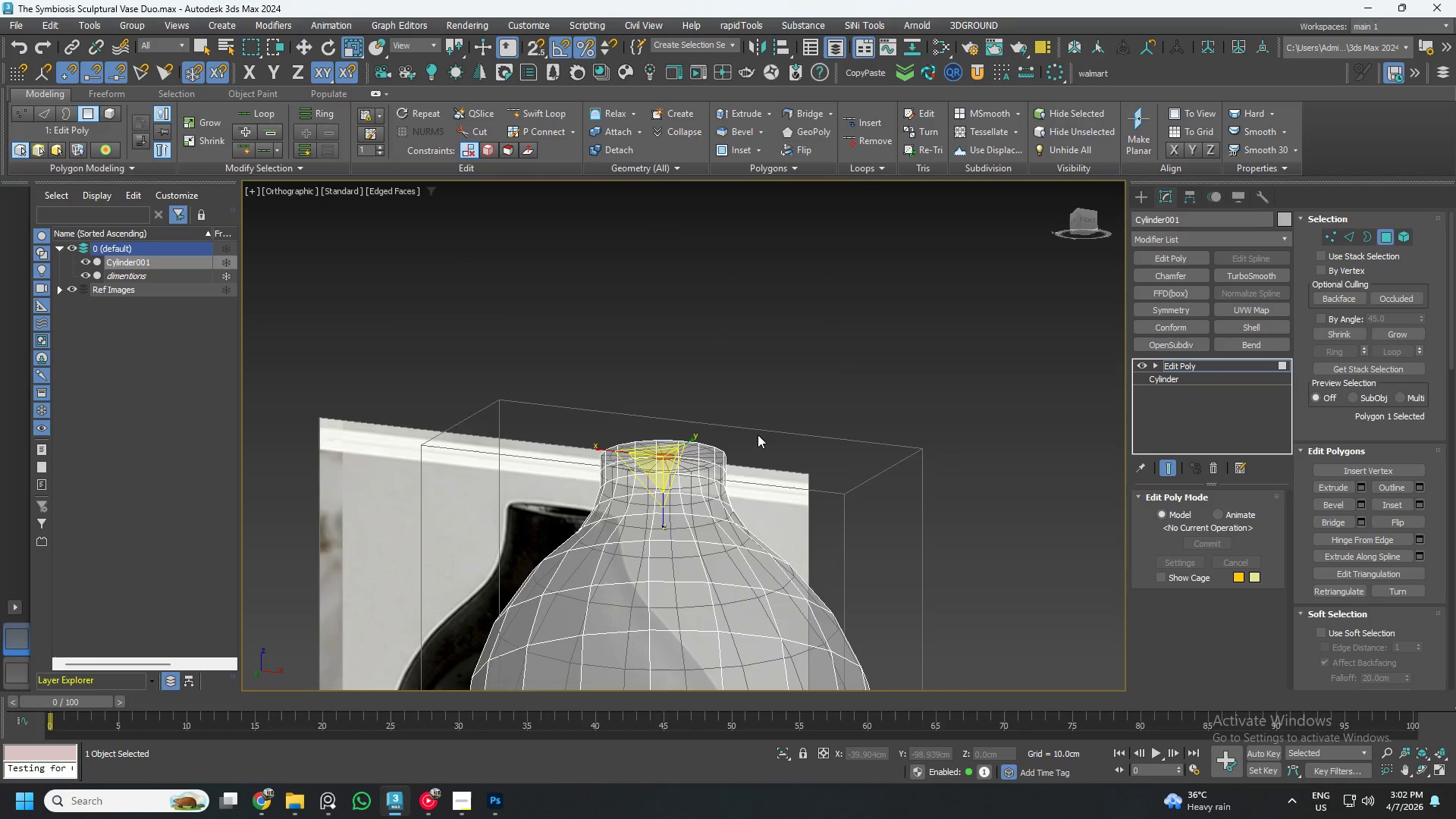 
scroll: coordinate [749, 435], scroll_direction: down, amount: 5.0
 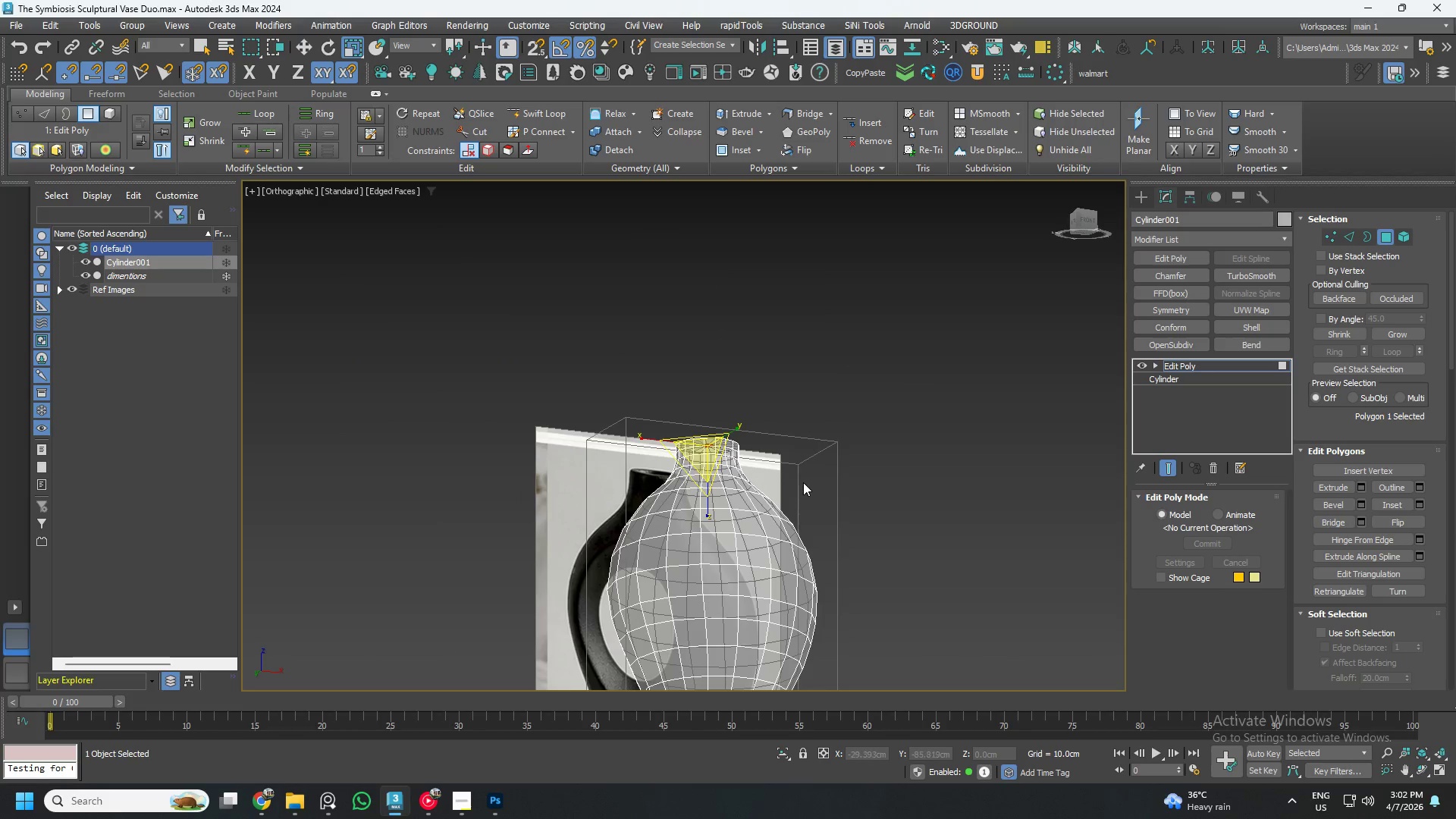 
type(4w)
 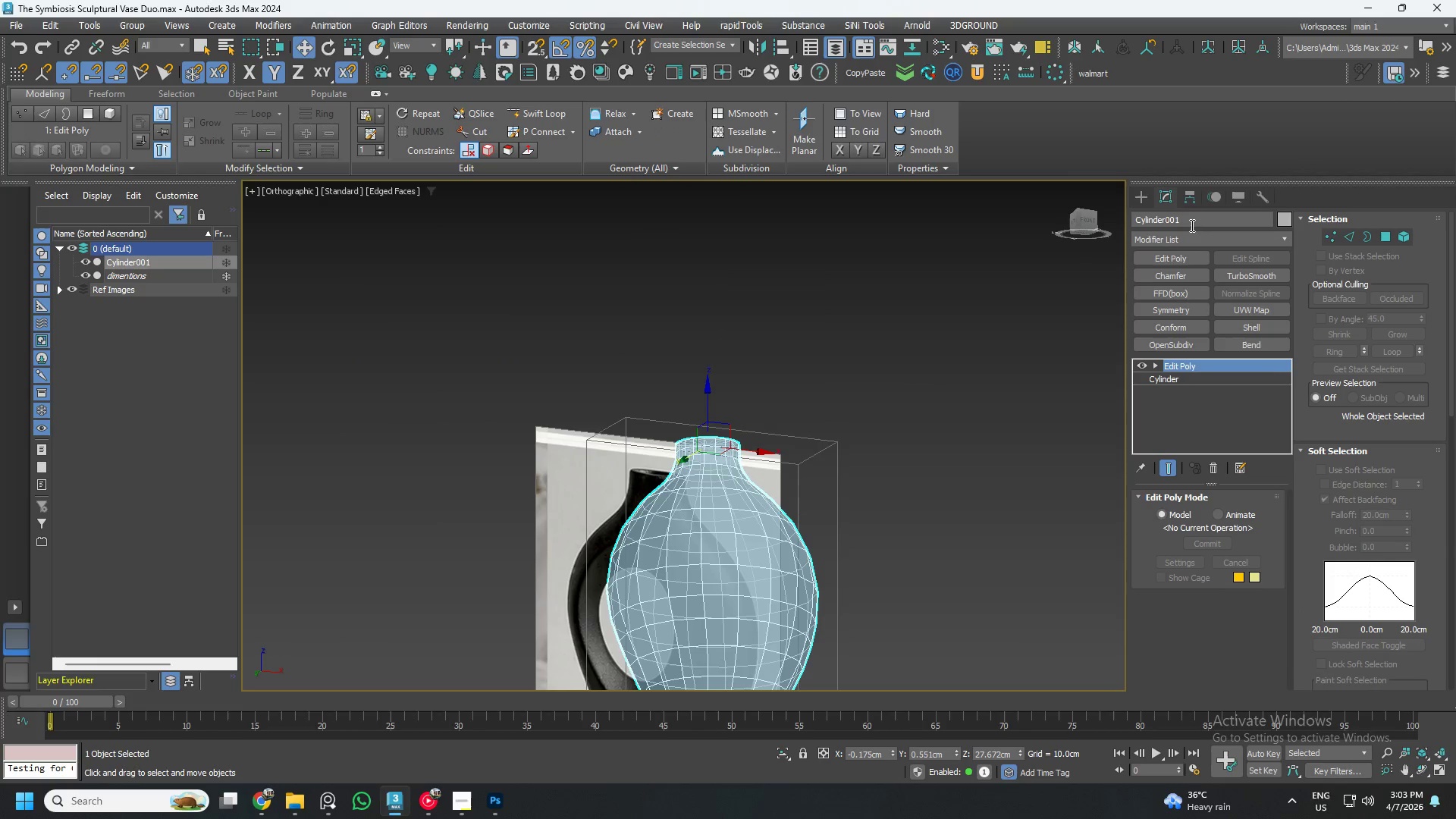 
double_click([1192, 222])
 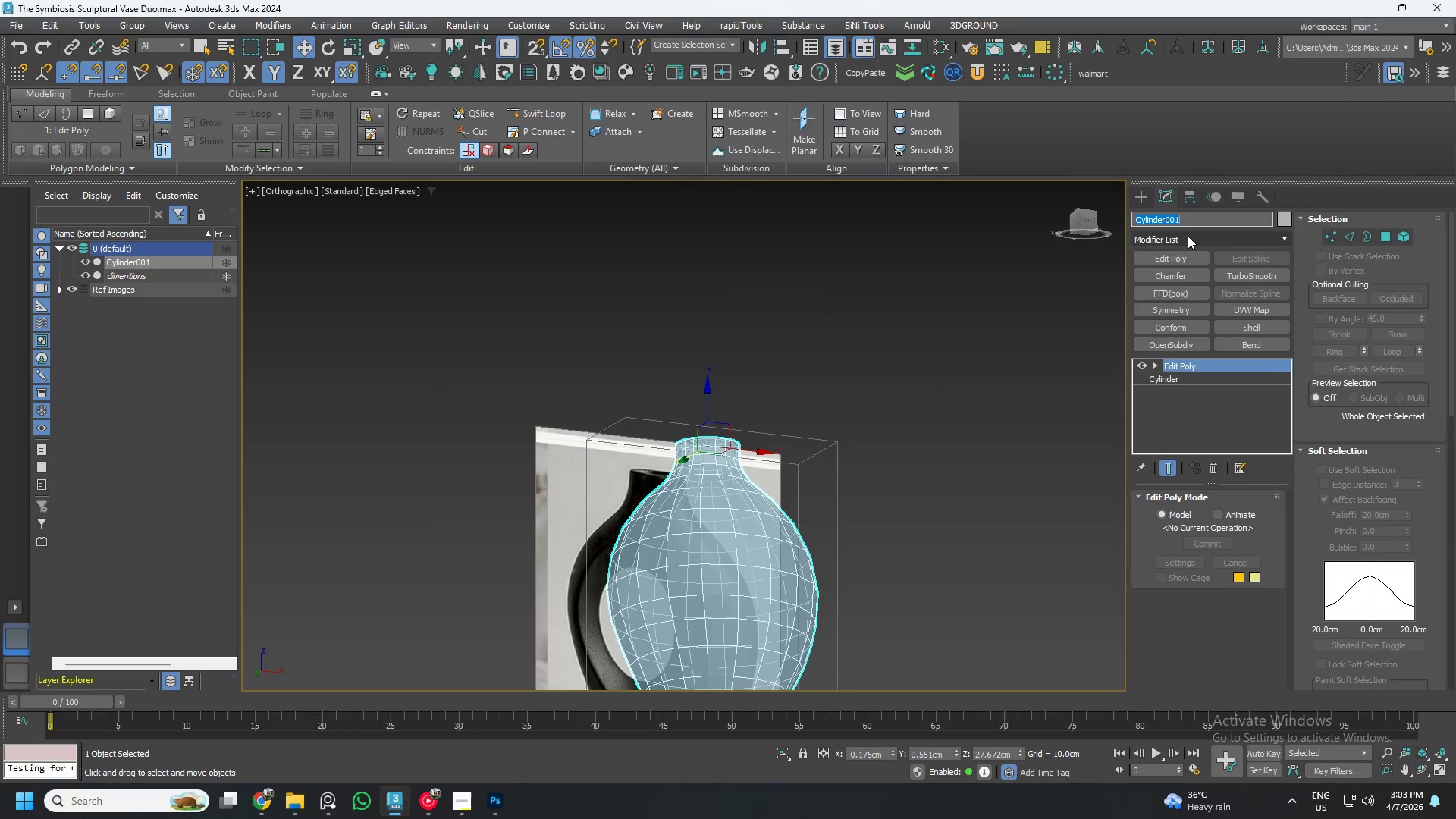 
type(Vase 1)
 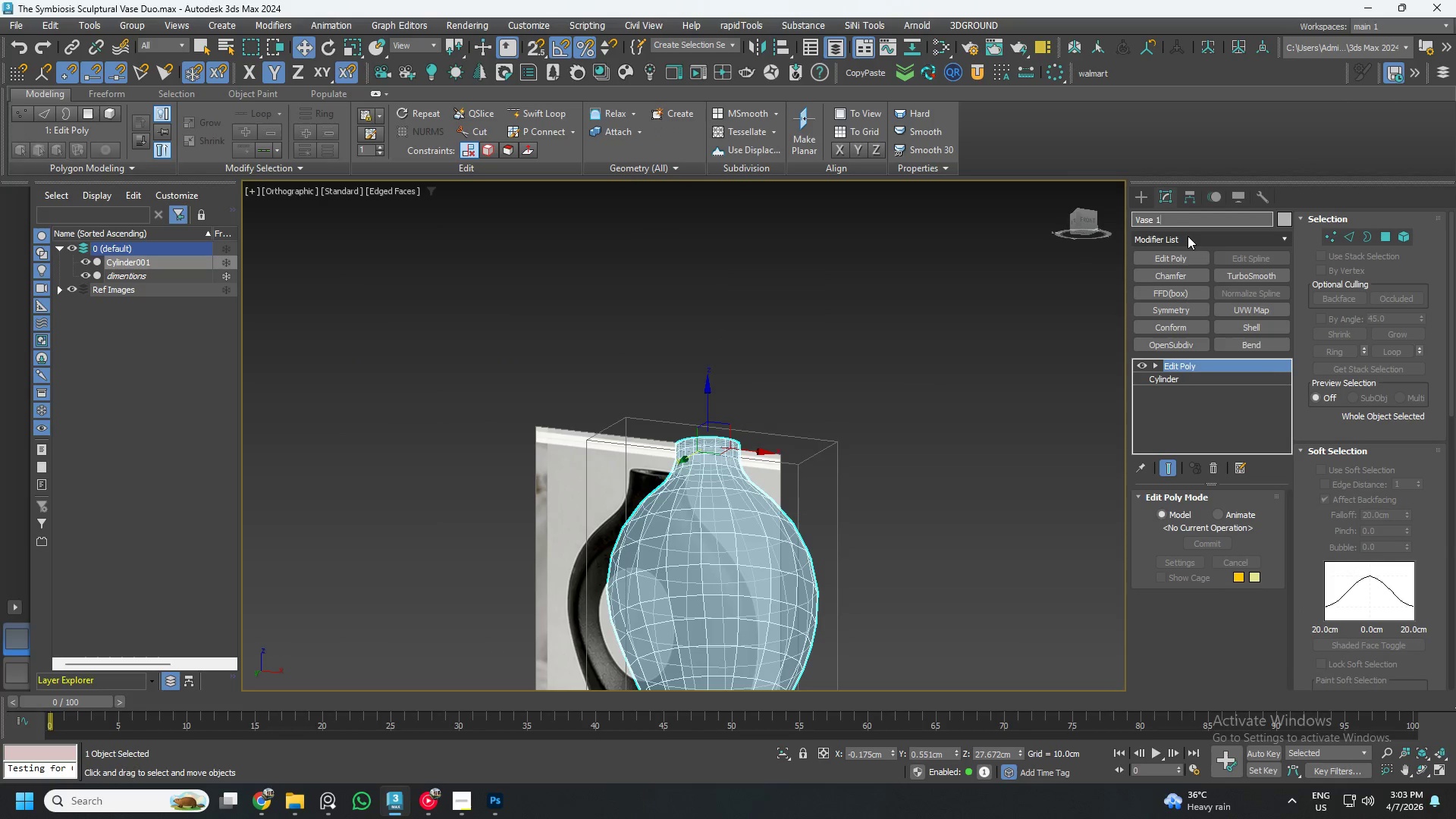 
key(Enter)
 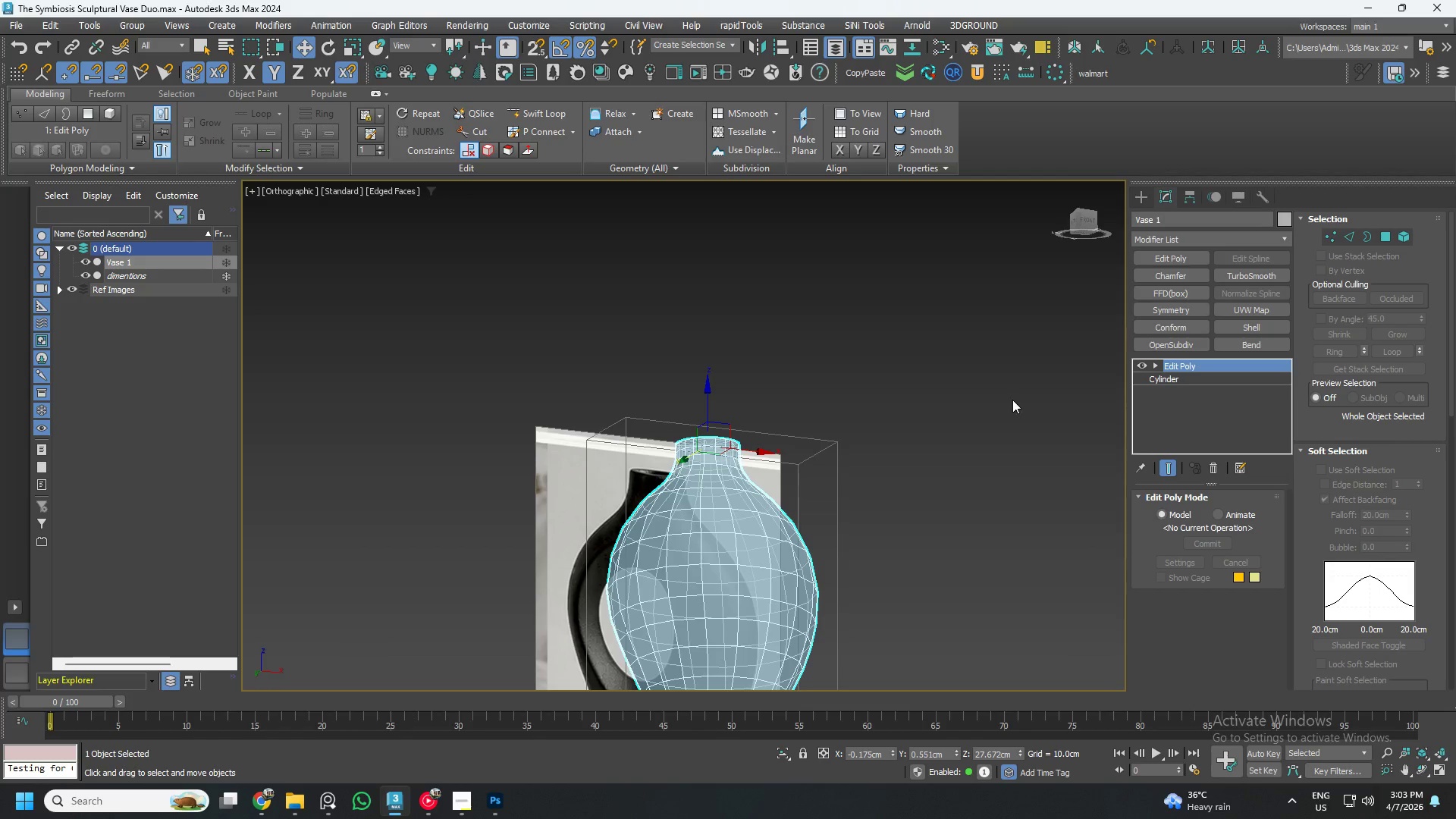 
hold_key(key=AltLeft, duration=0.41)
 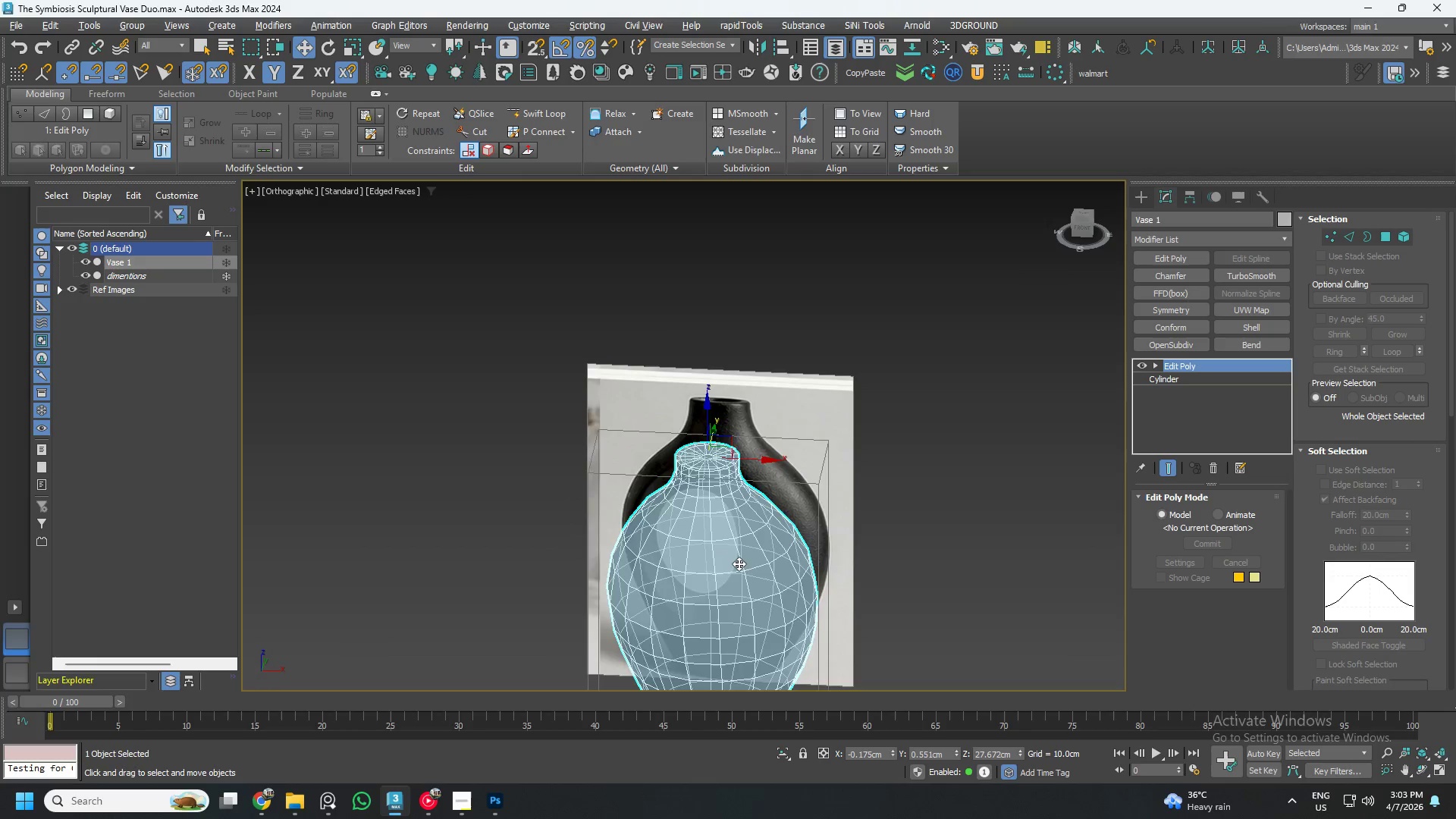 
scroll: coordinate [739, 563], scroll_direction: up, amount: 1.0
 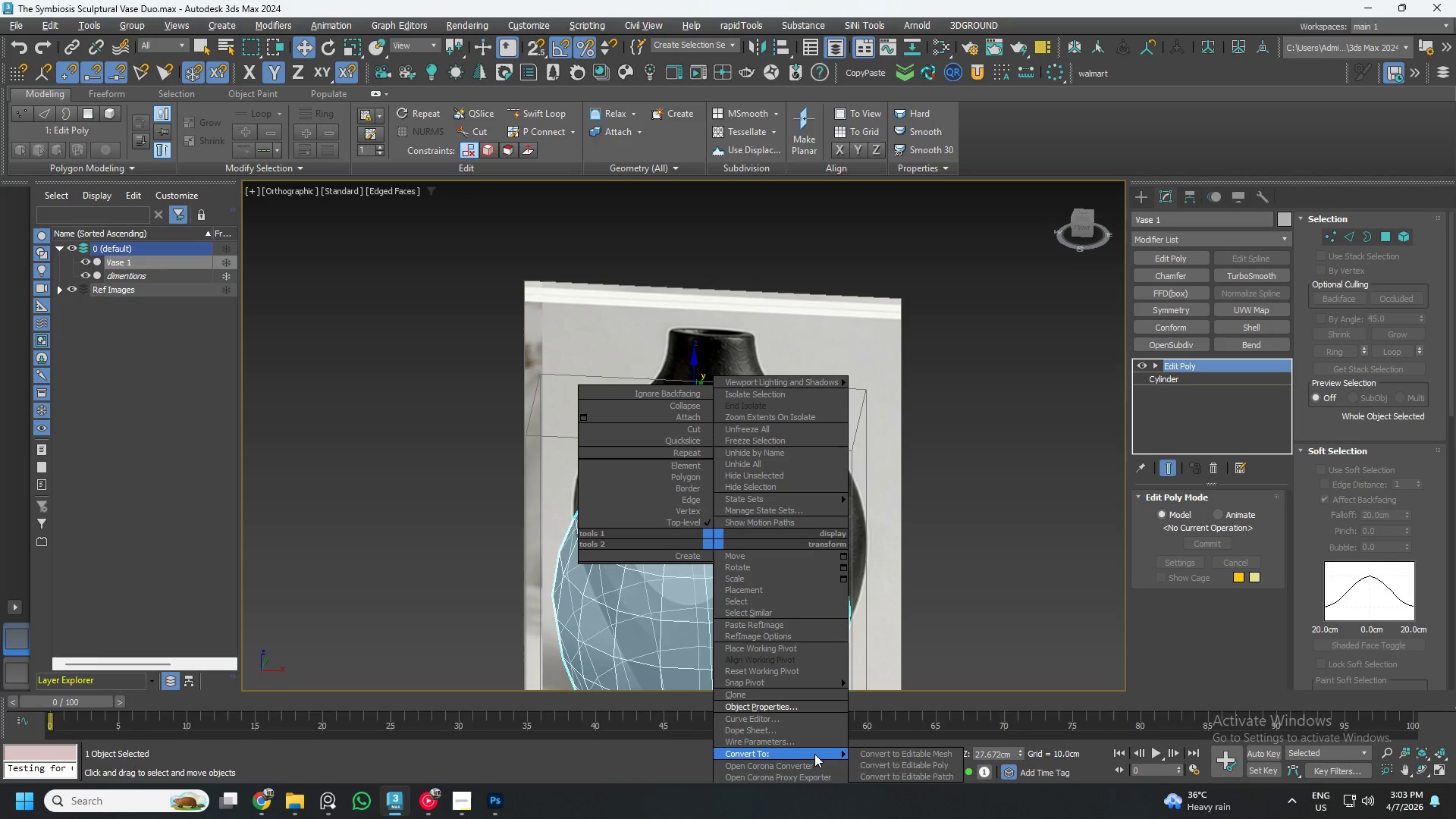 
left_click_drag(start_coordinate=[918, 765], to_coordinate=[918, 786])
 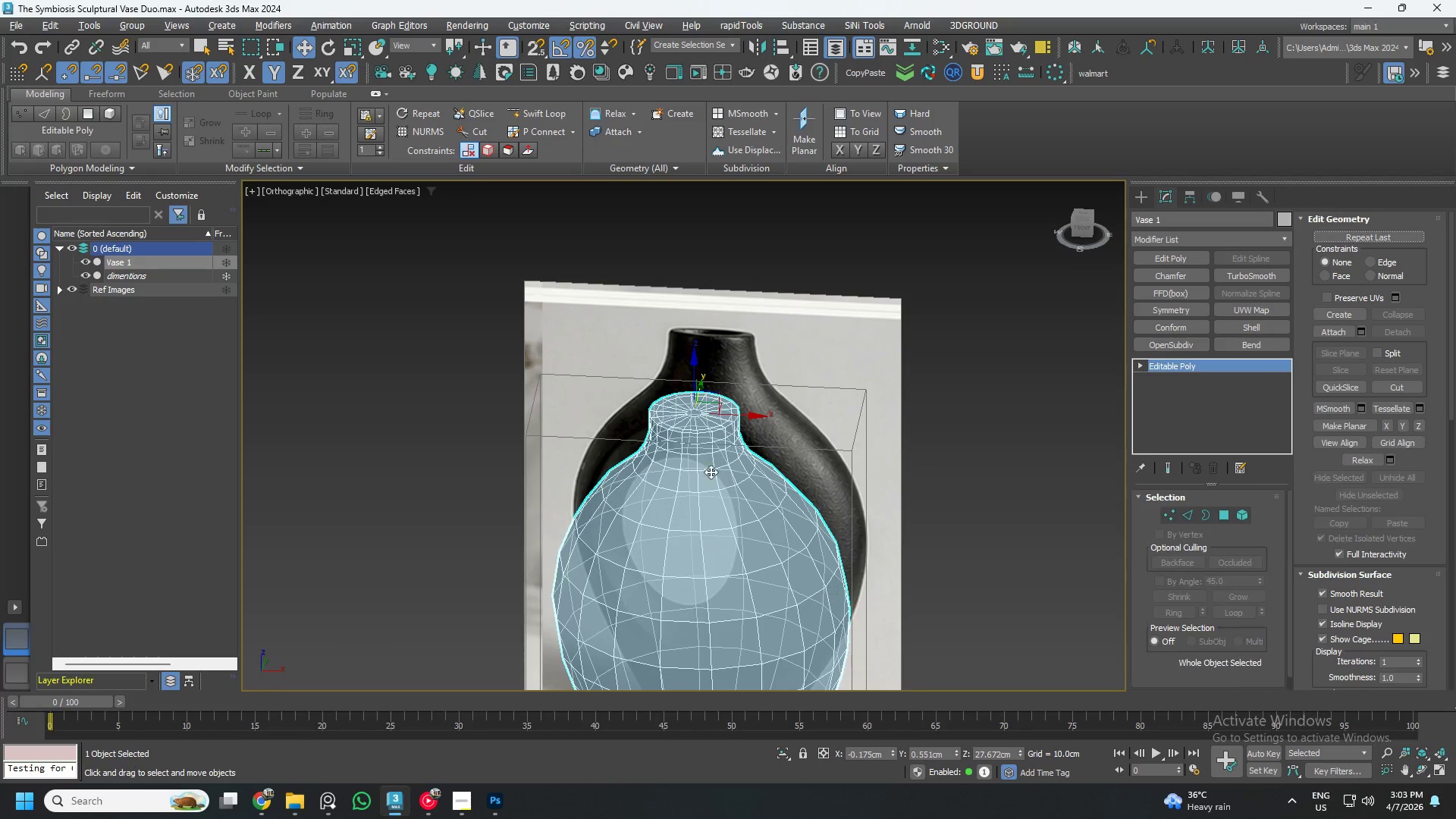 
scroll: coordinate [708, 467], scroll_direction: down, amount: 2.0
 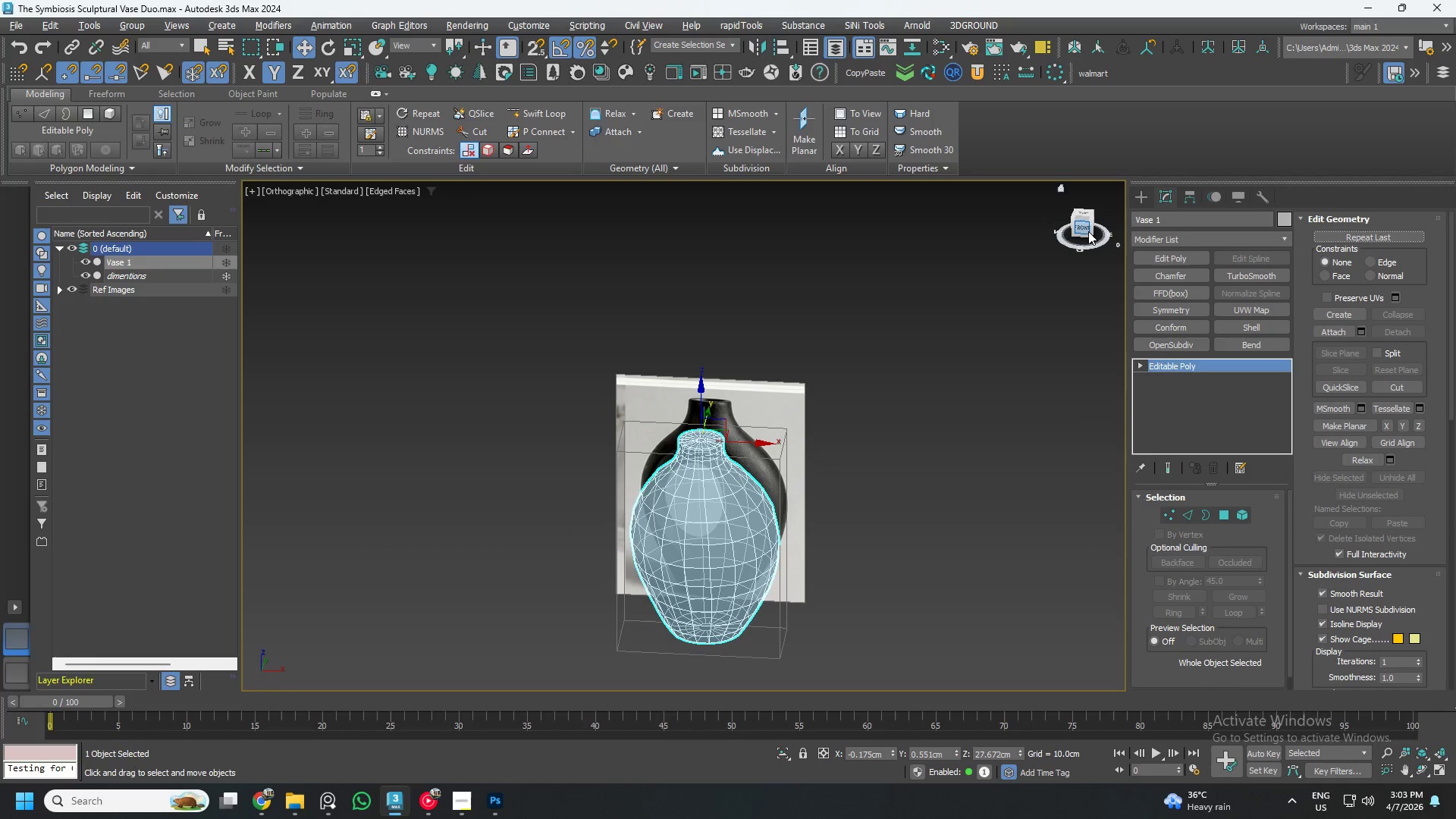 
left_click([1085, 230])
 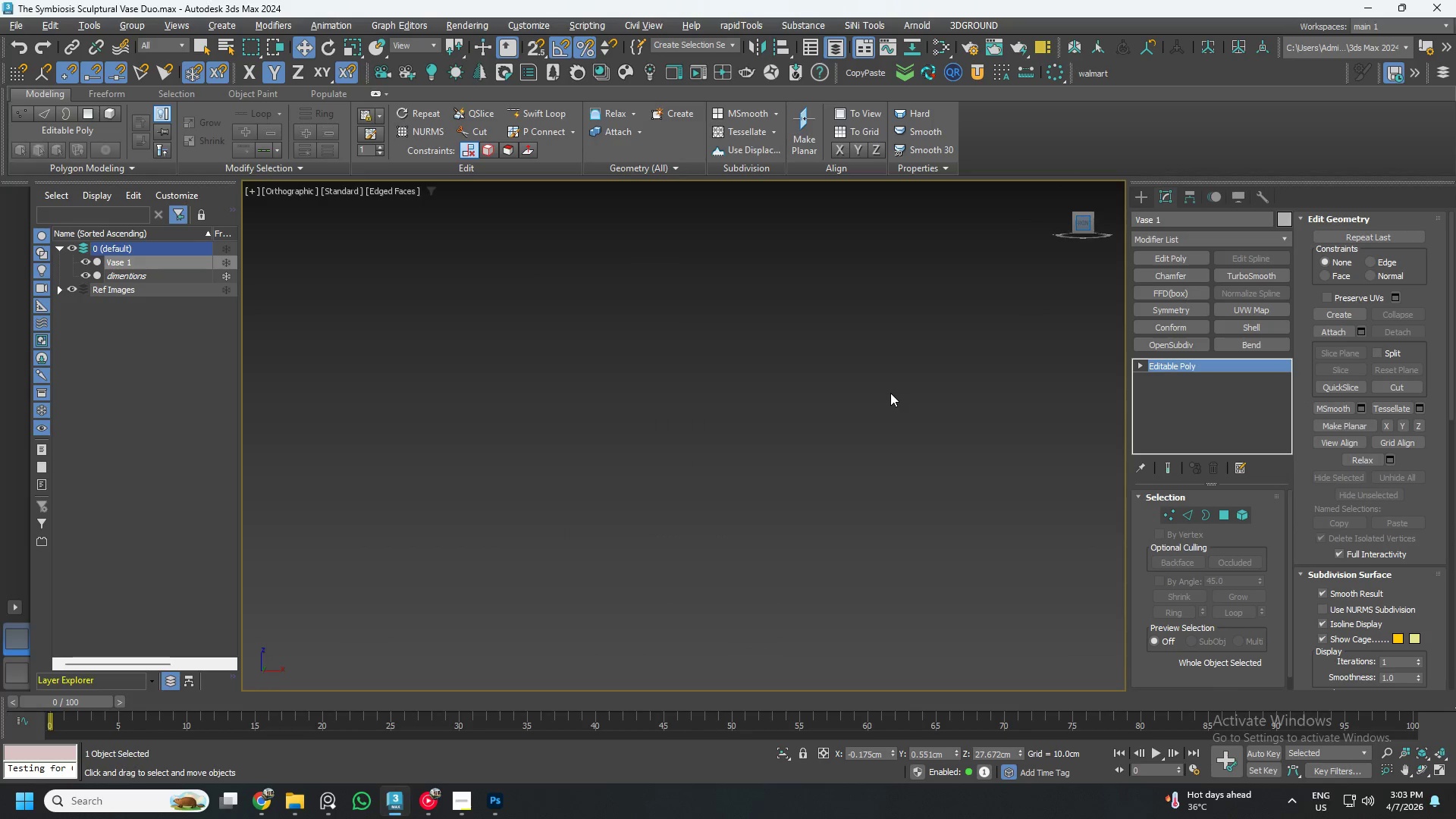 
key(Z)
 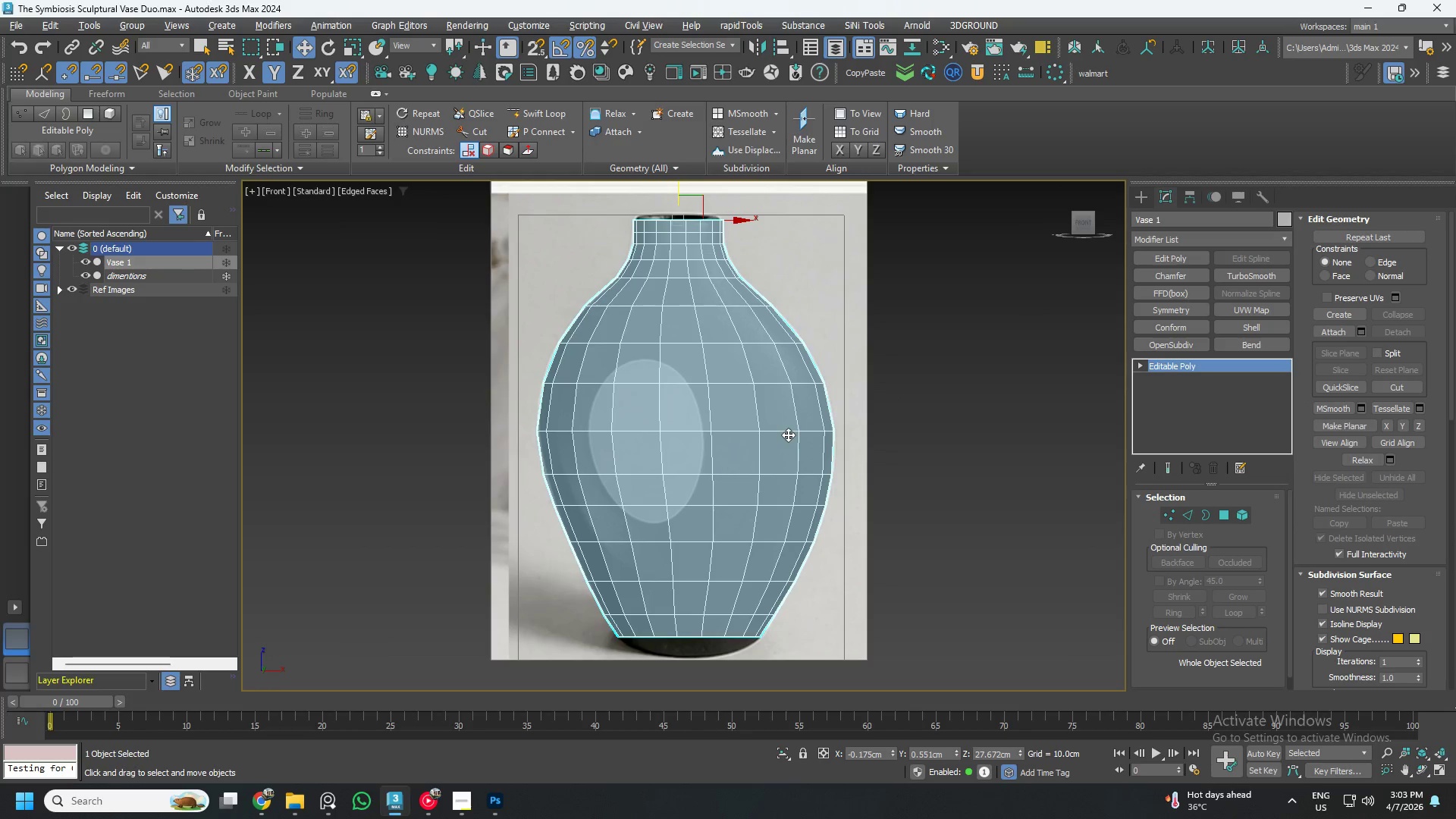 
key(Control+ControlLeft)
 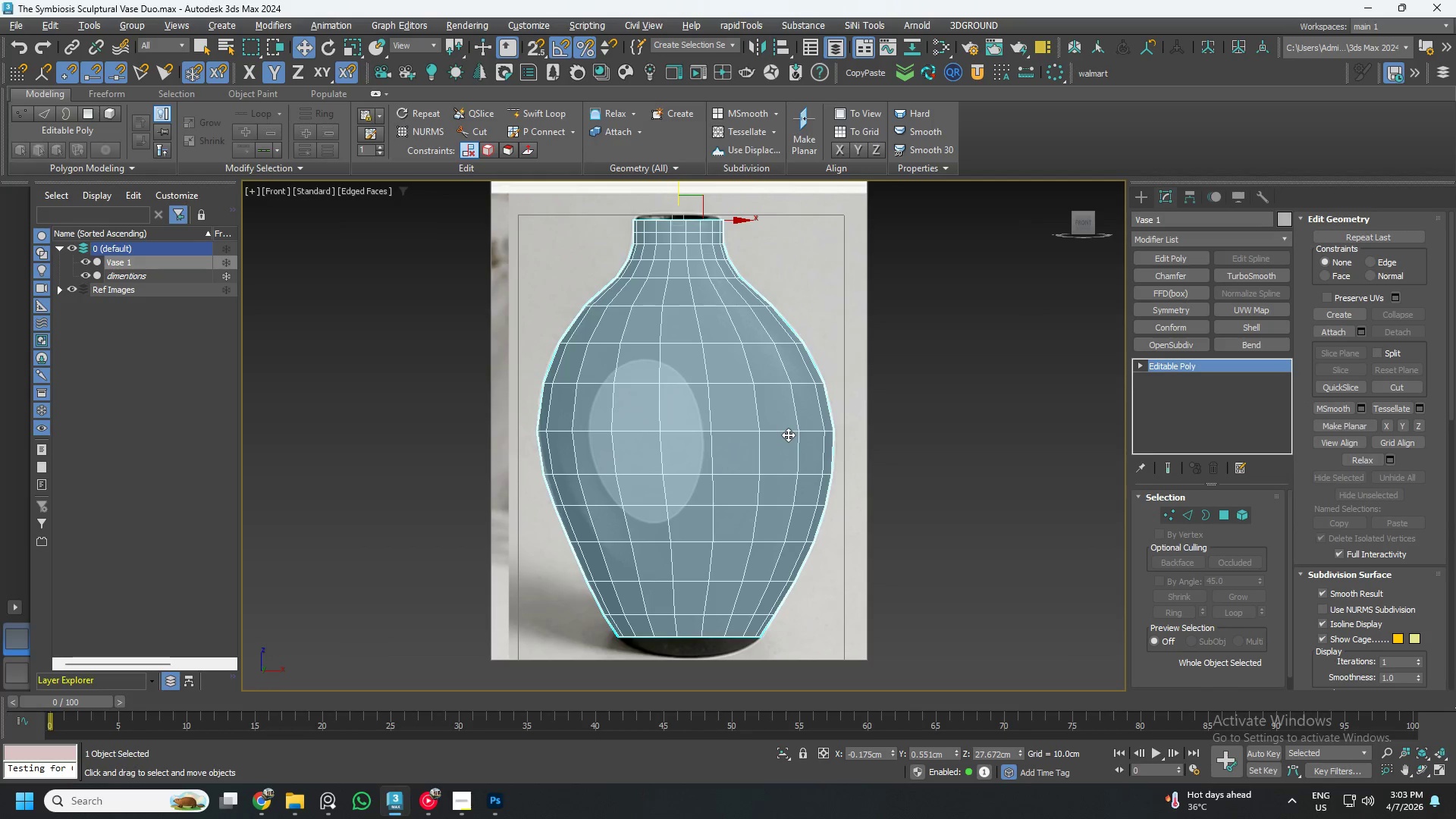 
key(Control+Z)
 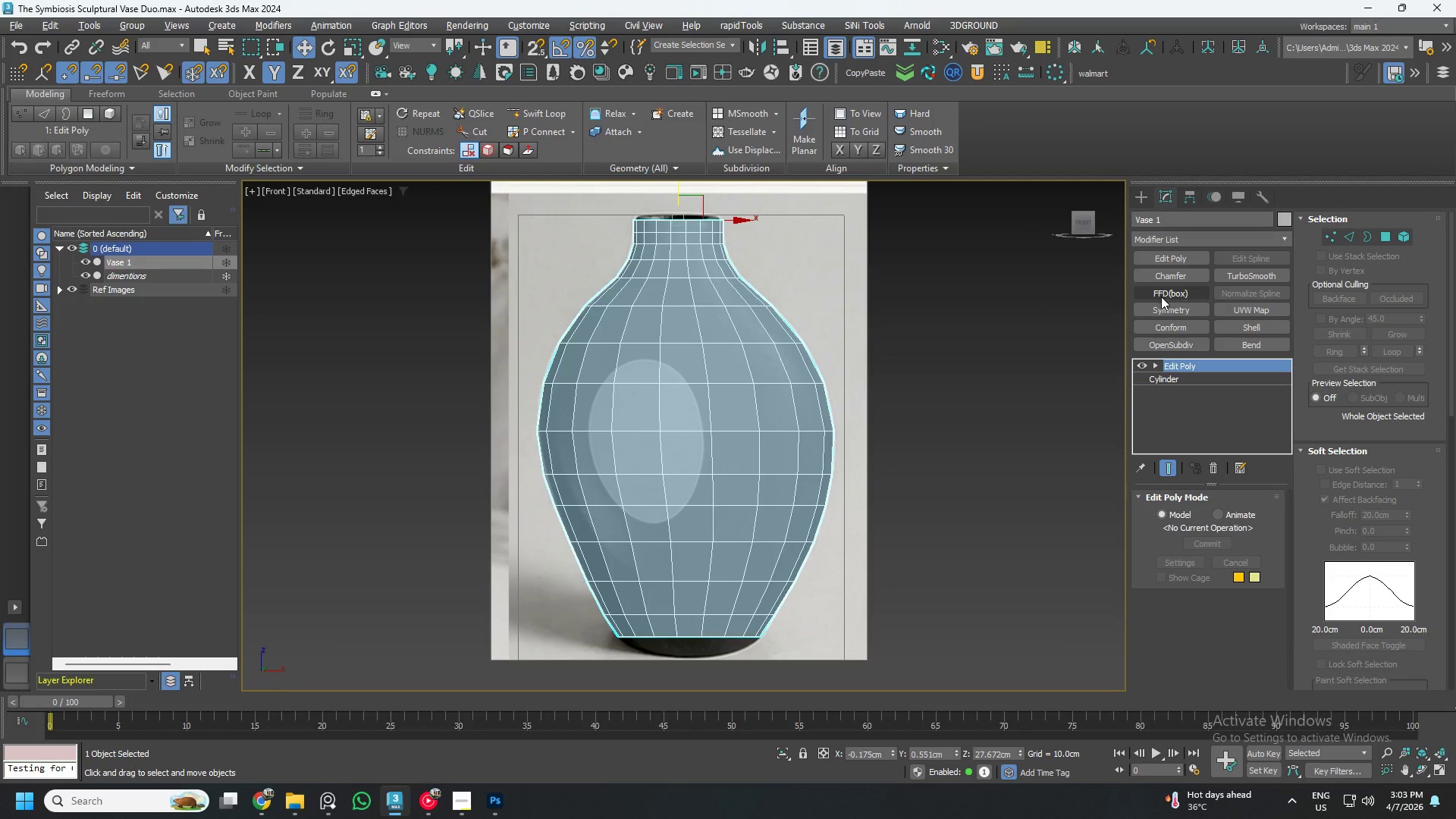 
hold_key(key=AltLeft, duration=1.51)
 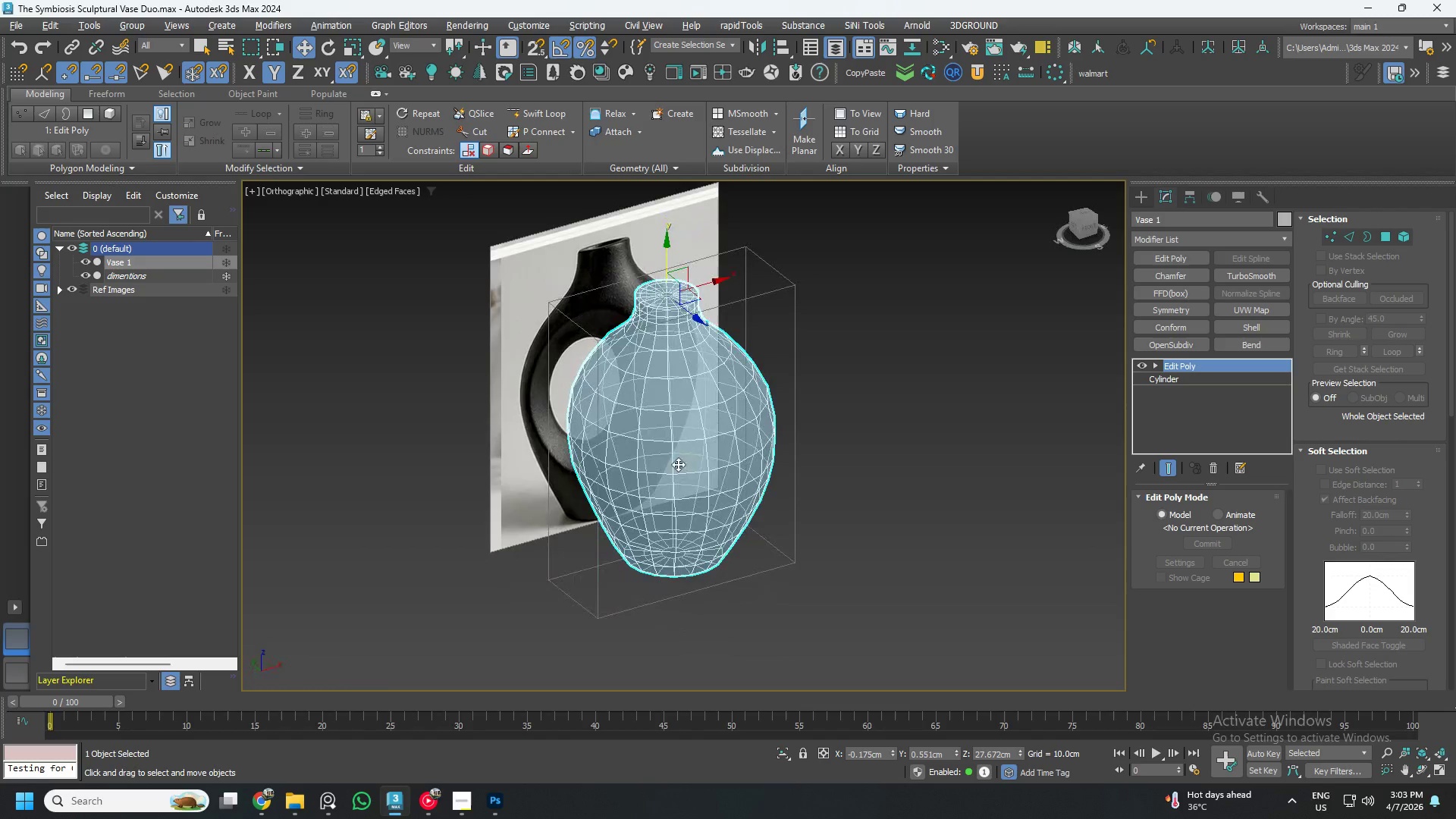 
scroll: coordinate [636, 412], scroll_direction: down, amount: 1.0
 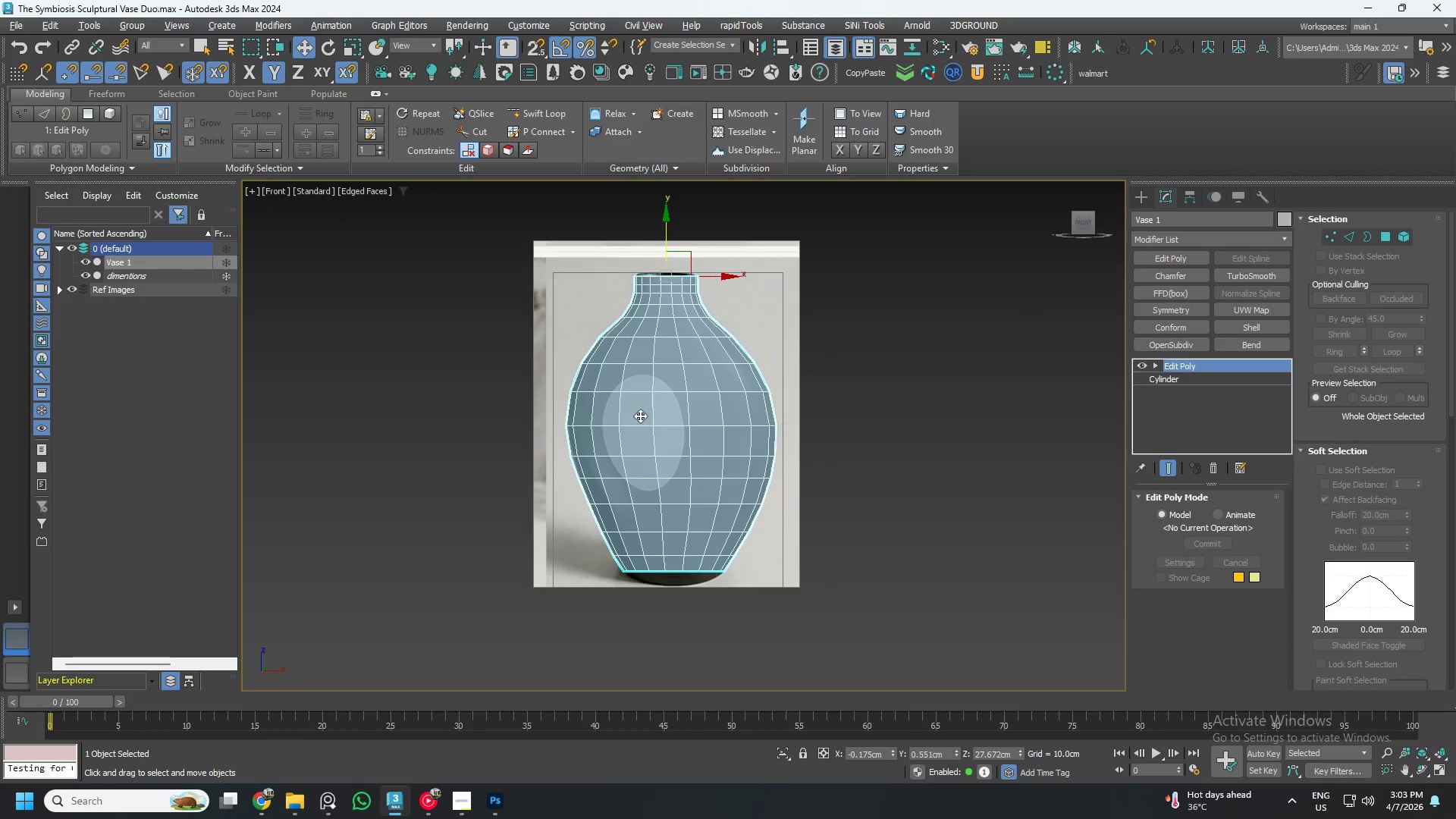 
hold_key(key=AltLeft, duration=0.61)
 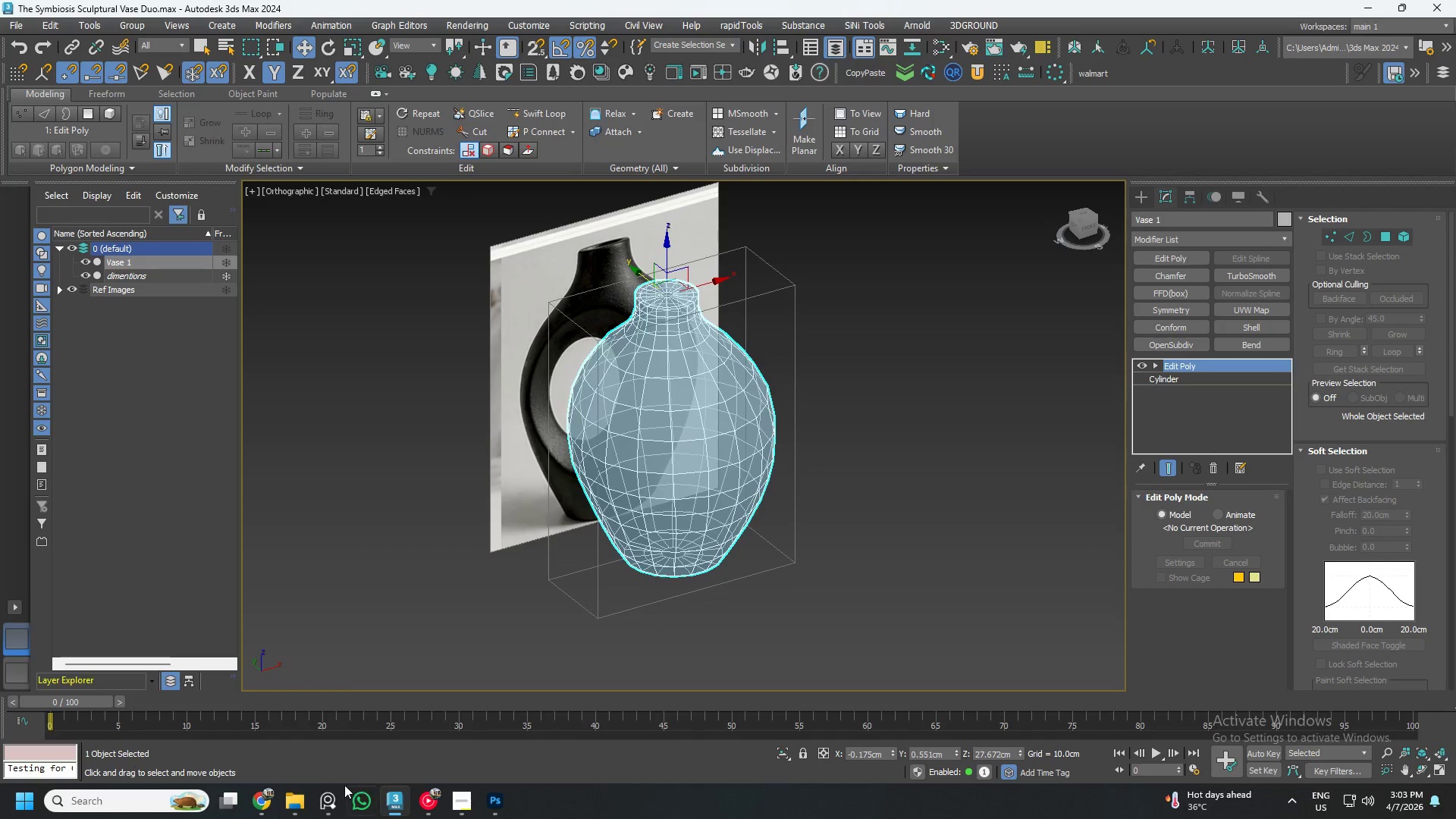 
left_click([322, 795])
 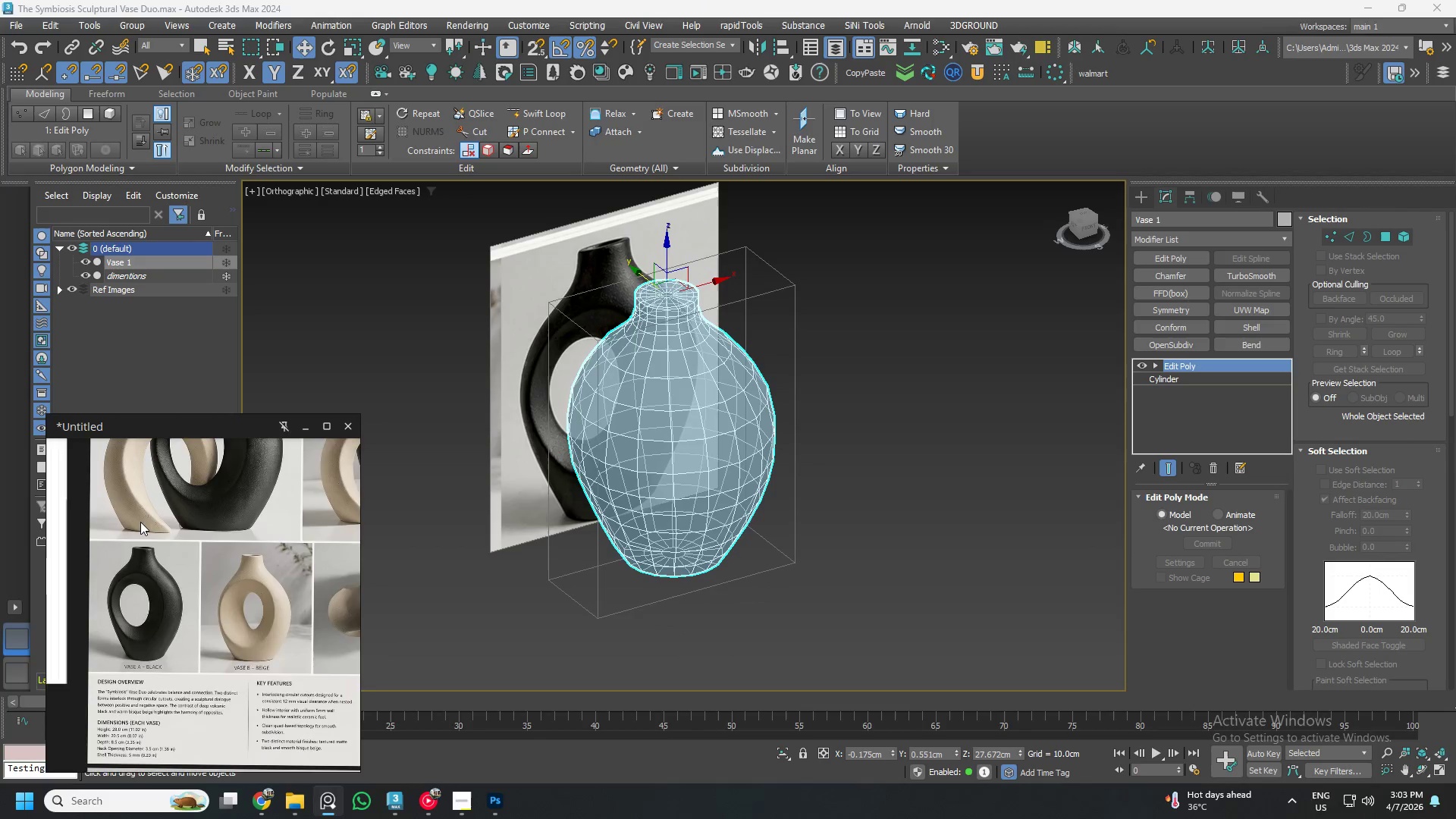 
scroll: coordinate [158, 575], scroll_direction: down, amount: 4.0
 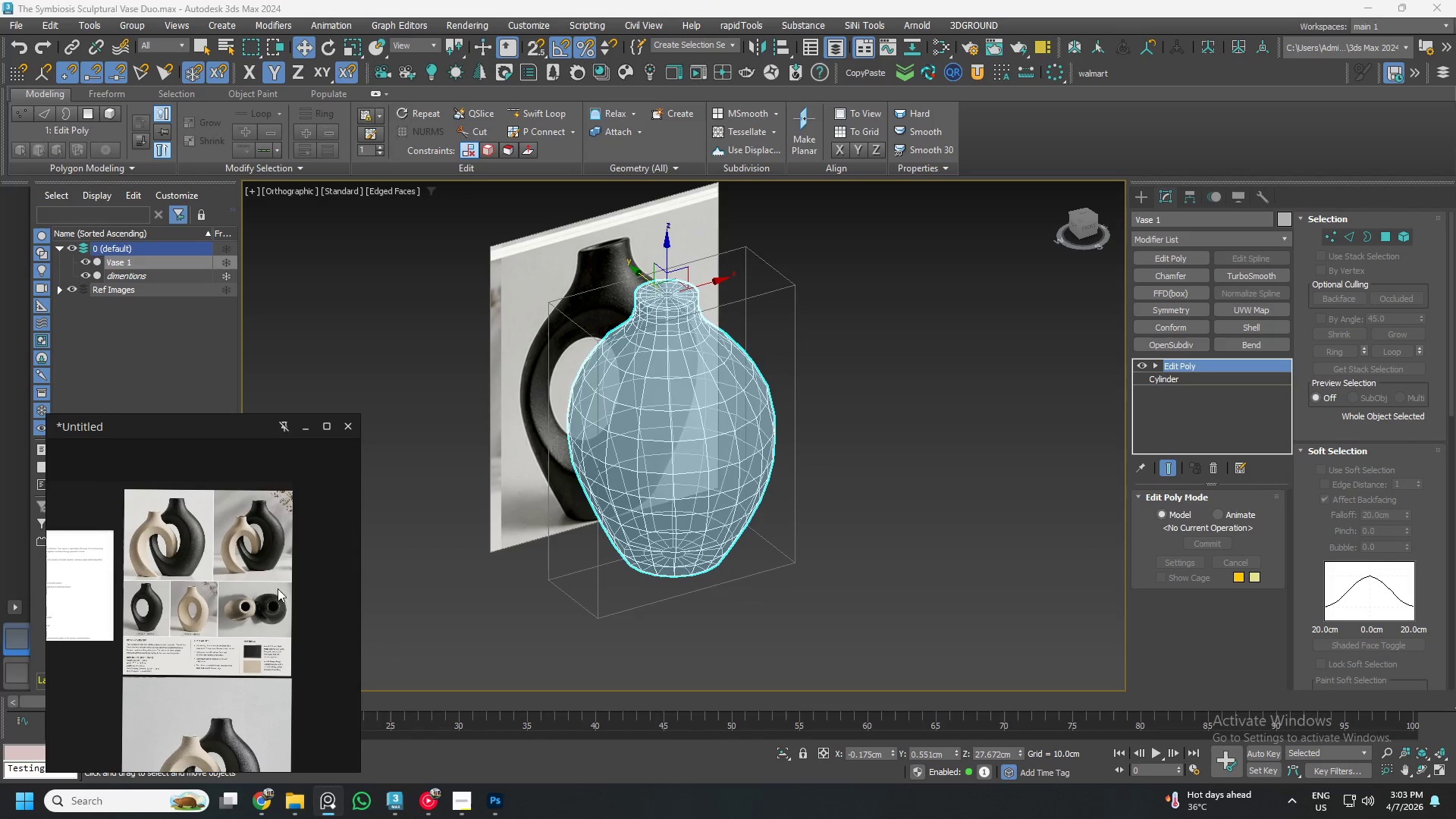 
scroll: coordinate [268, 605], scroll_direction: up, amount: 6.0
 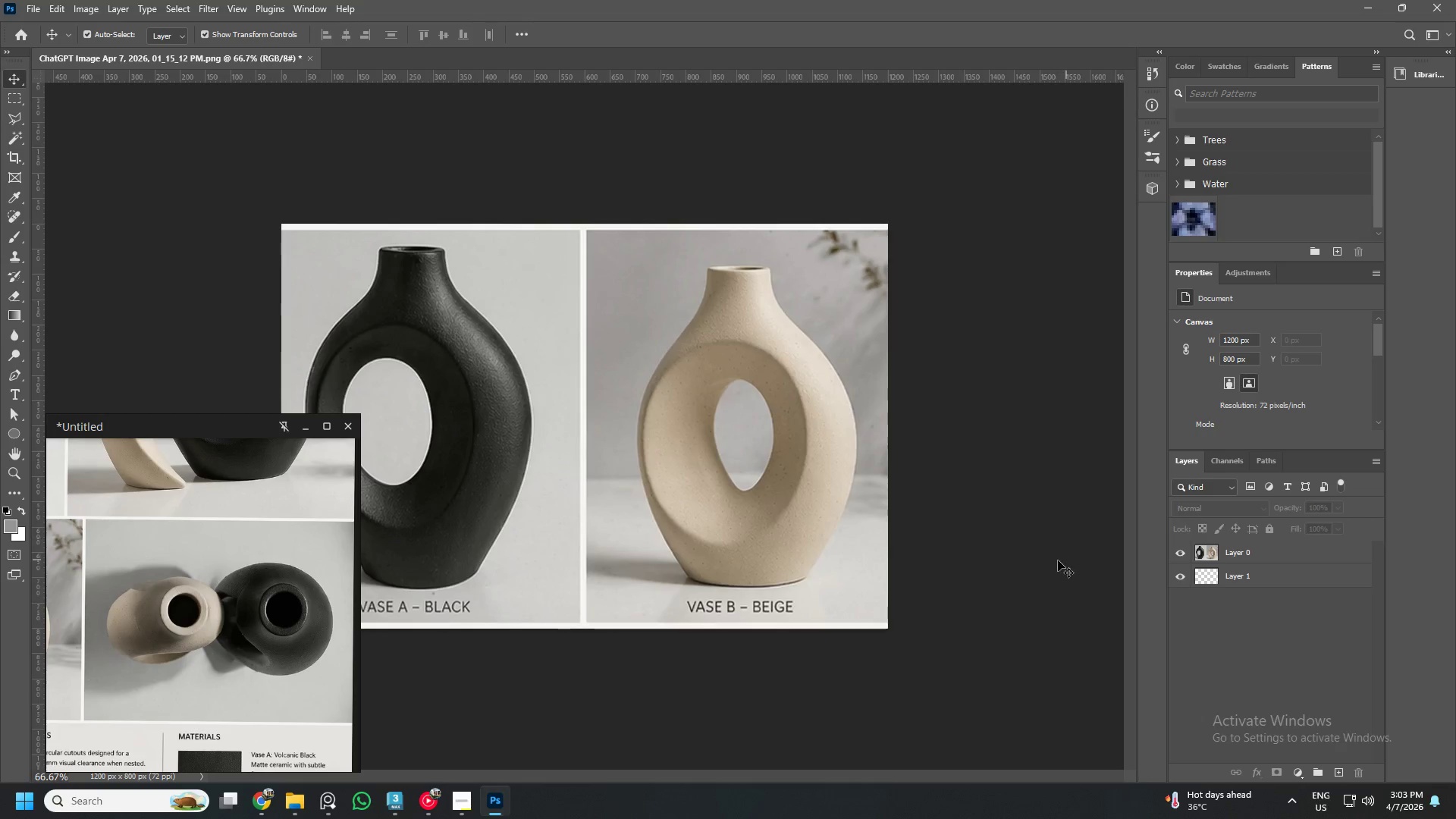 
wait(5.44)
 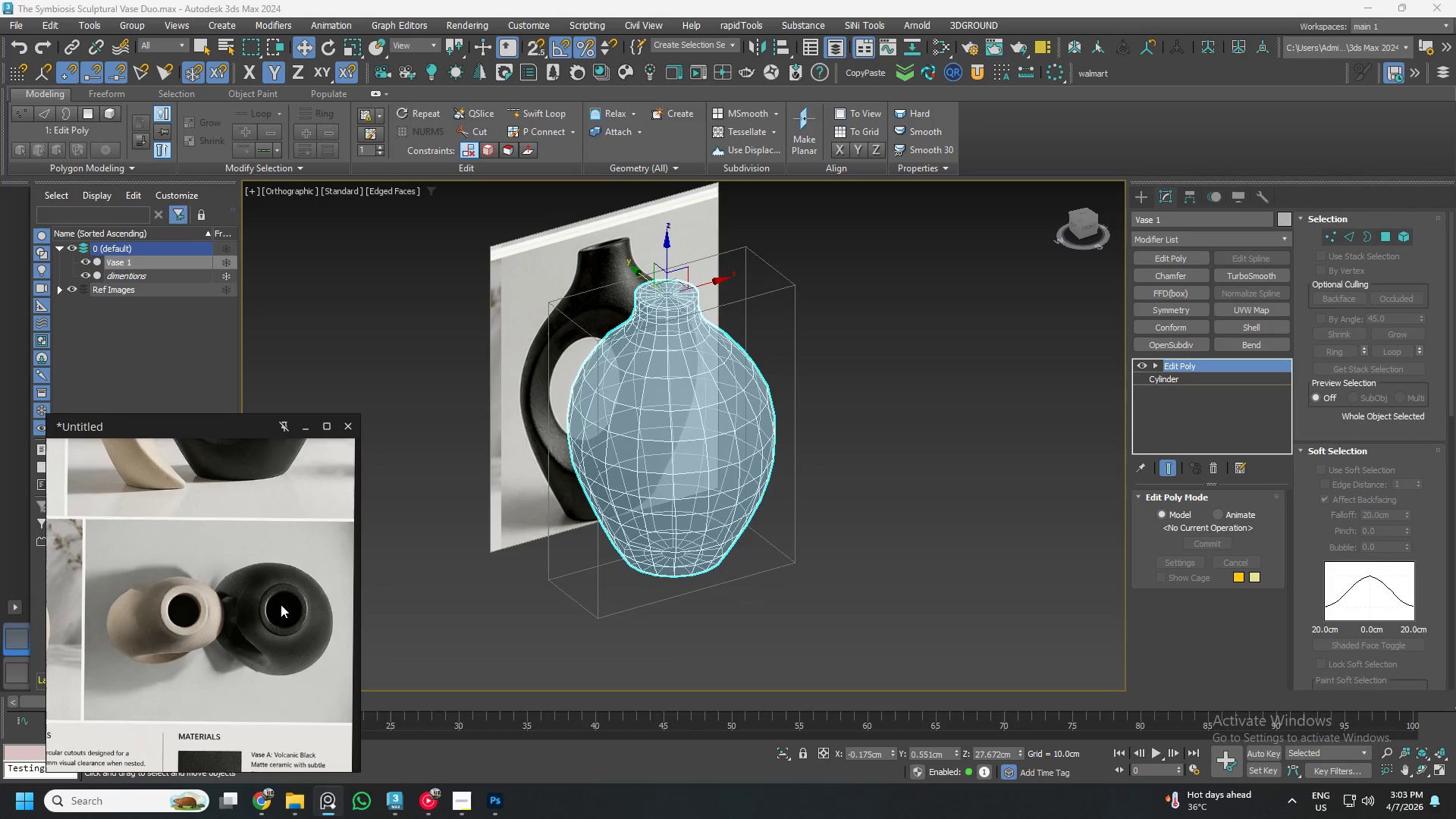 
left_click([1455, 0])
 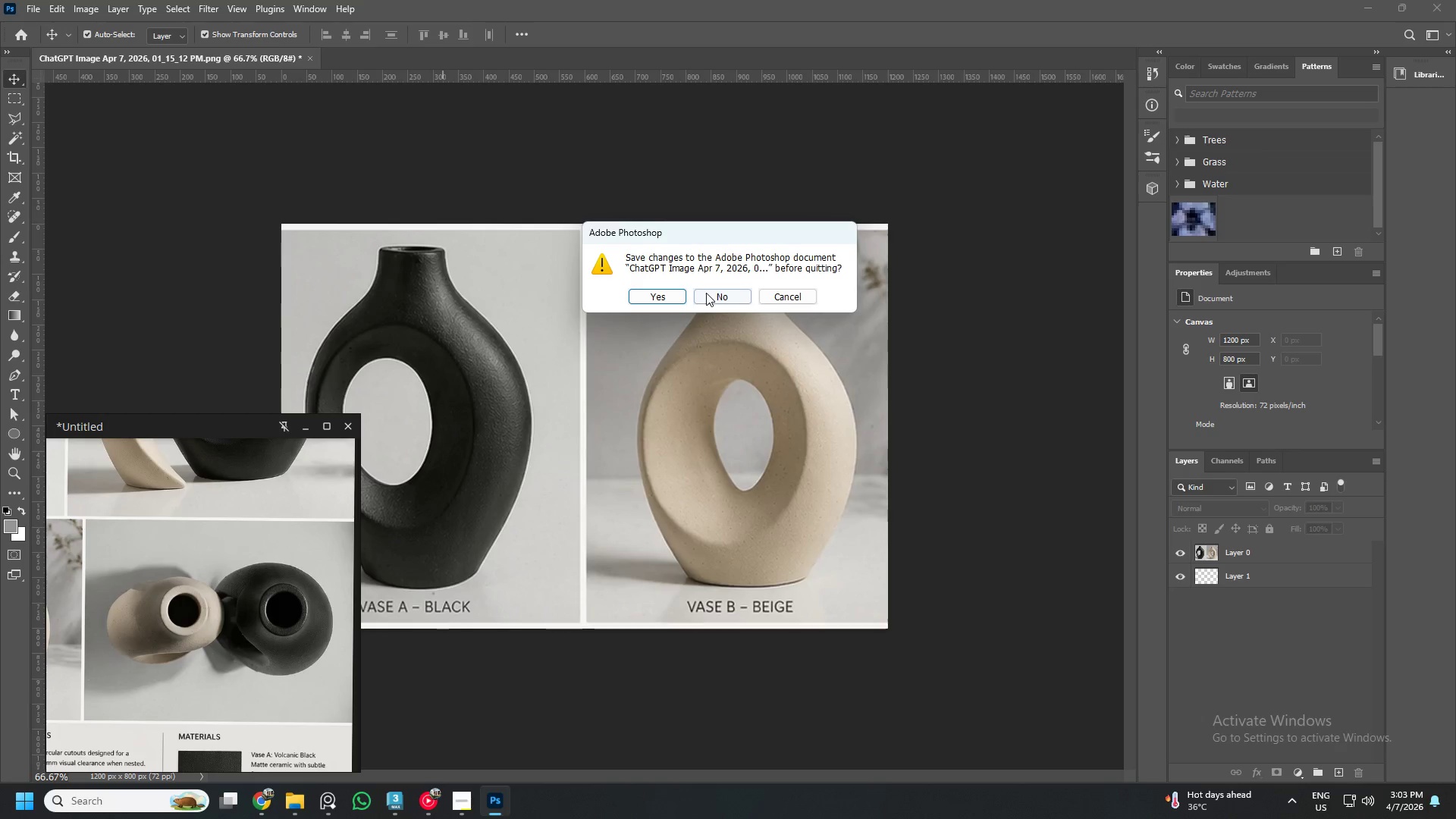 
left_click([713, 293])
 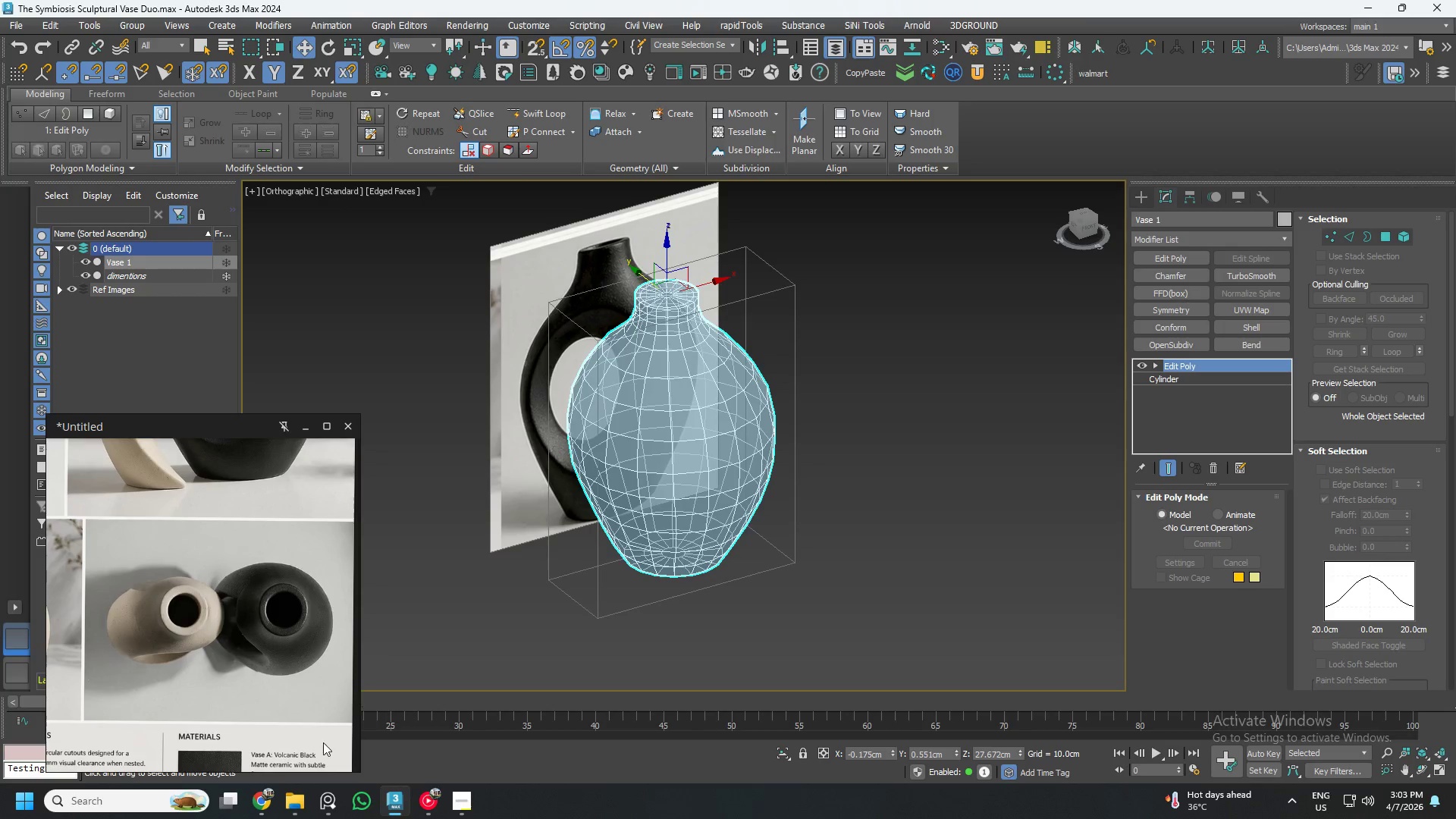 
left_click([281, 817])
 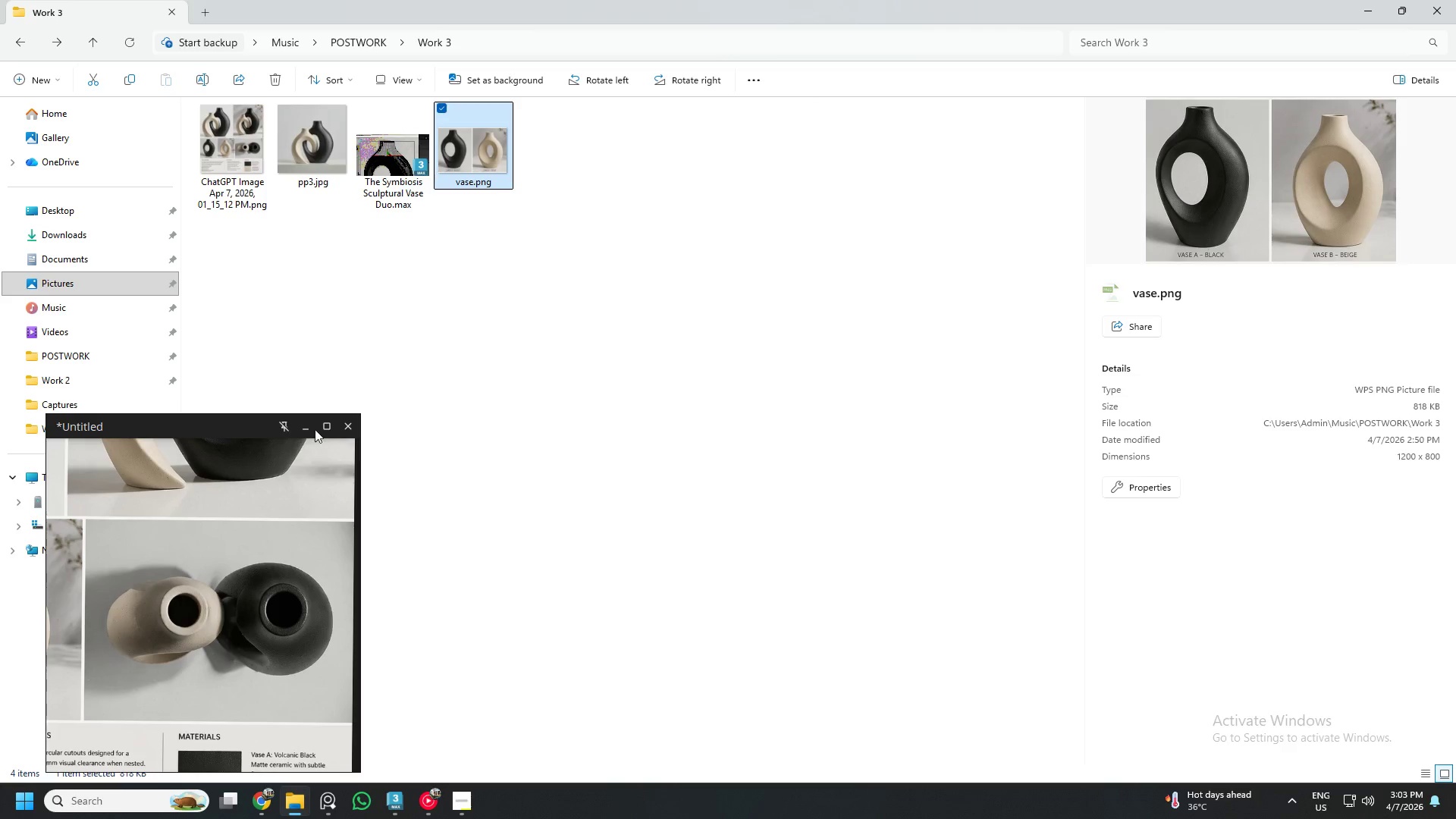 
left_click([303, 428])
 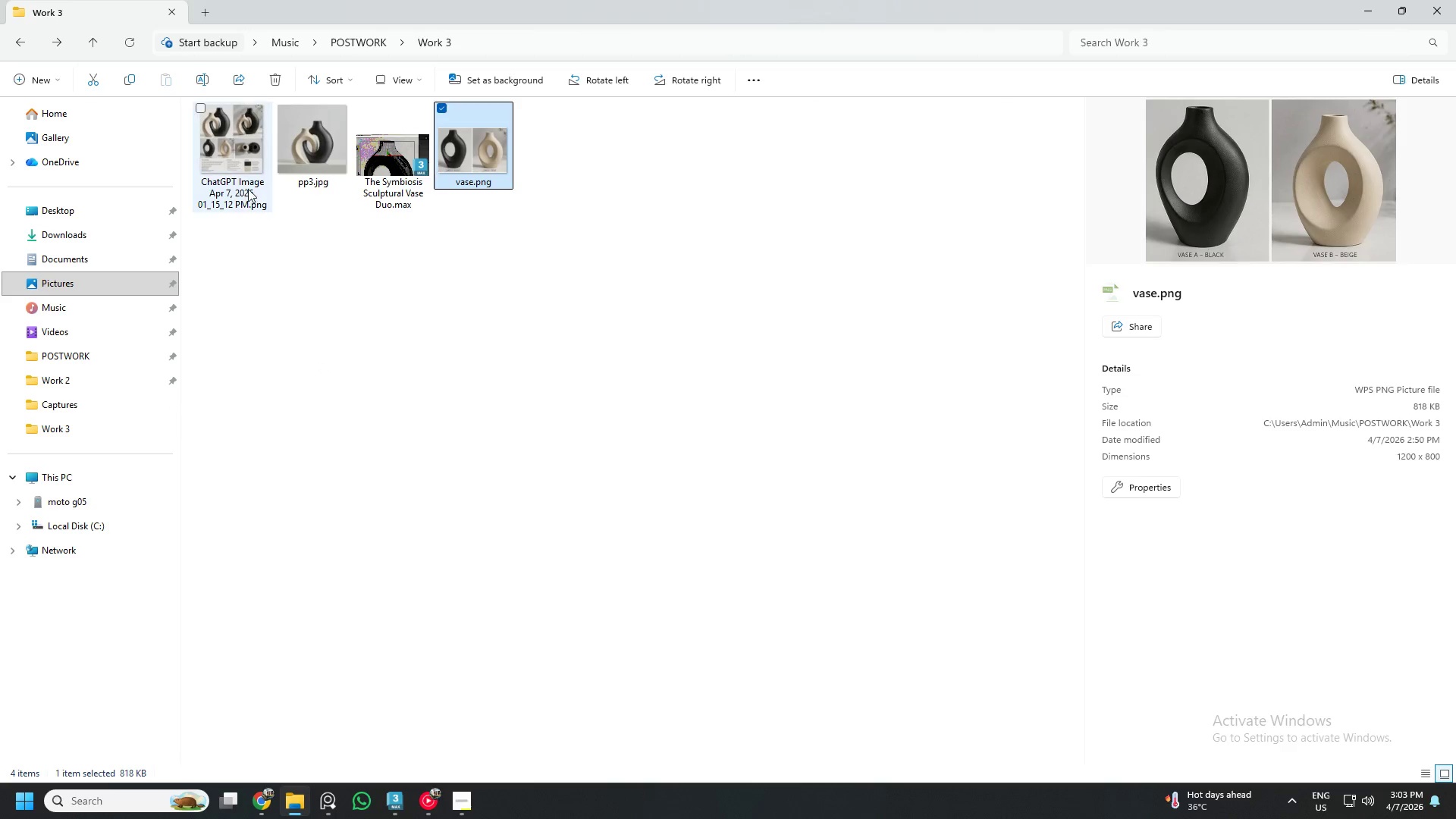 
left_click([226, 164])
 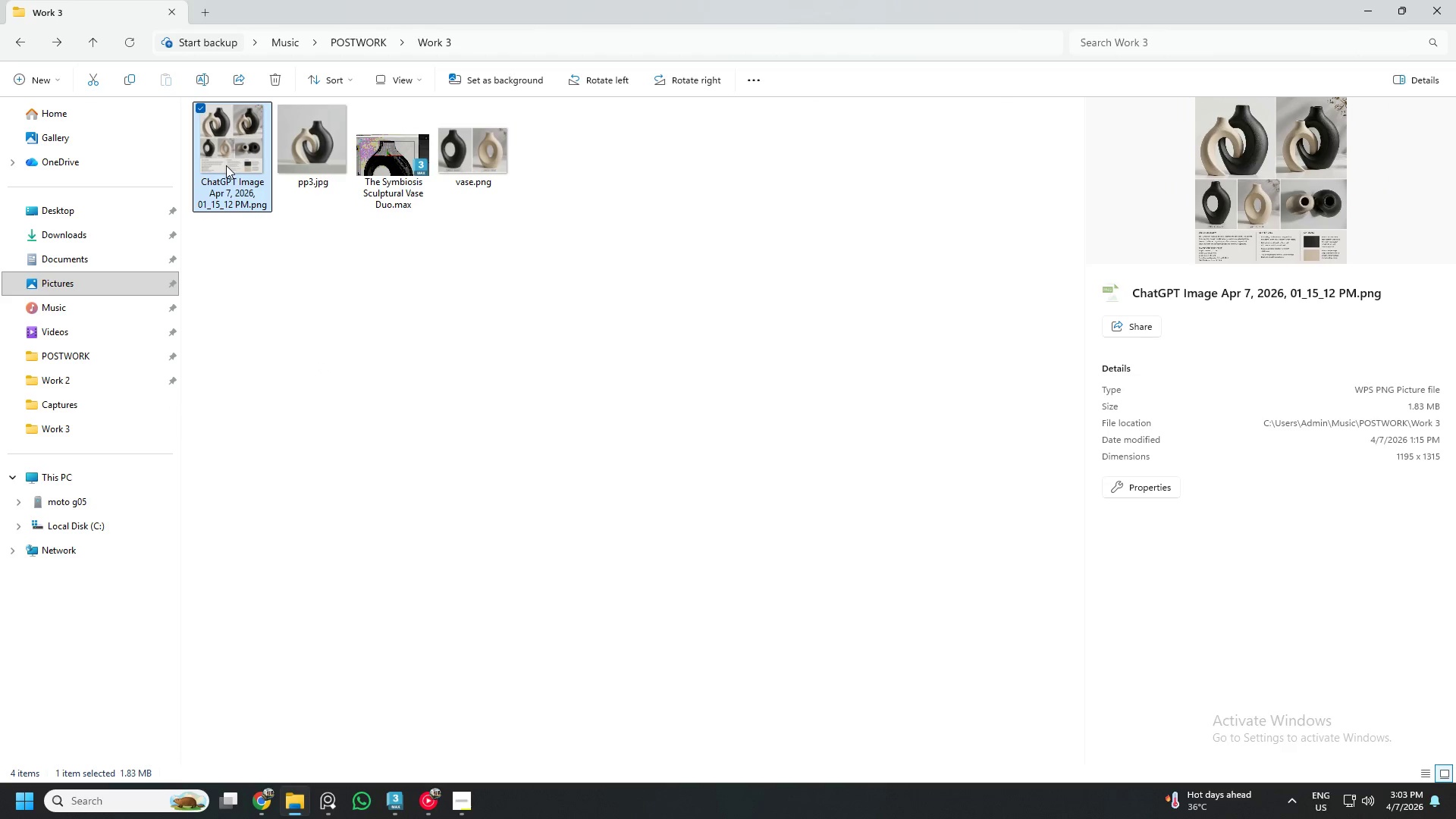 
right_click([226, 165])
 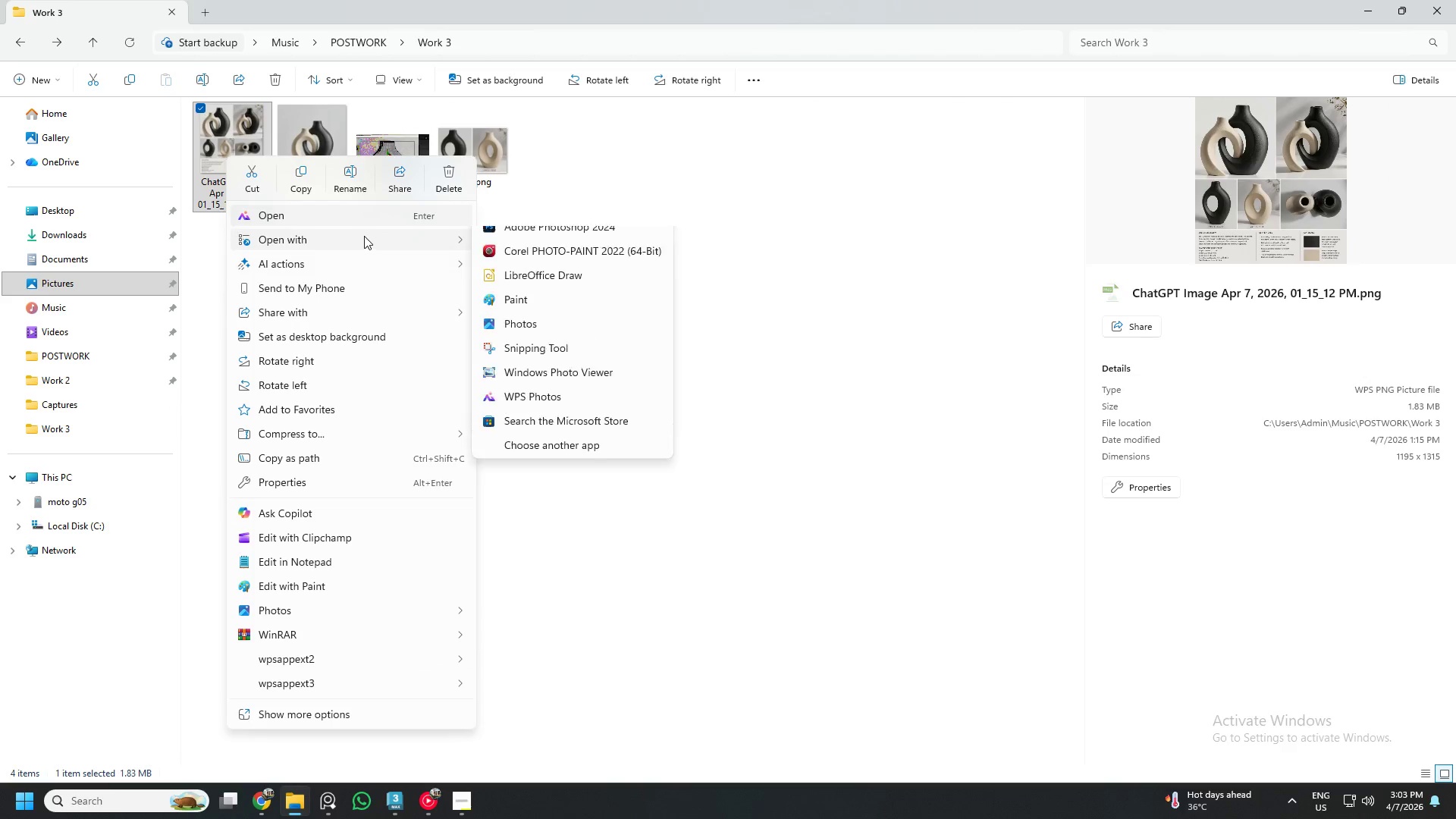 
left_click([572, 236])
 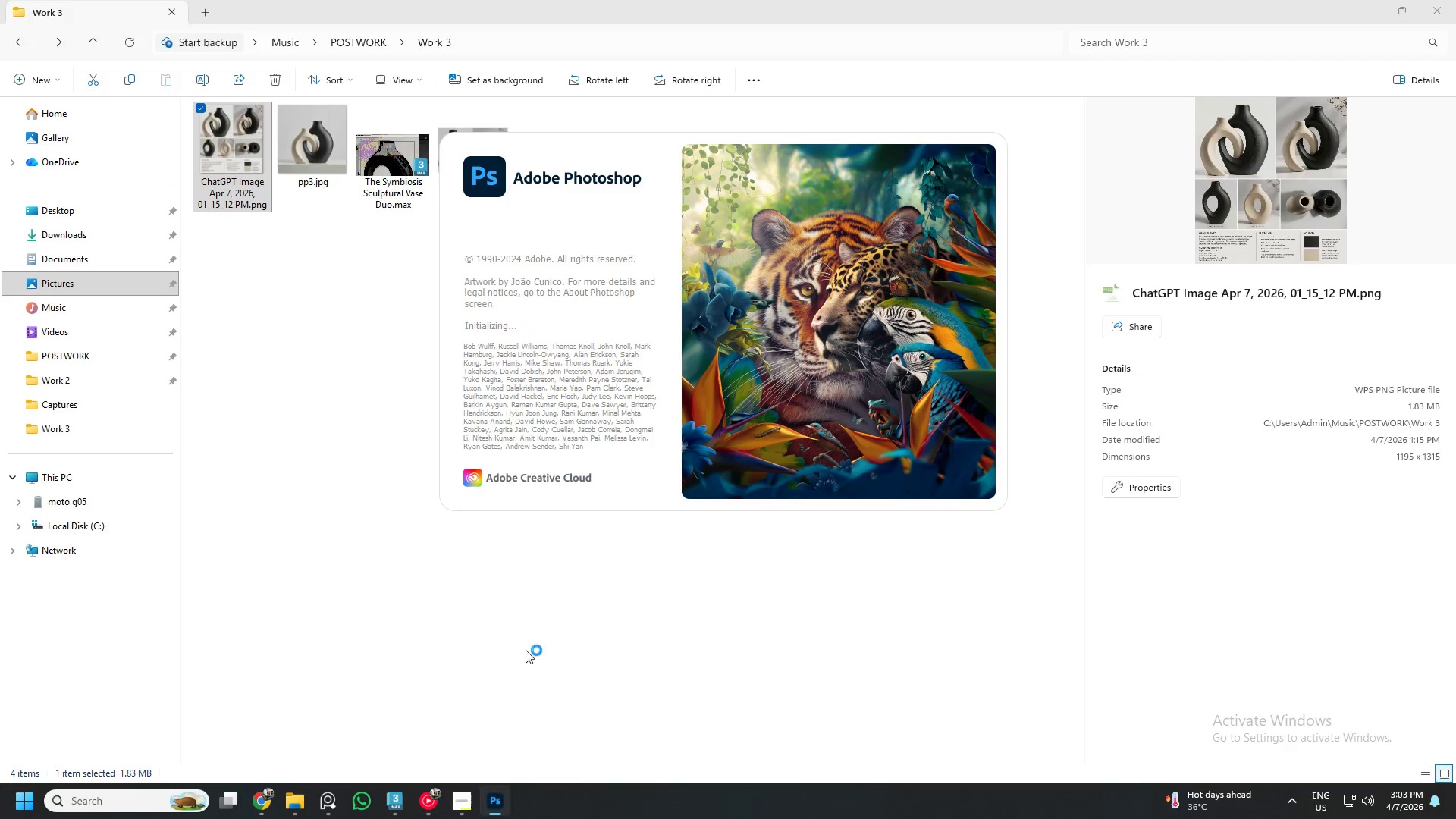 
left_click([396, 798])
 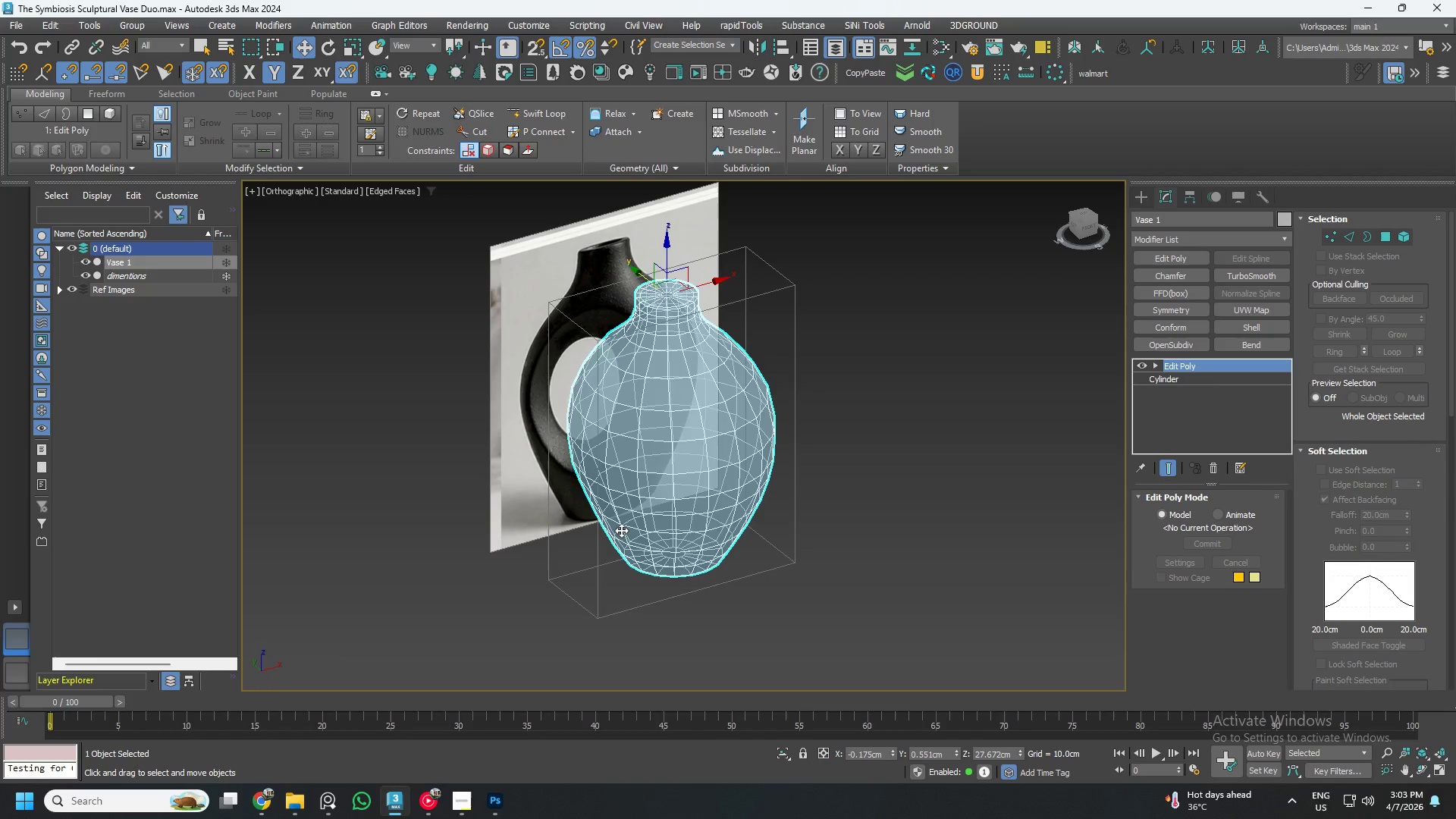 
key(Control+S)
 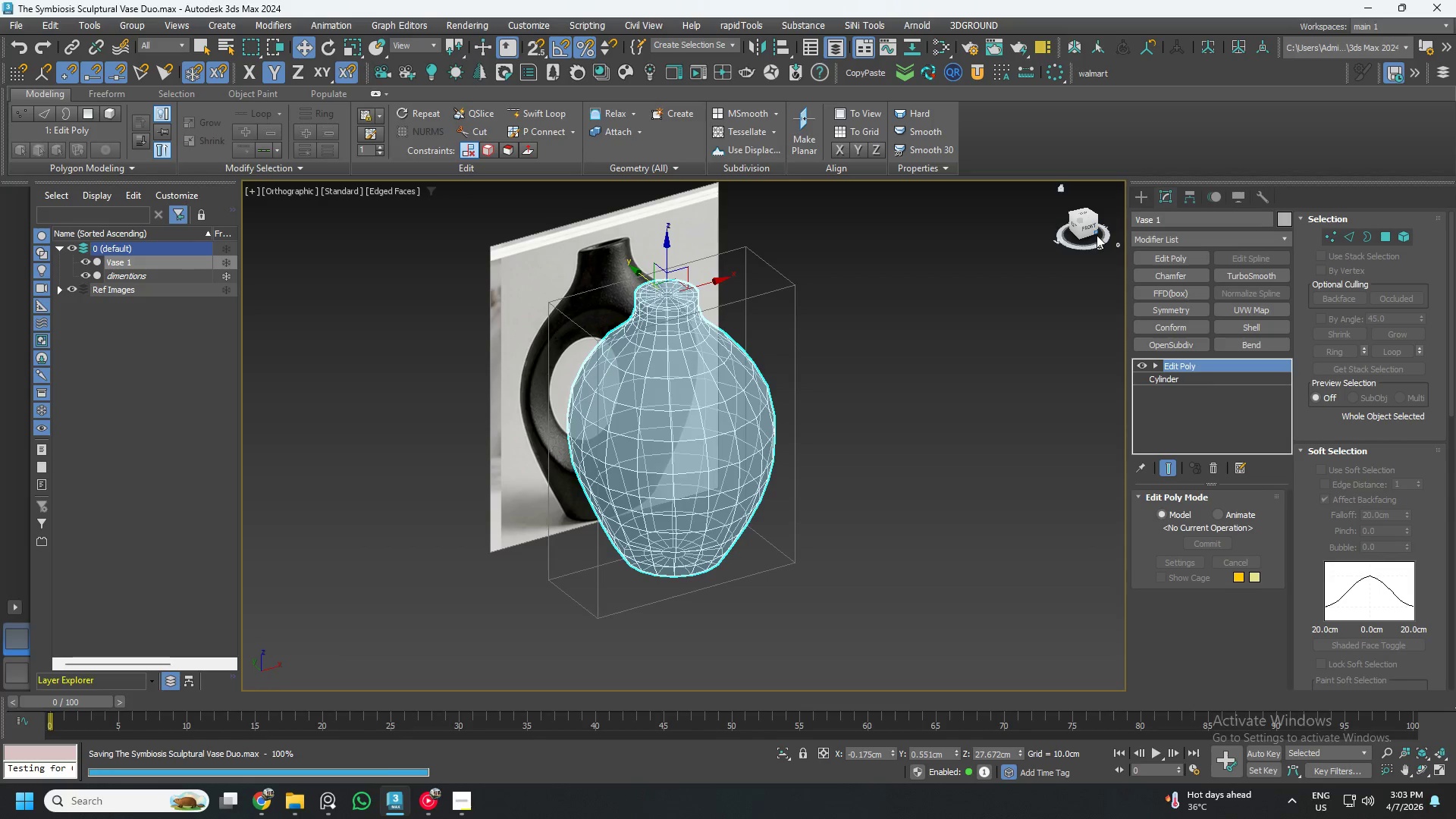 
left_click([1093, 226])
 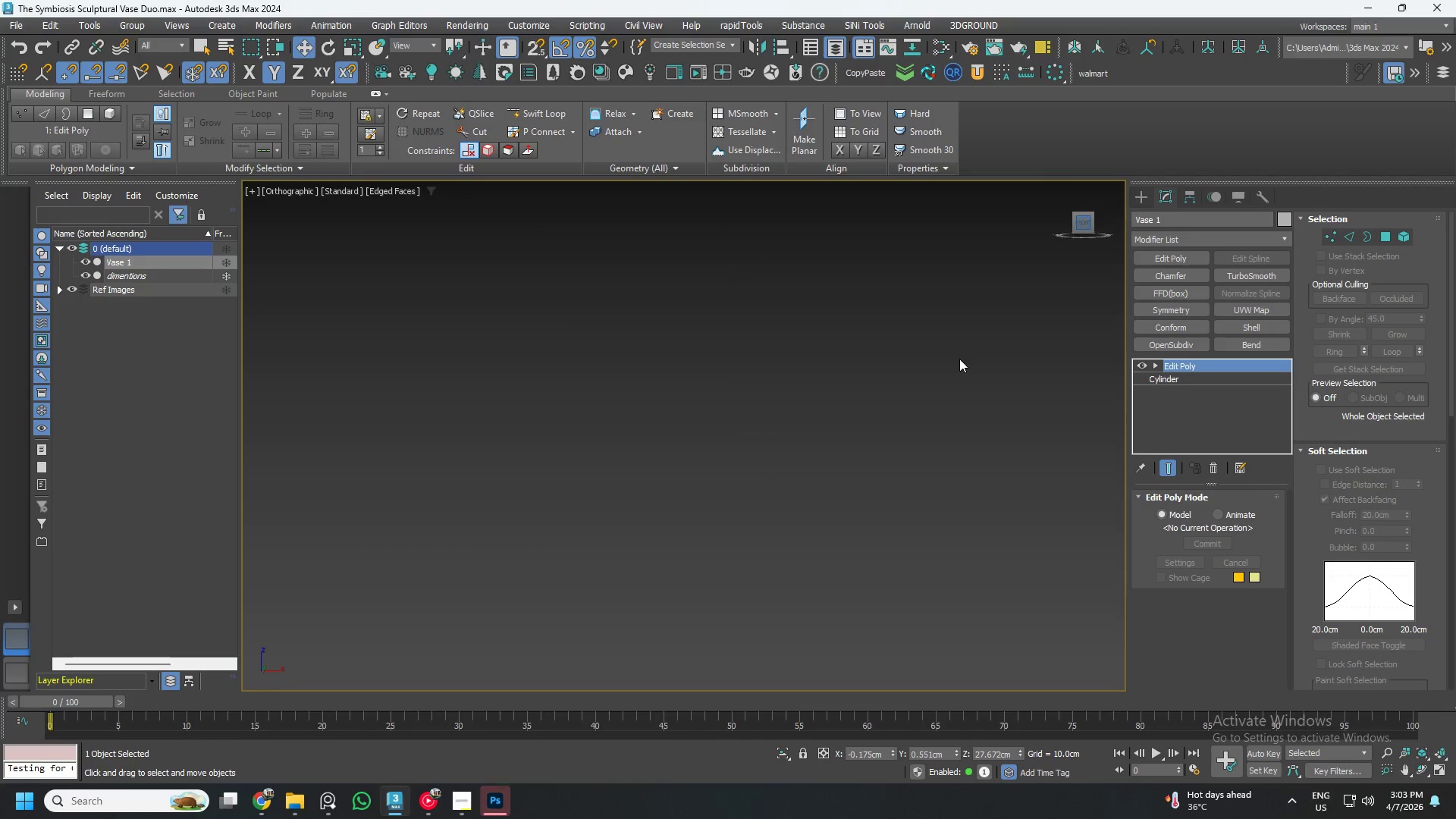 
key(Z)
 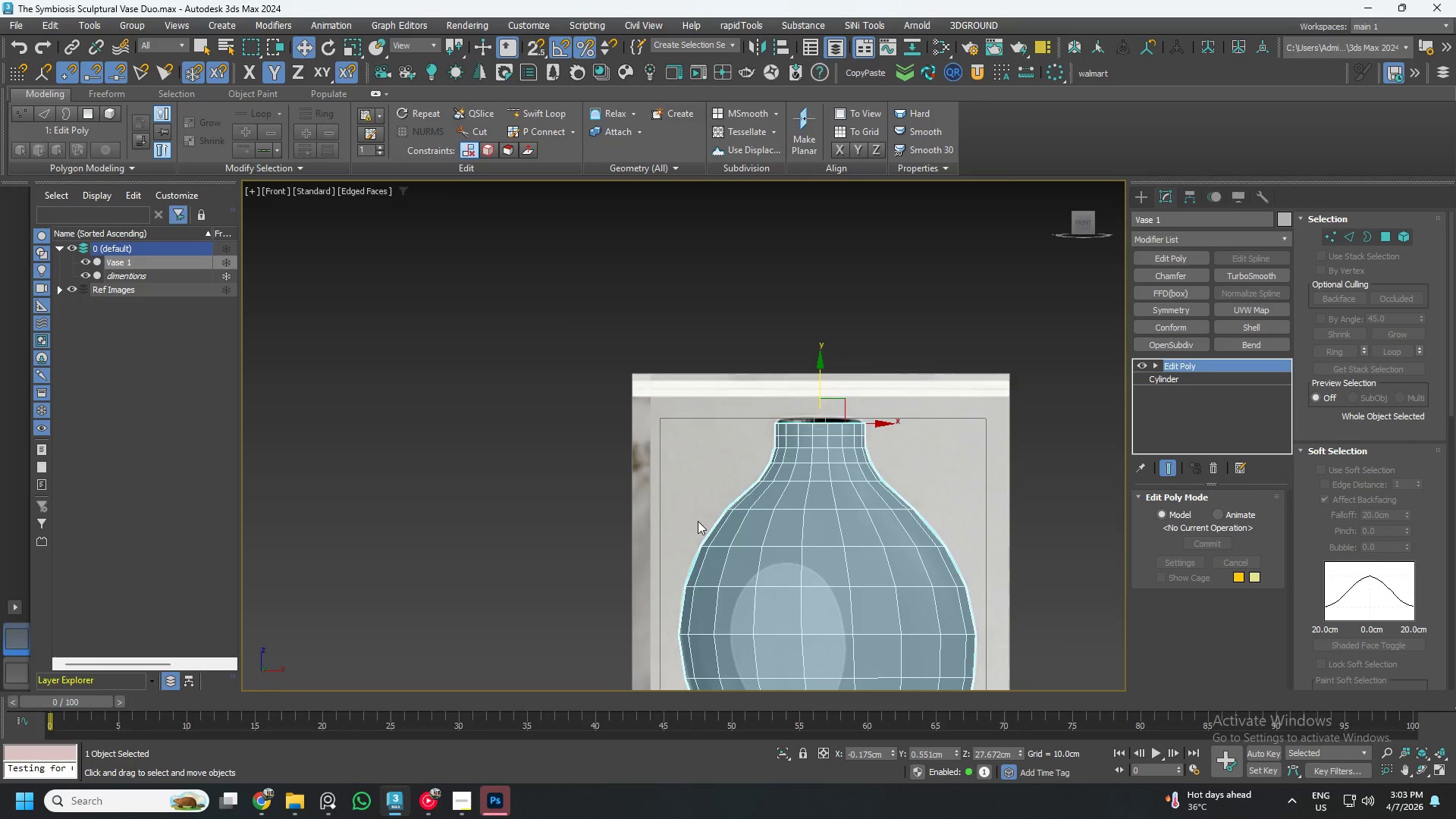 
scroll: coordinate [751, 531], scroll_direction: down, amount: 1.0
 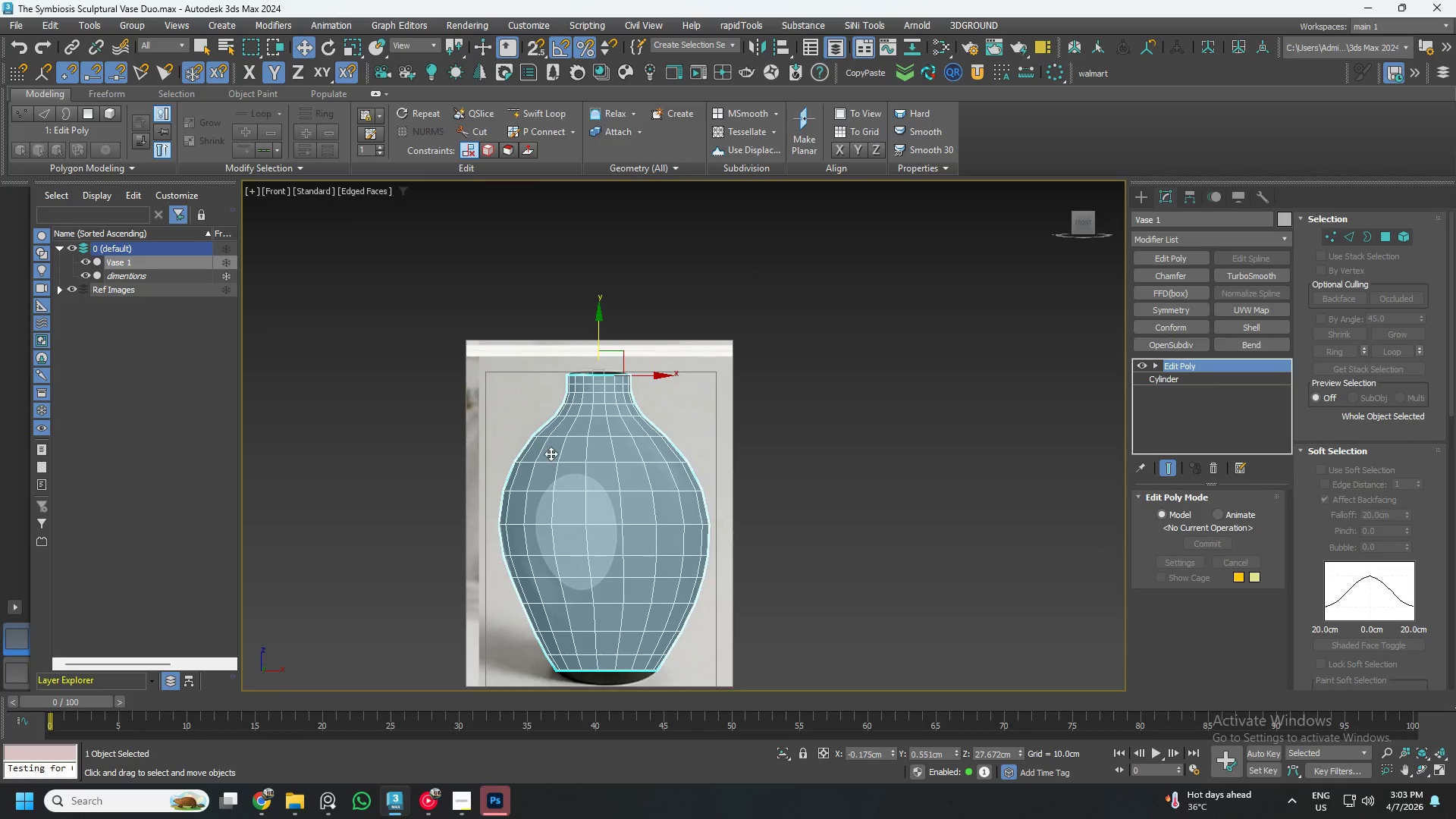 
scroll: coordinate [610, 517], scroll_direction: up, amount: 1.0
 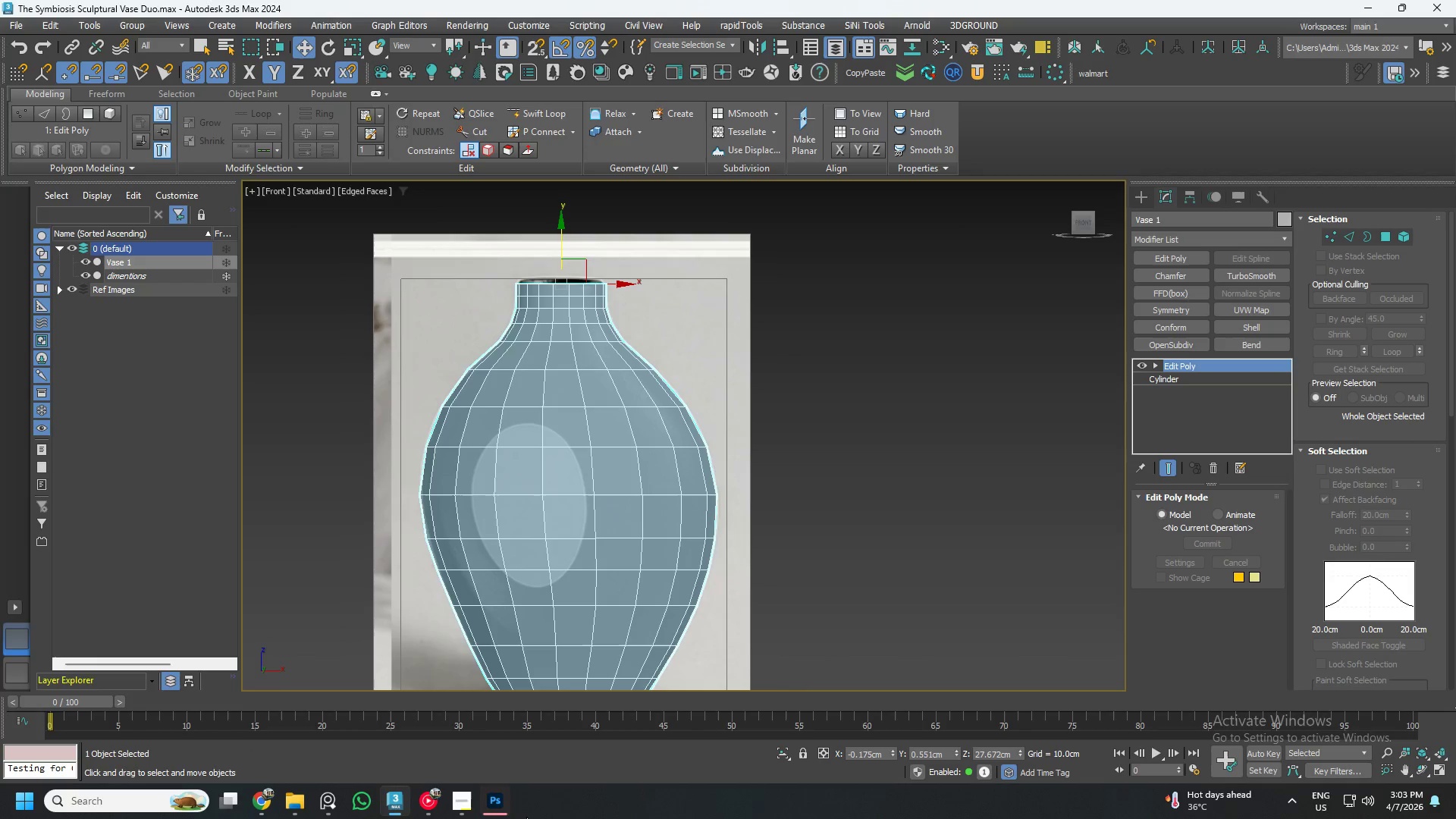 
left_click([493, 807])
 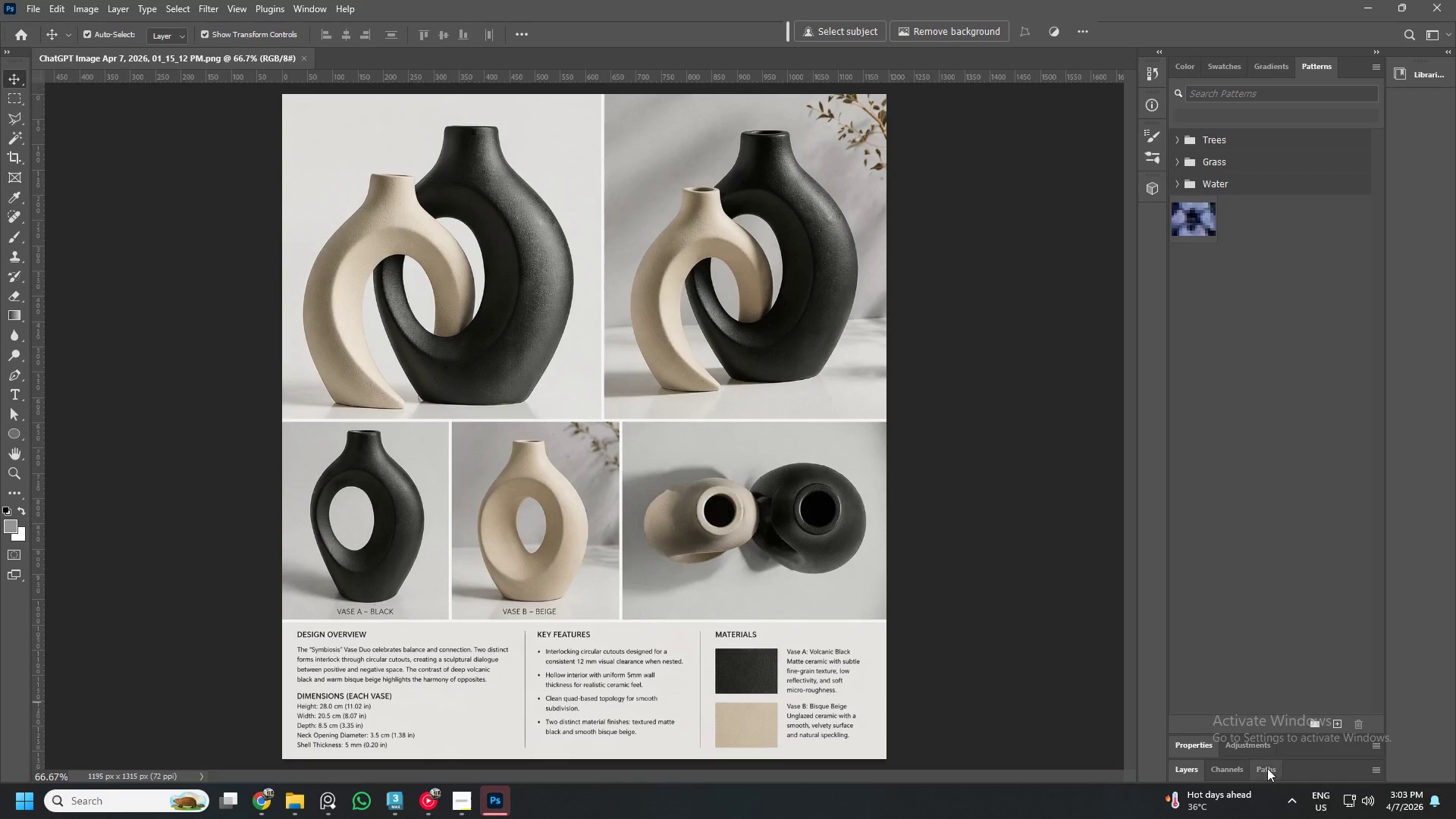 
left_click([1181, 764])
 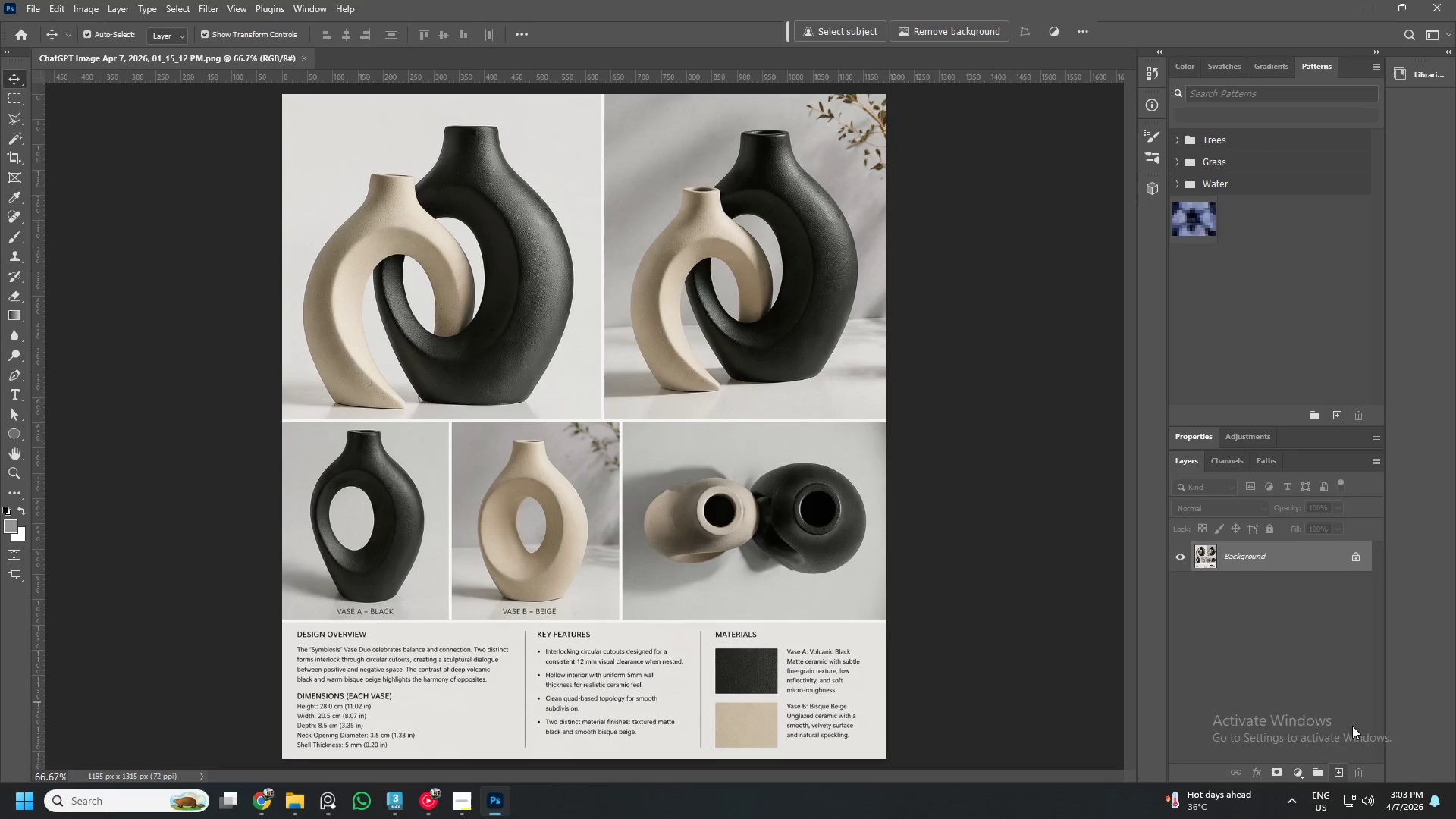 
left_click([1360, 554])
 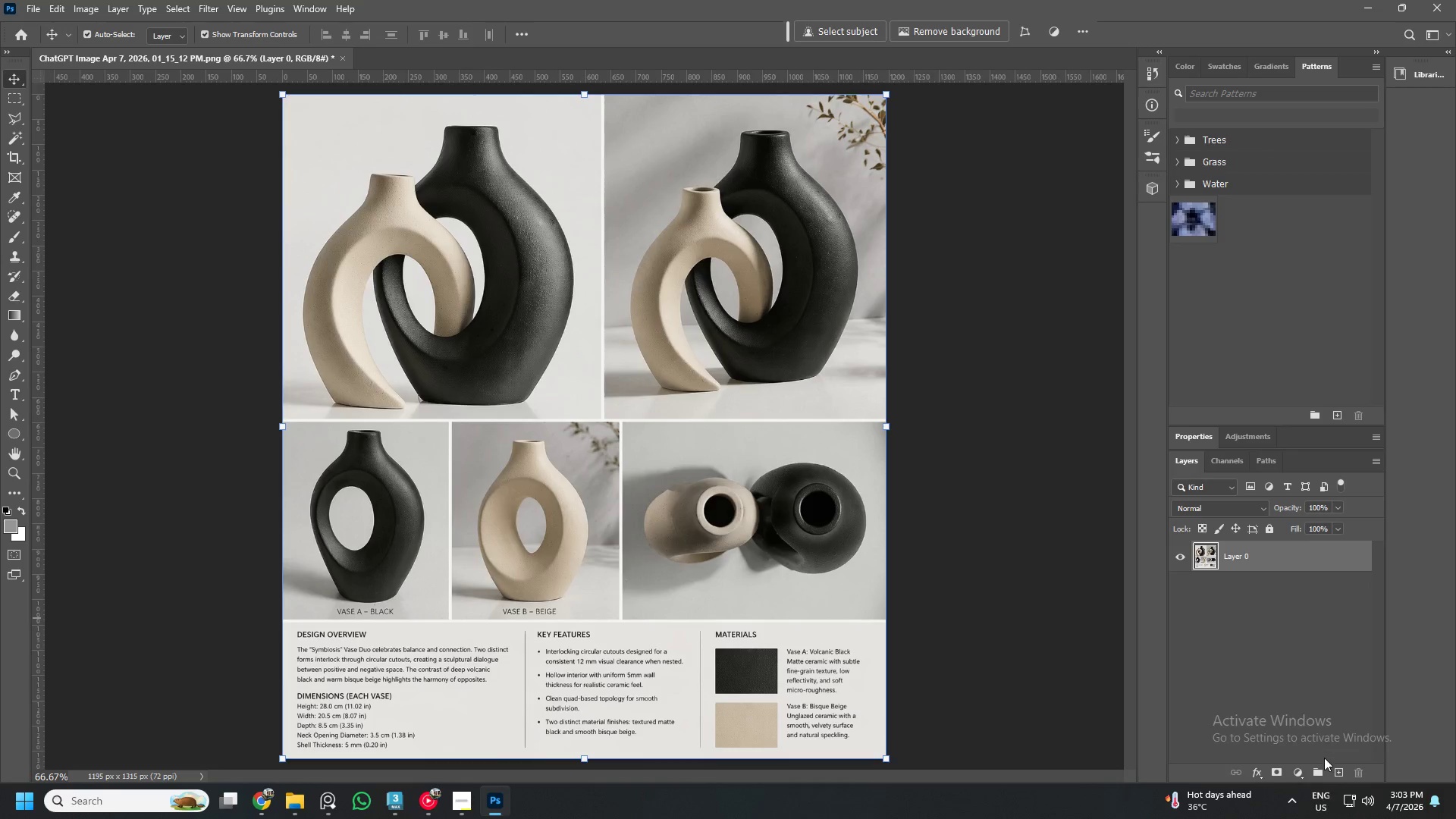 
left_click([1336, 772])
 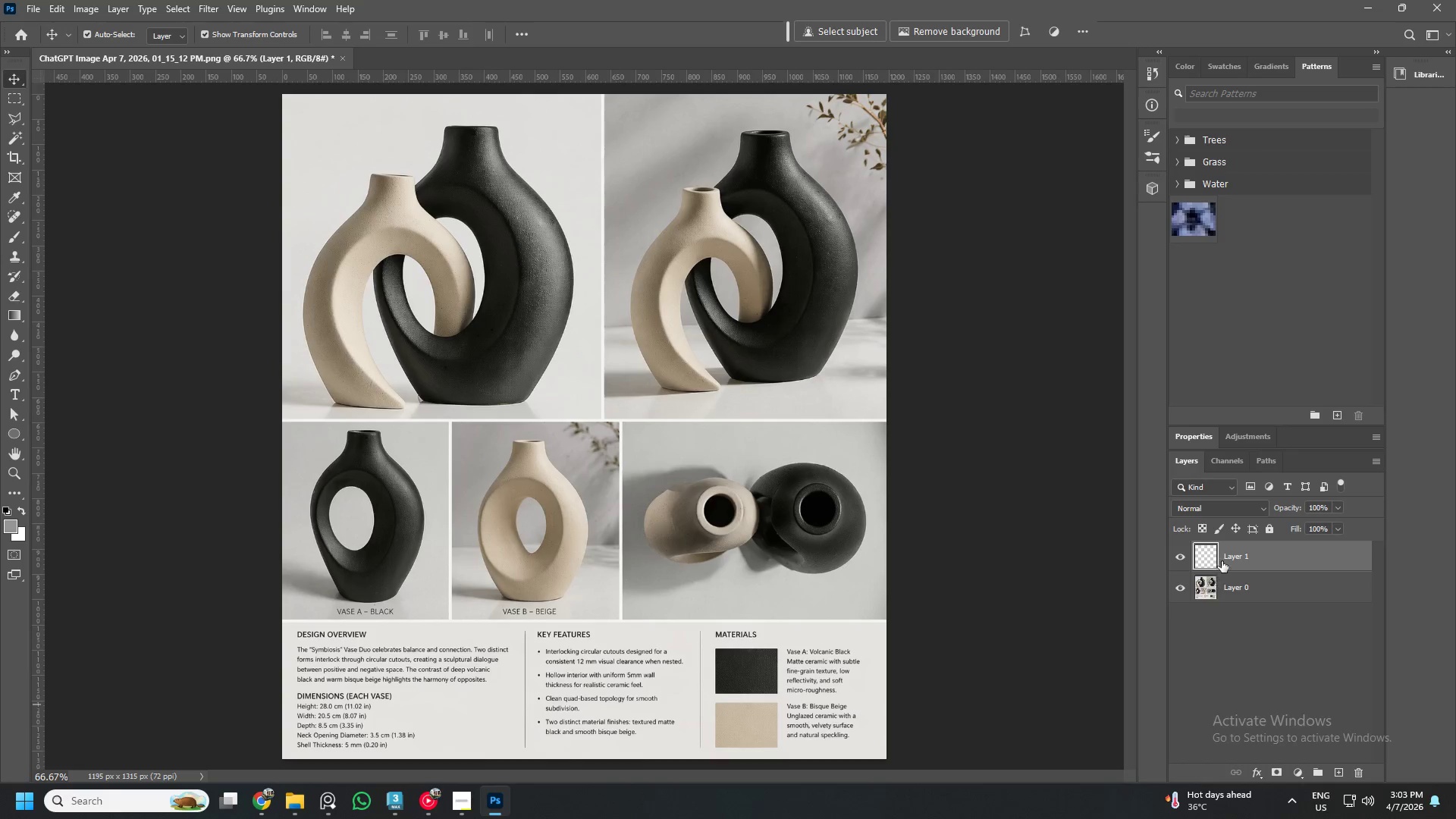 
left_click_drag(start_coordinate=[1228, 553], to_coordinate=[1232, 617])
 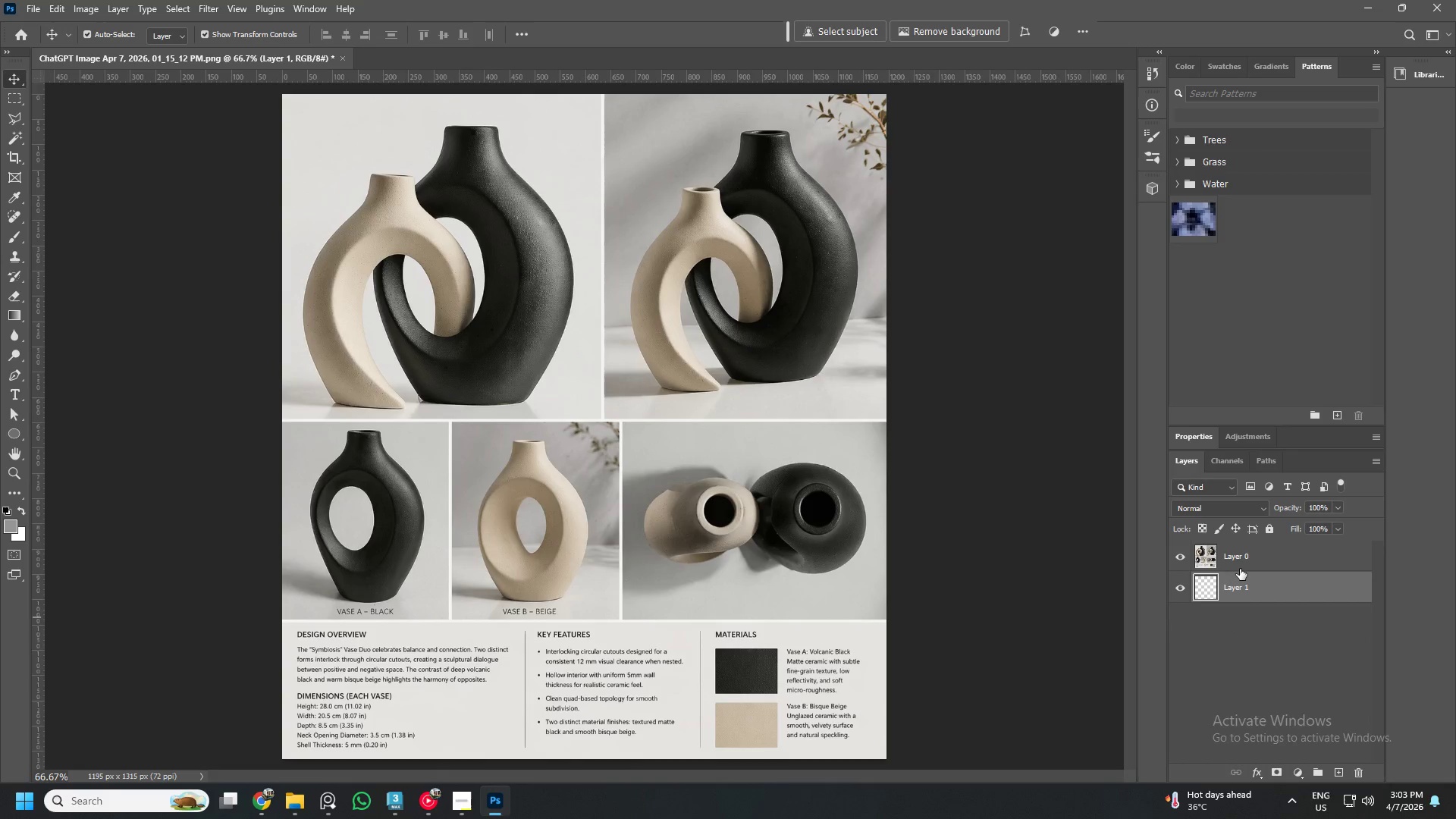 
left_click([1240, 566])
 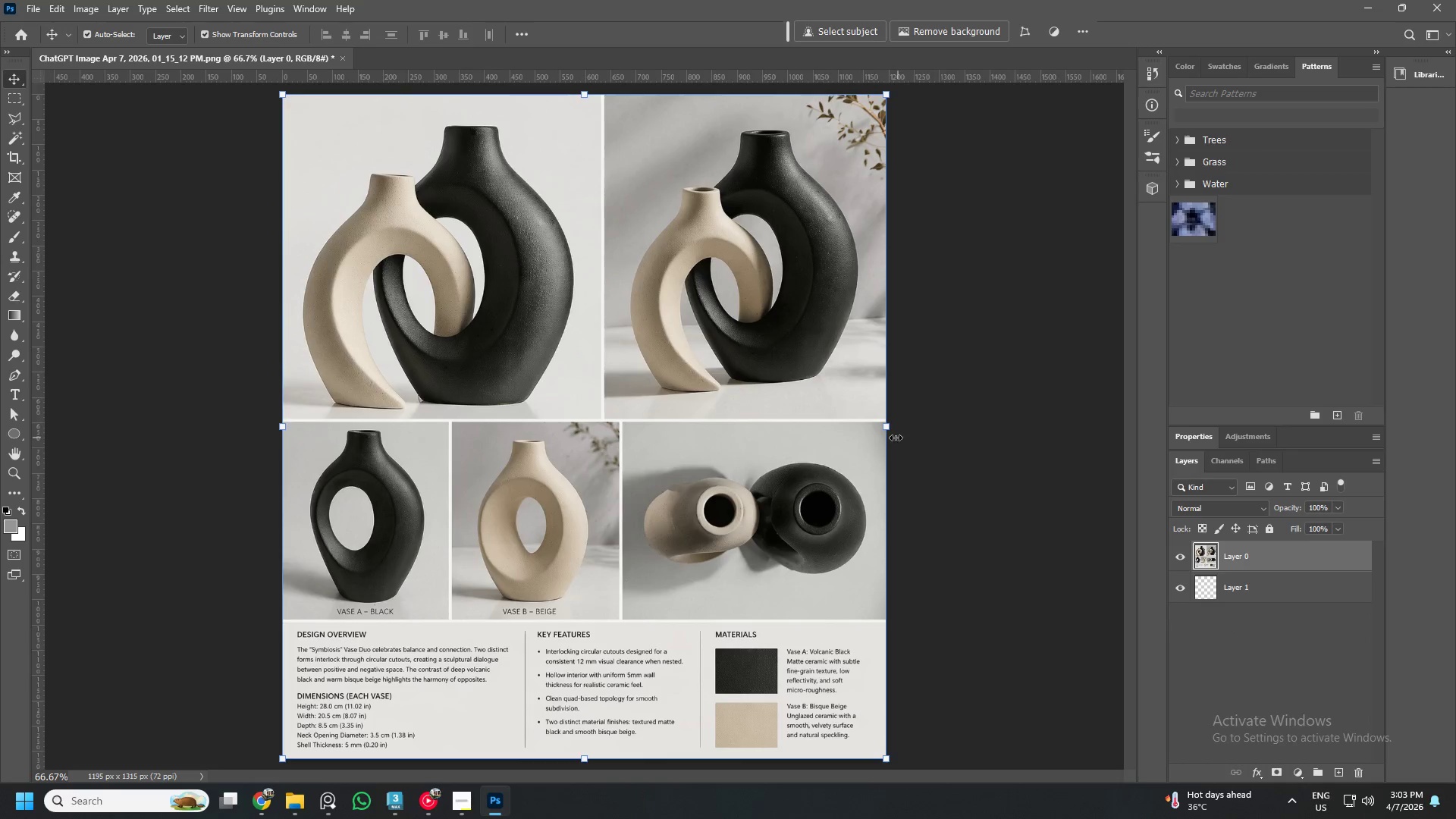 
left_click([1254, 596])
 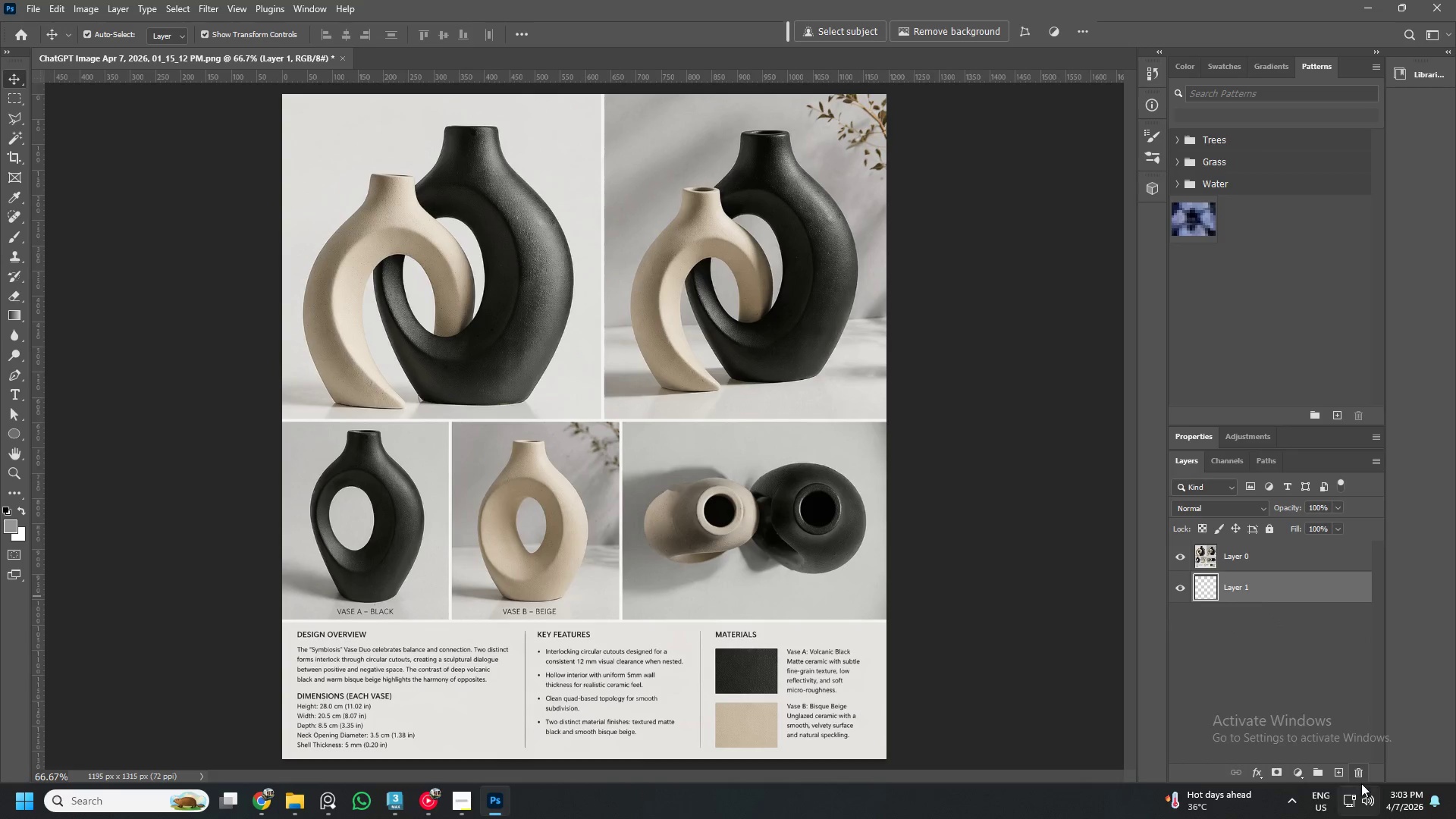 
left_click([1363, 774])
 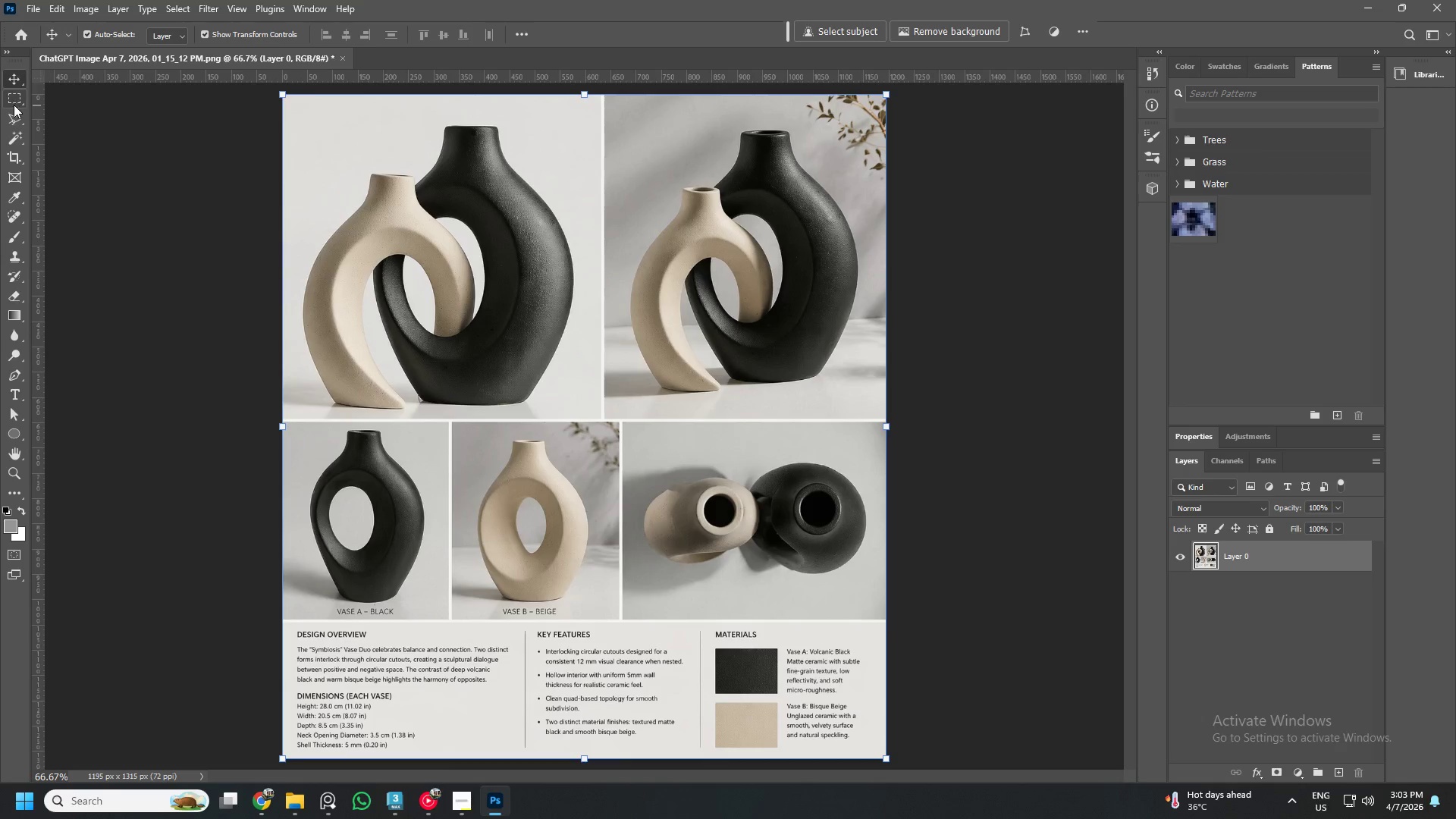 
left_click([11, 155])
 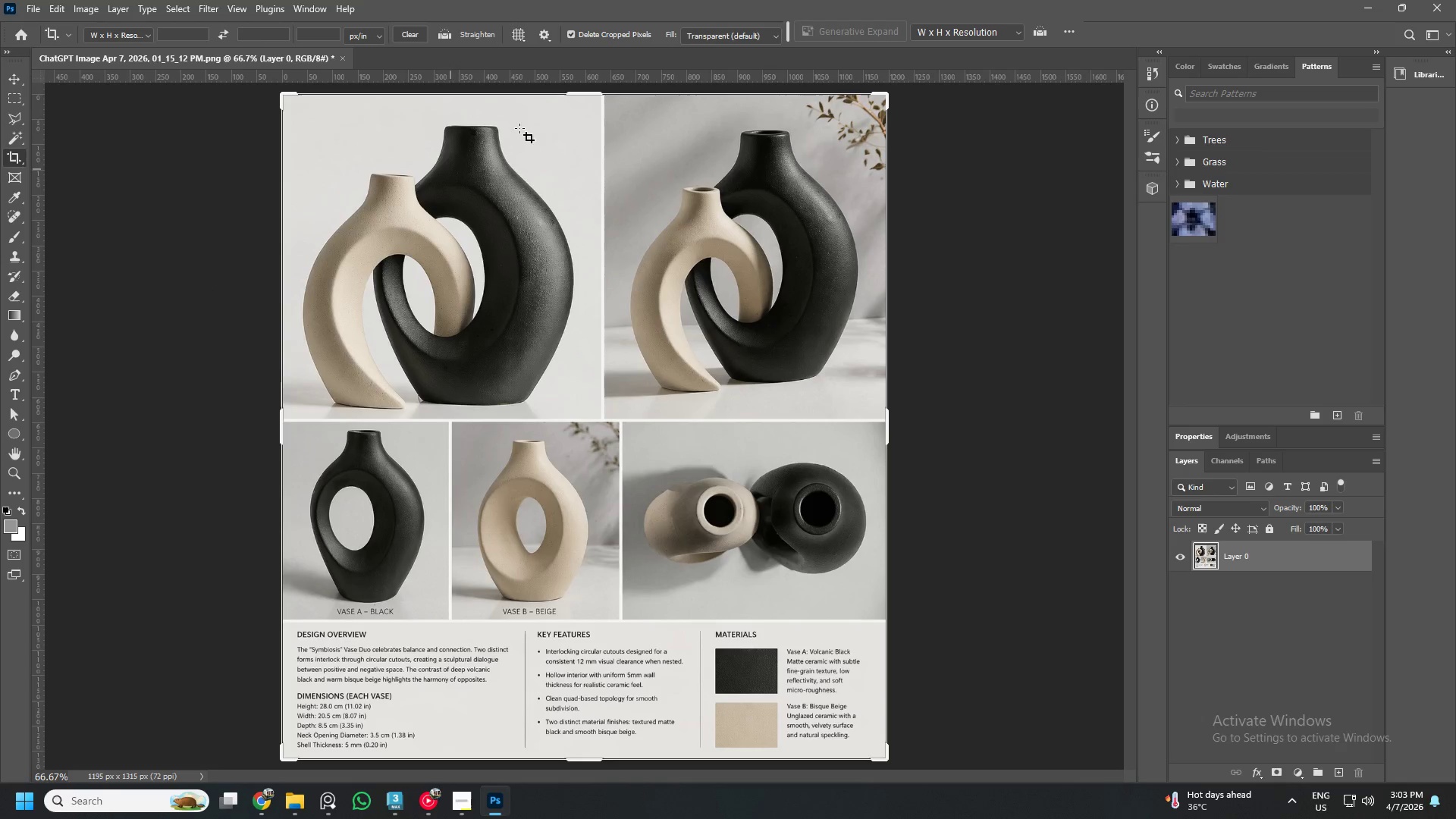 
left_click_drag(start_coordinate=[581, 89], to_coordinate=[646, 252])
 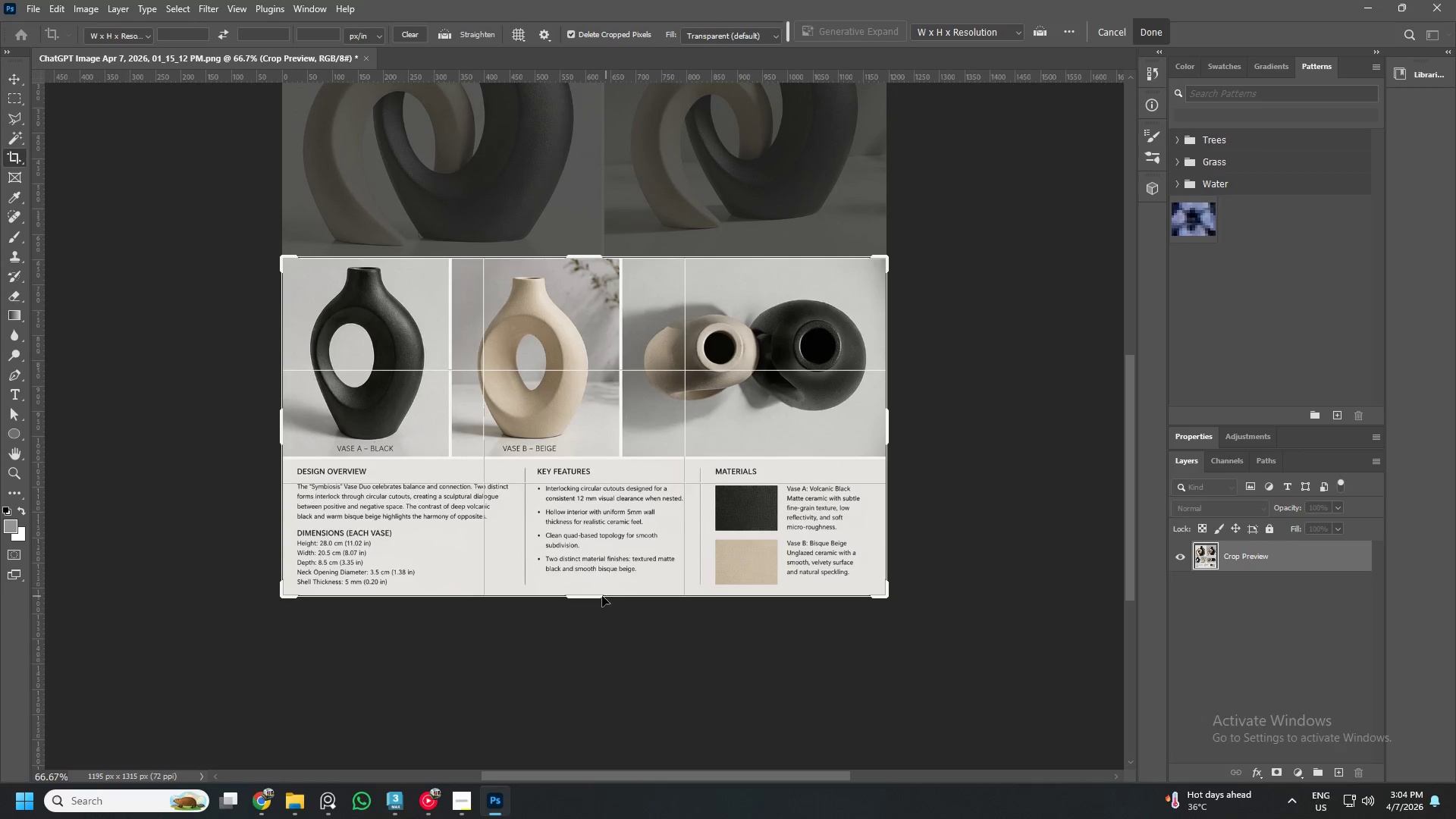 
left_click_drag(start_coordinate=[595, 597], to_coordinate=[604, 529])
 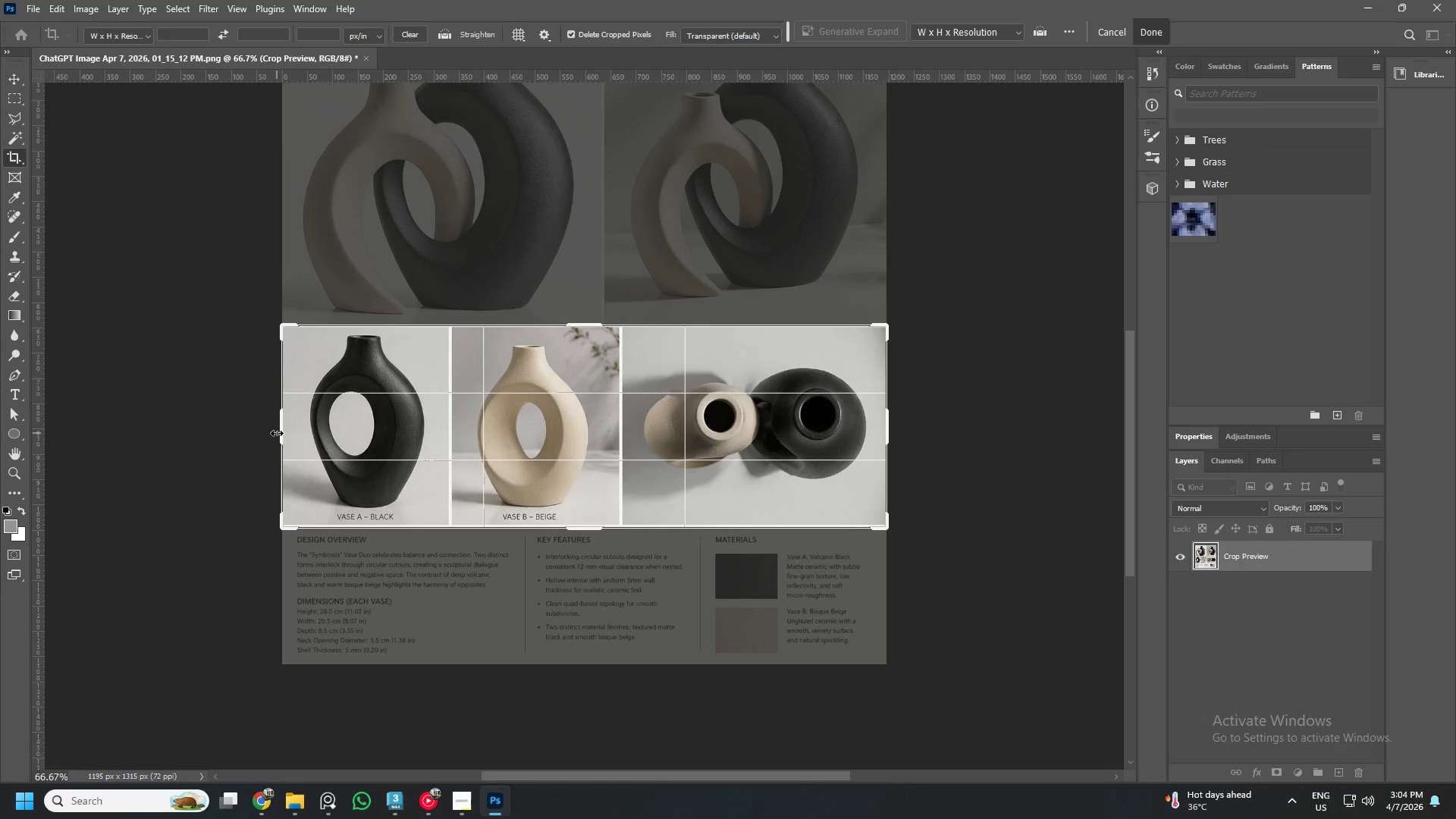 
left_click_drag(start_coordinate=[278, 433], to_coordinate=[446, 444])
 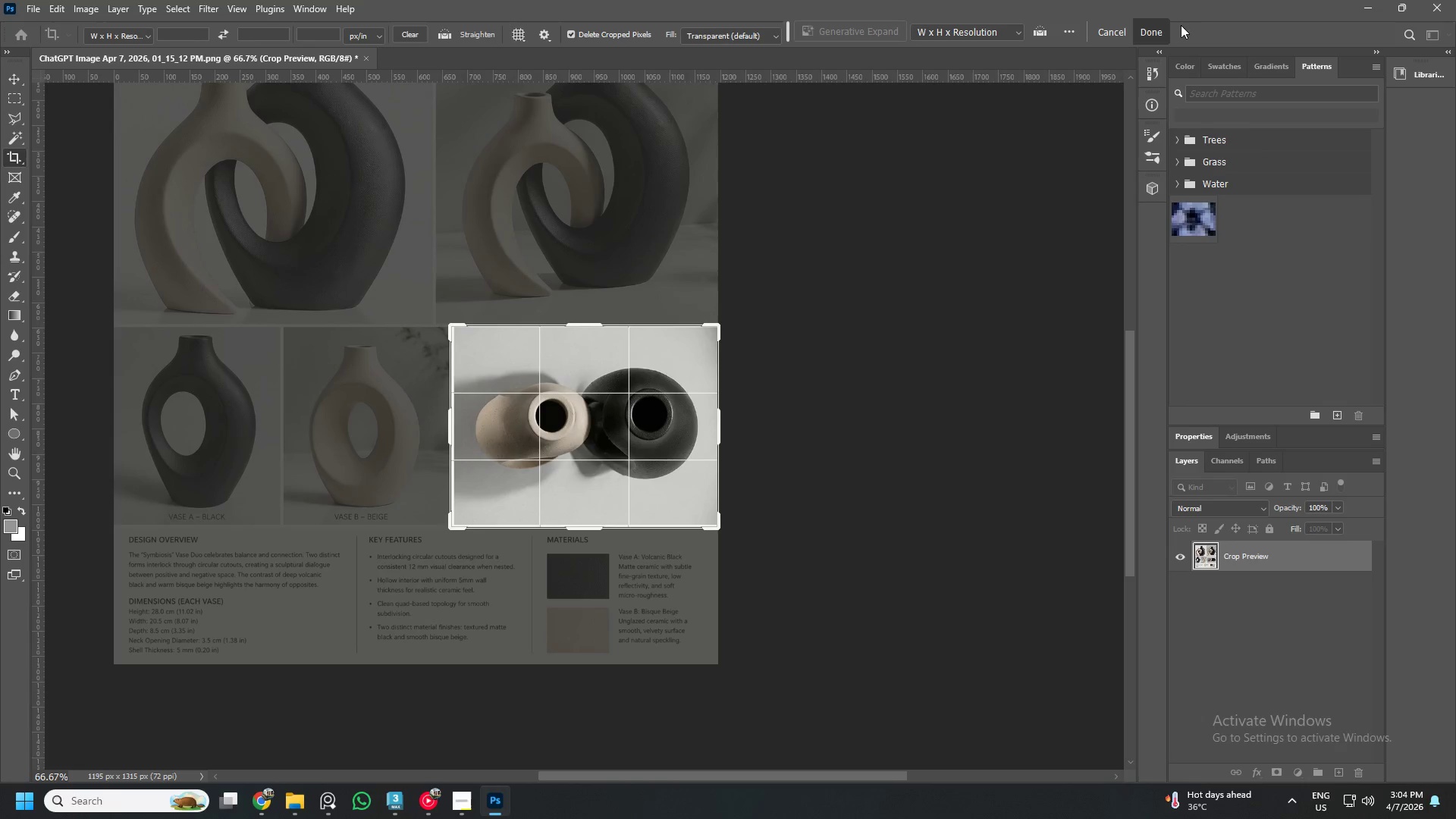 
left_click([1161, 28])
 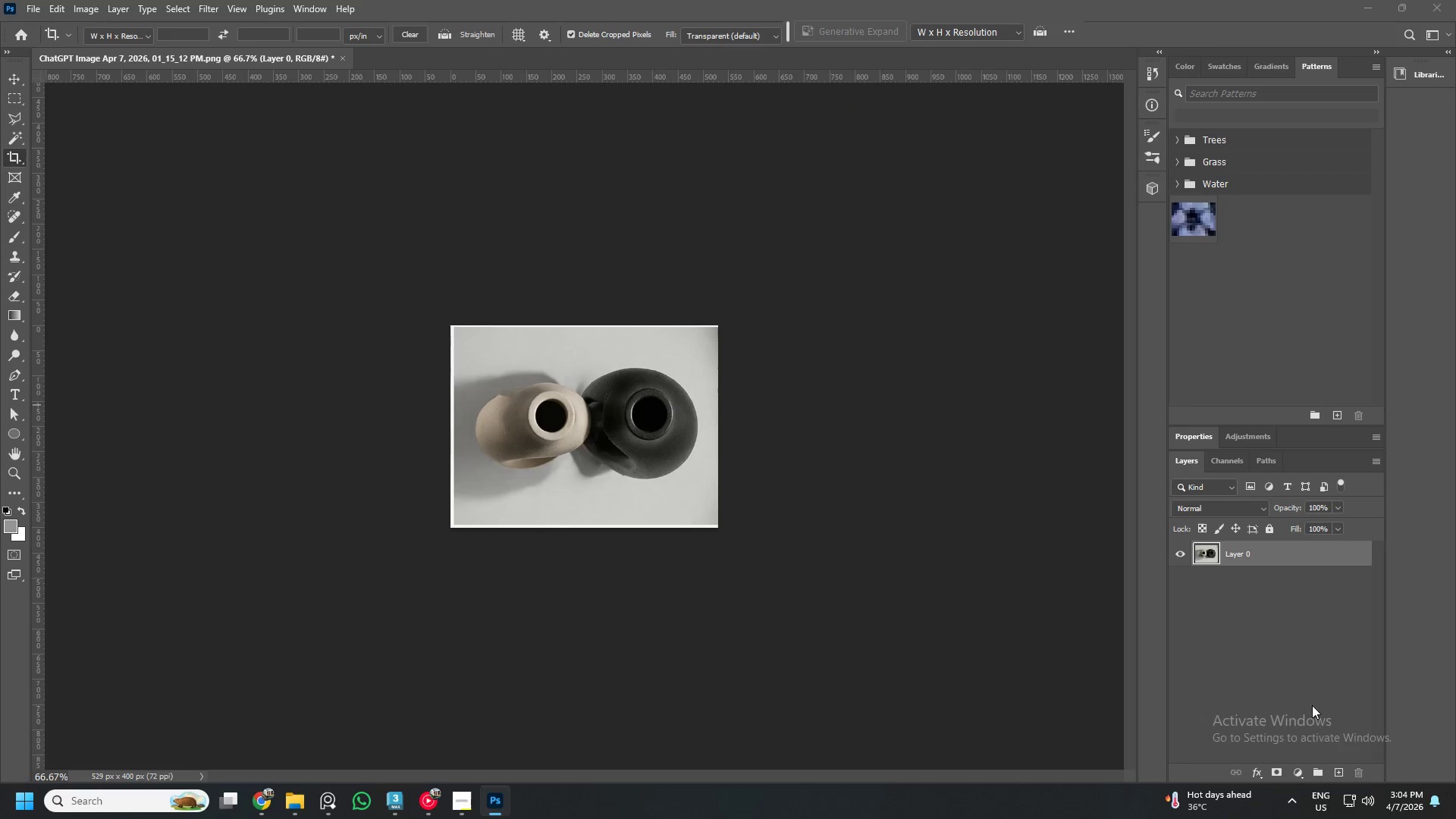 
left_click([1335, 774])
 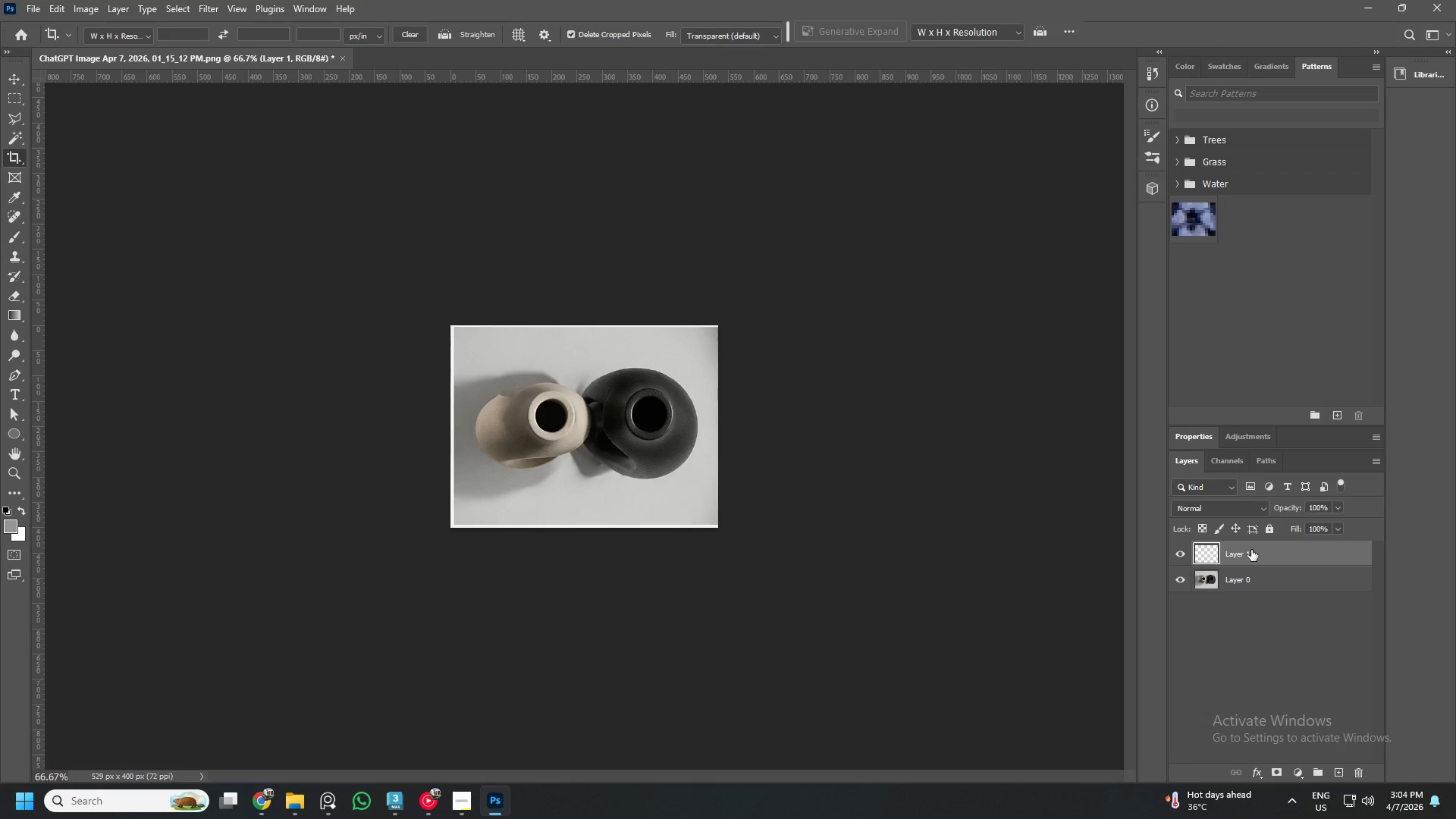 
left_click_drag(start_coordinate=[1251, 548], to_coordinate=[1229, 658])
 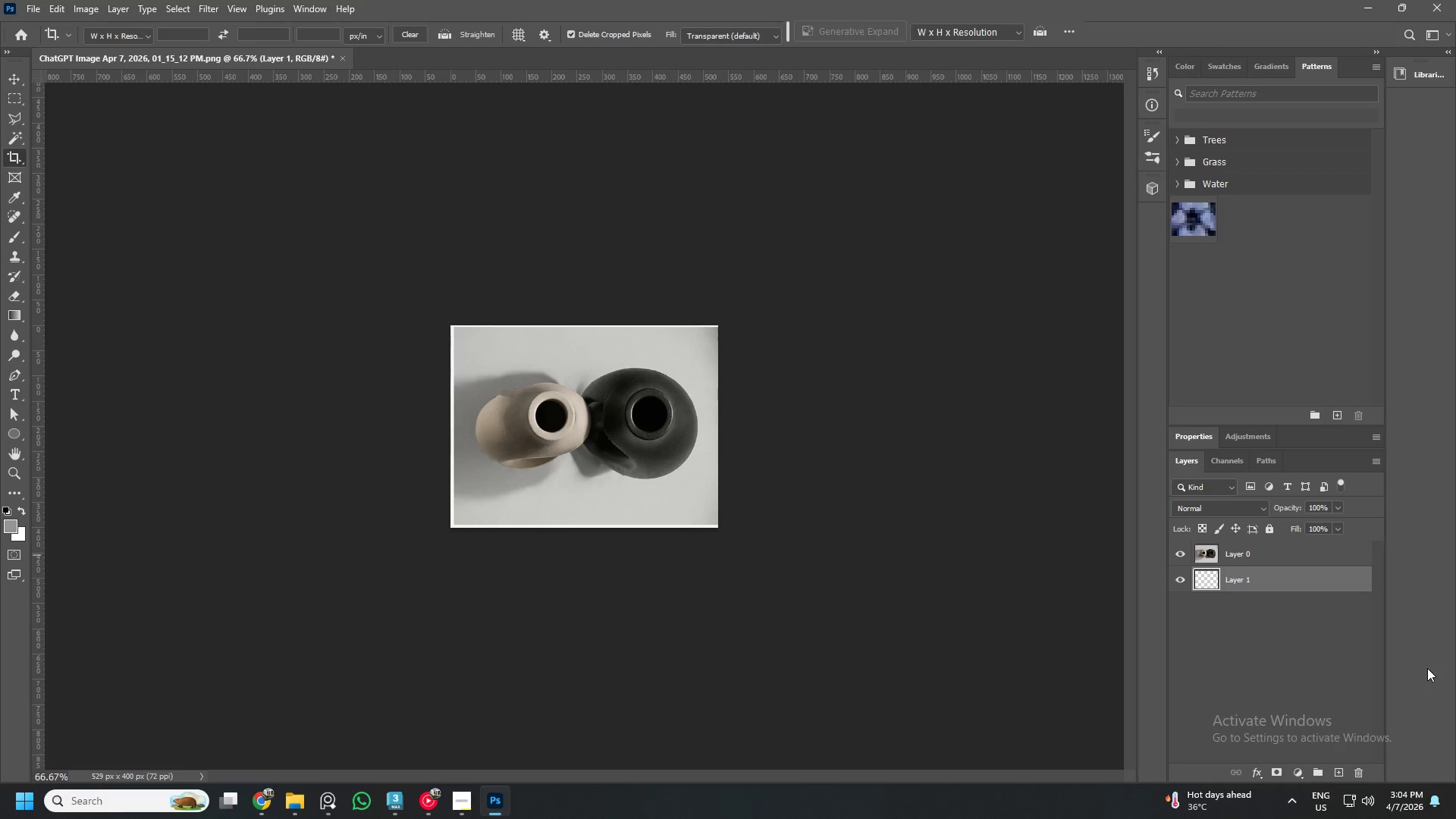 
left_click([1279, 586])
 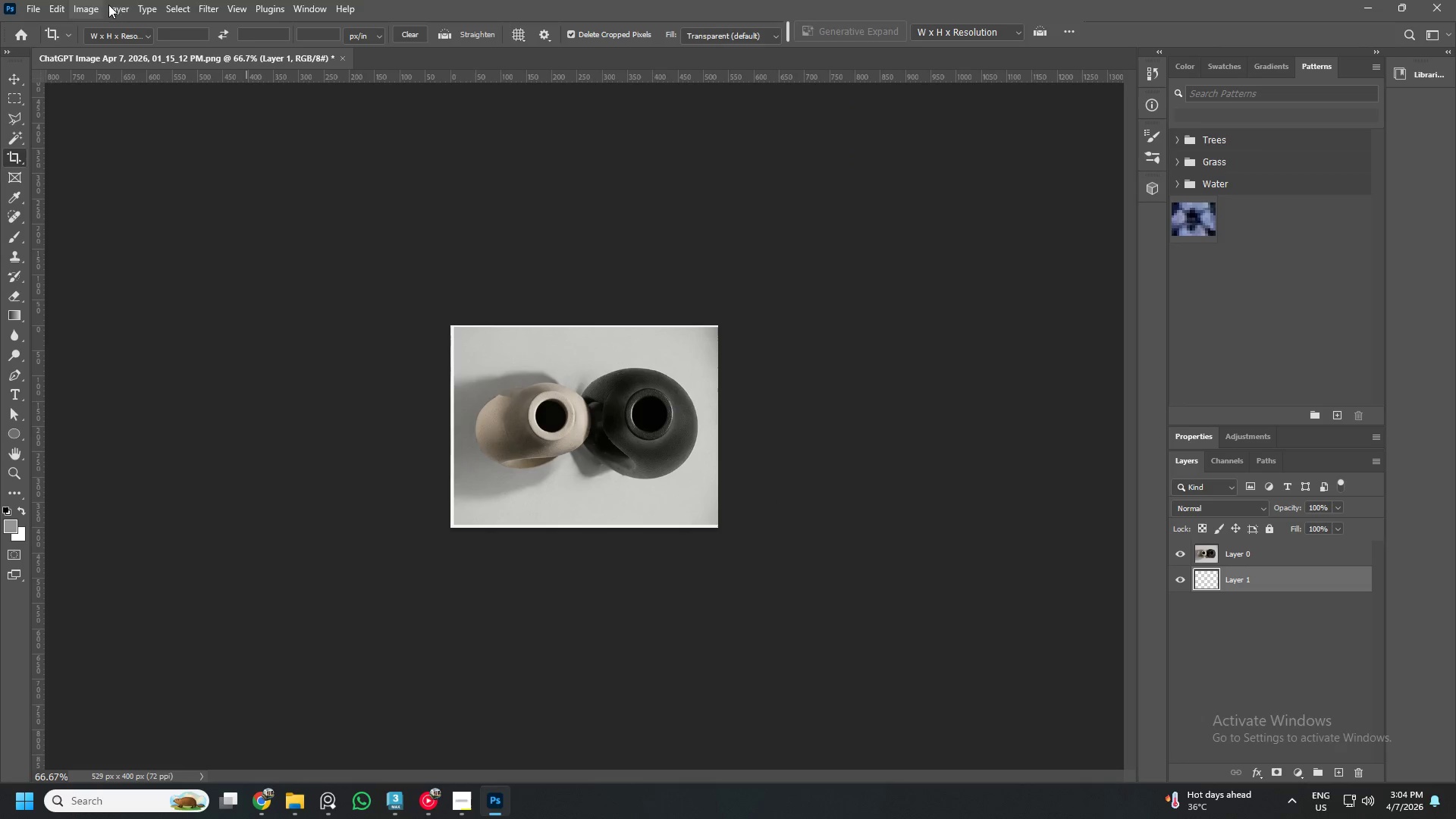 
left_click([99, 8])
 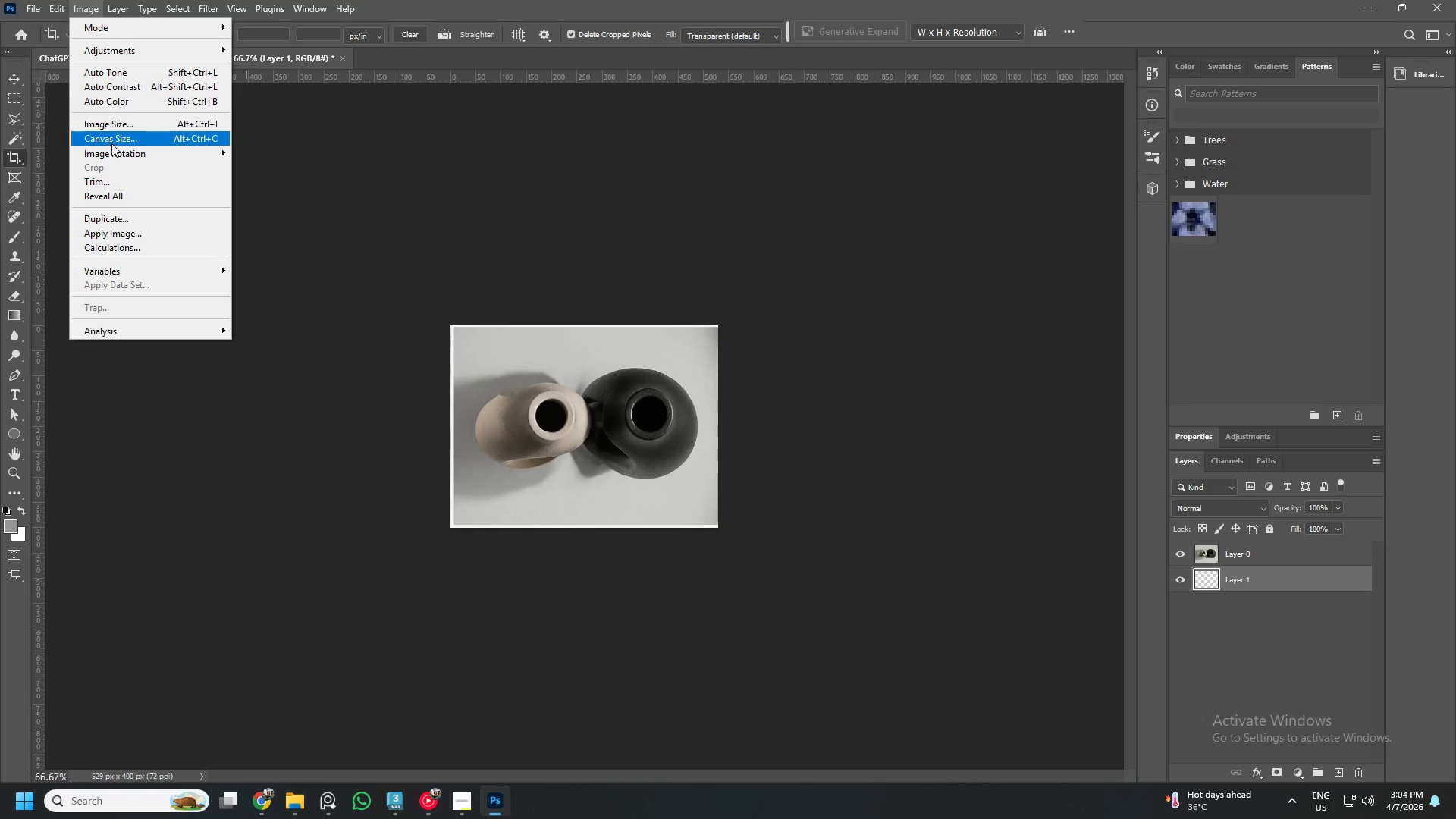 
left_click([111, 144])
 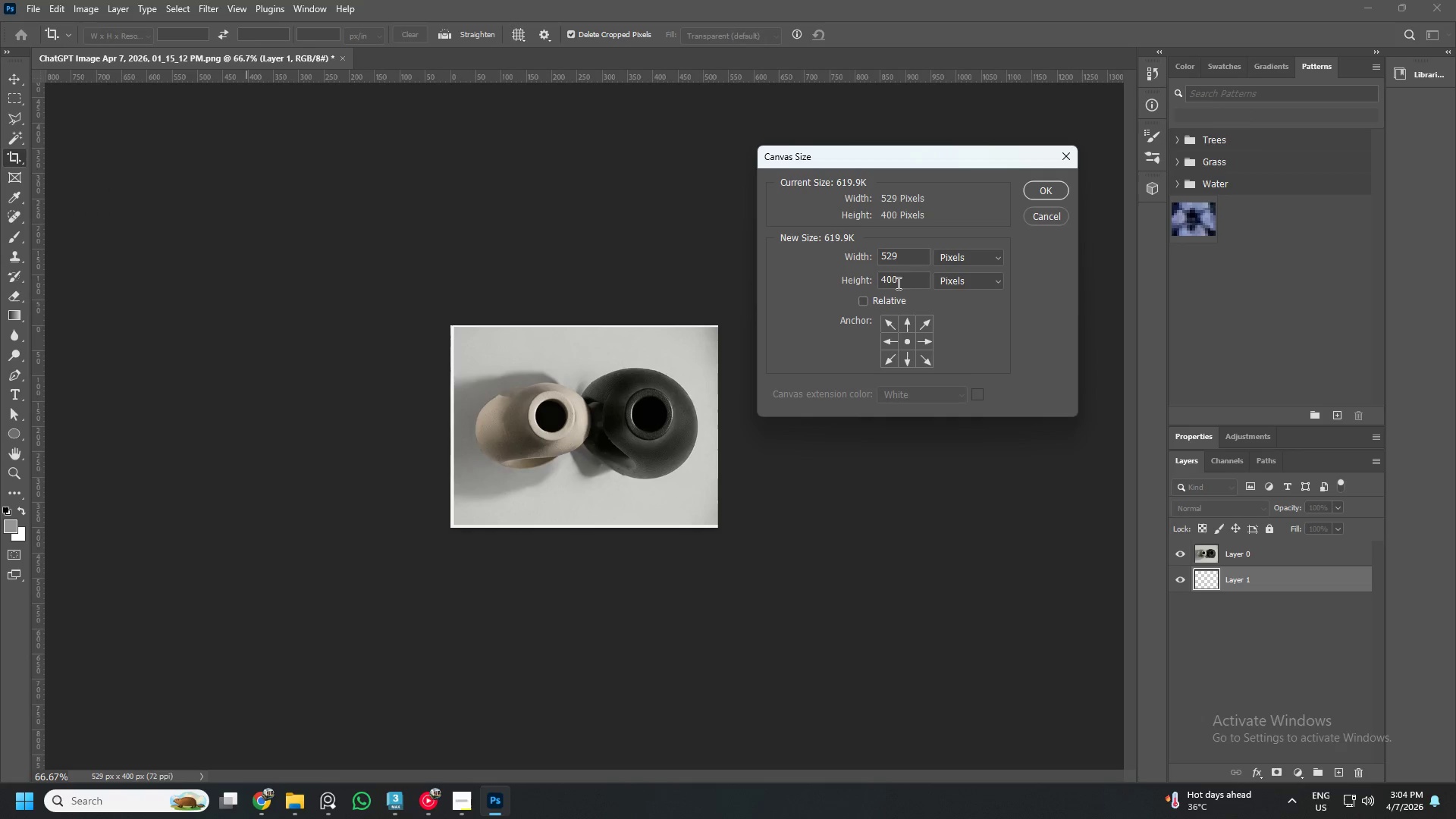 
double_click([906, 288])
 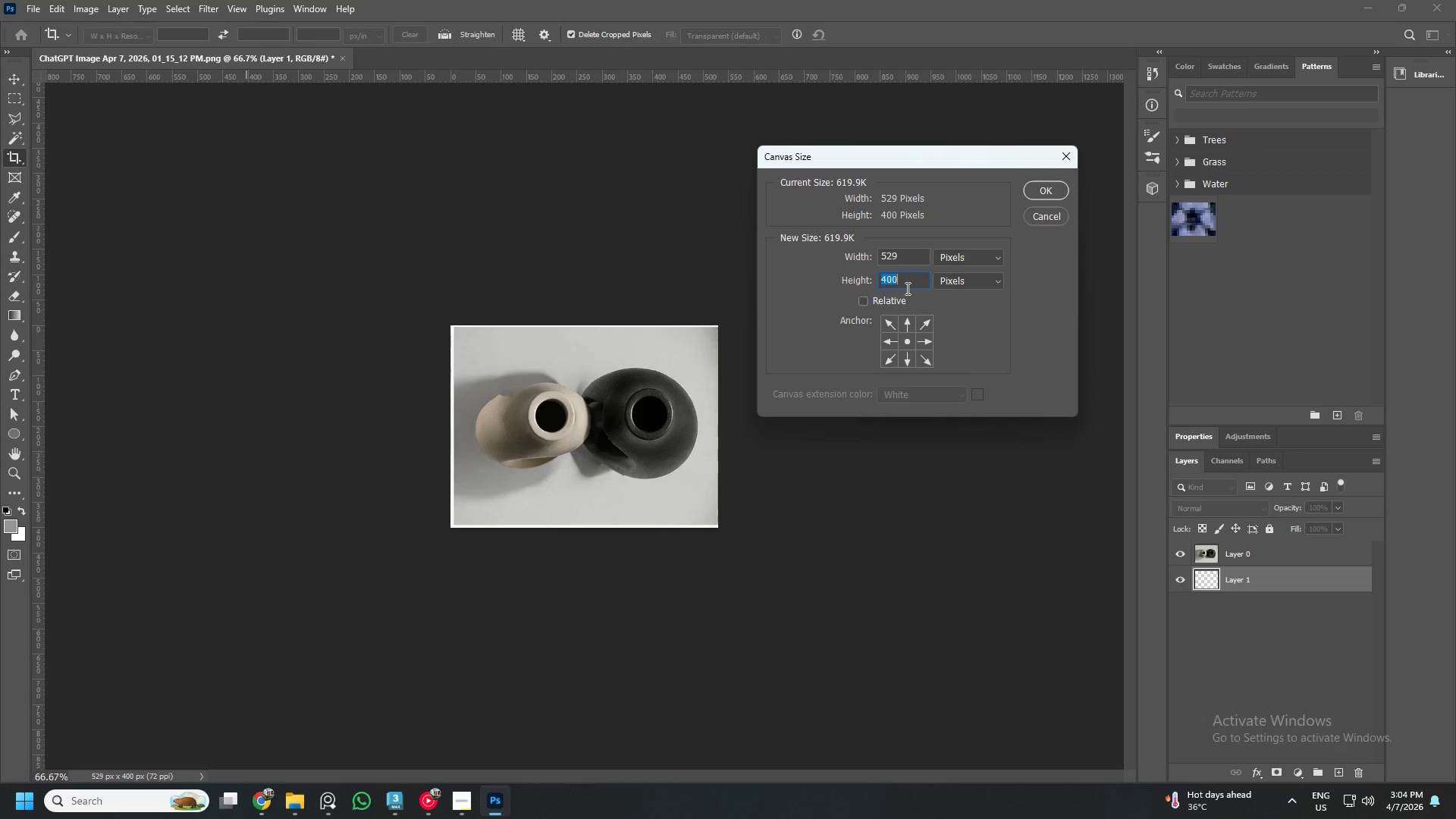 
key(Numpad8)
 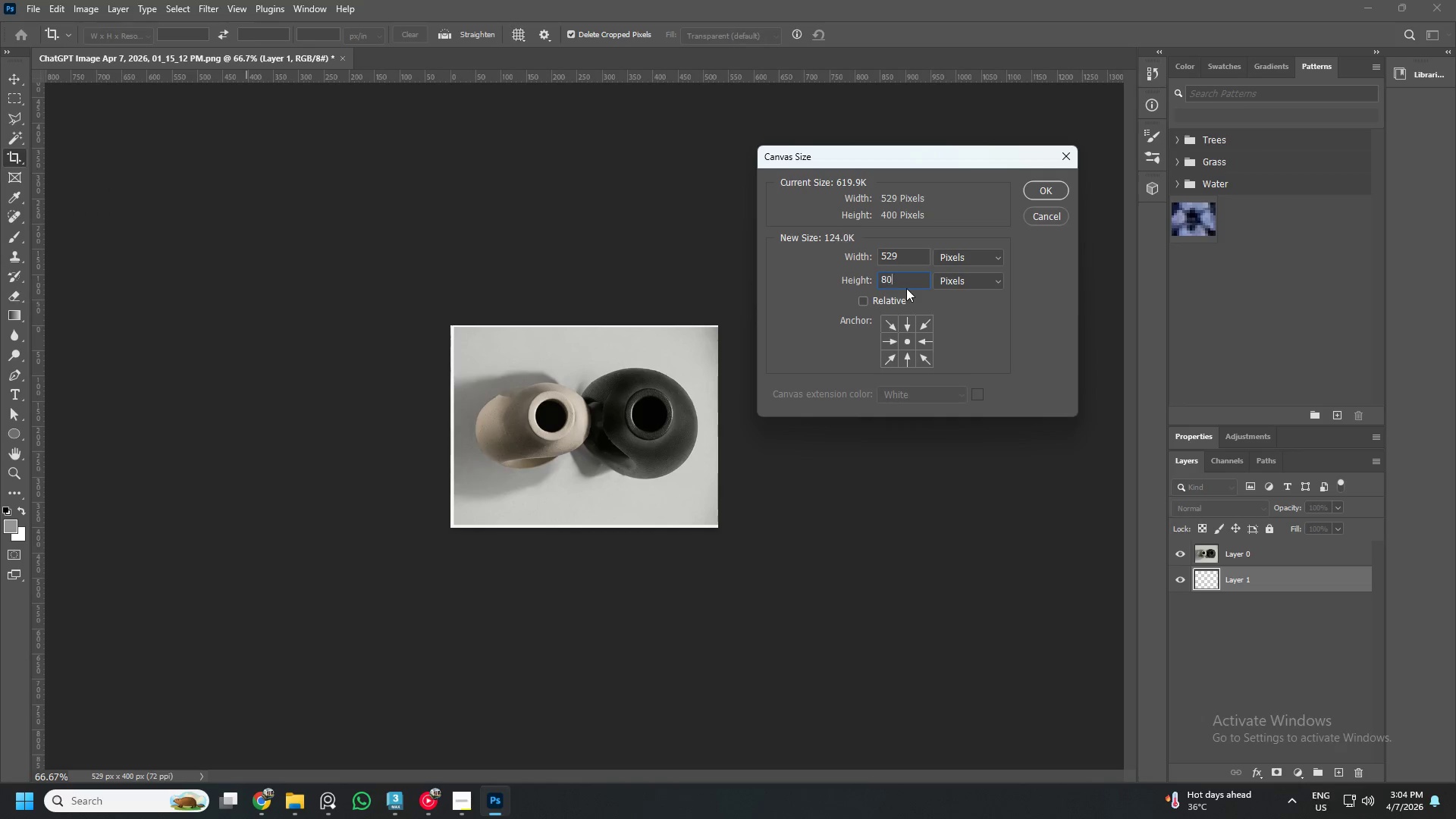 
key(Numpad0)
 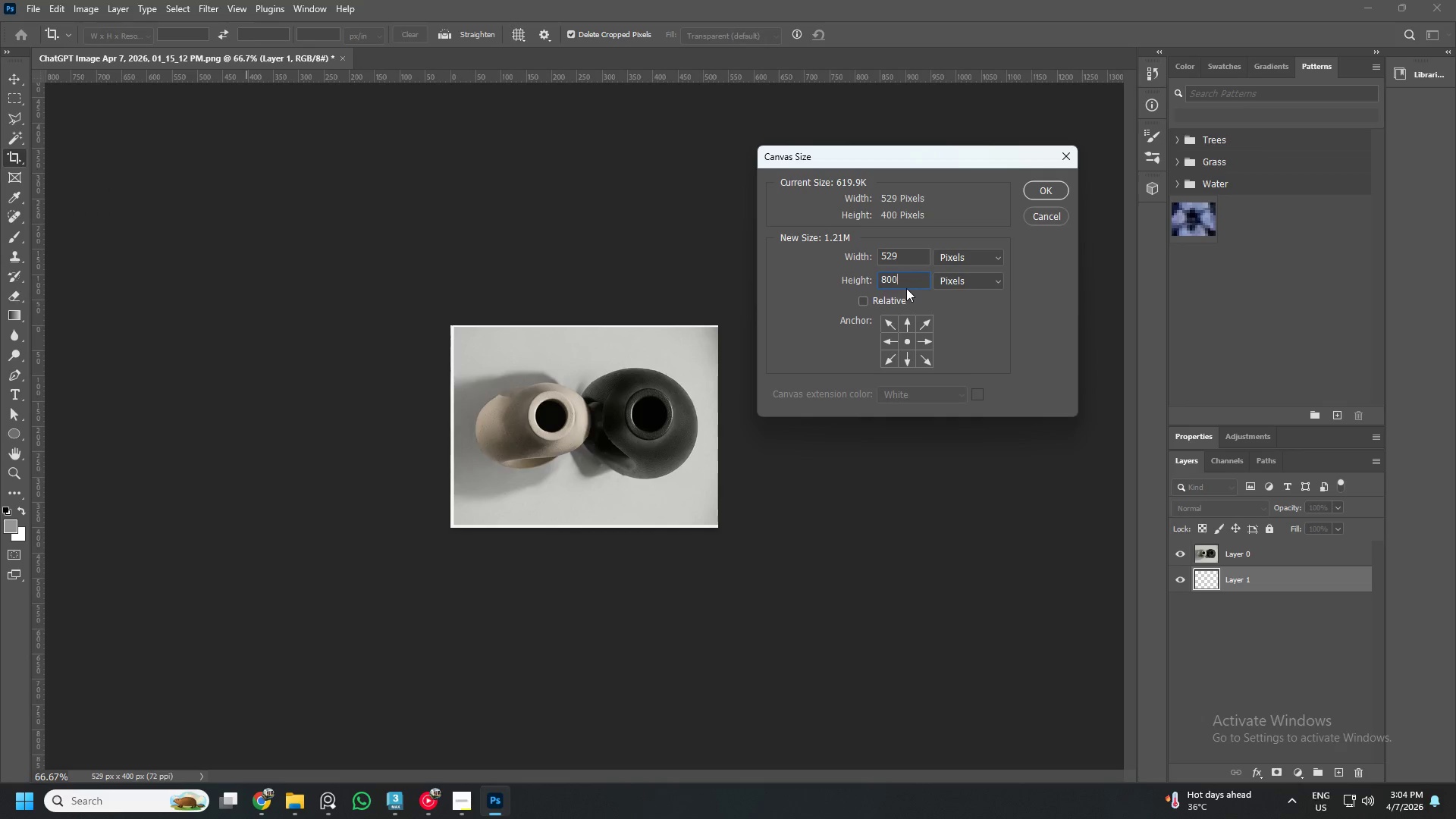 
key(Numpad0)
 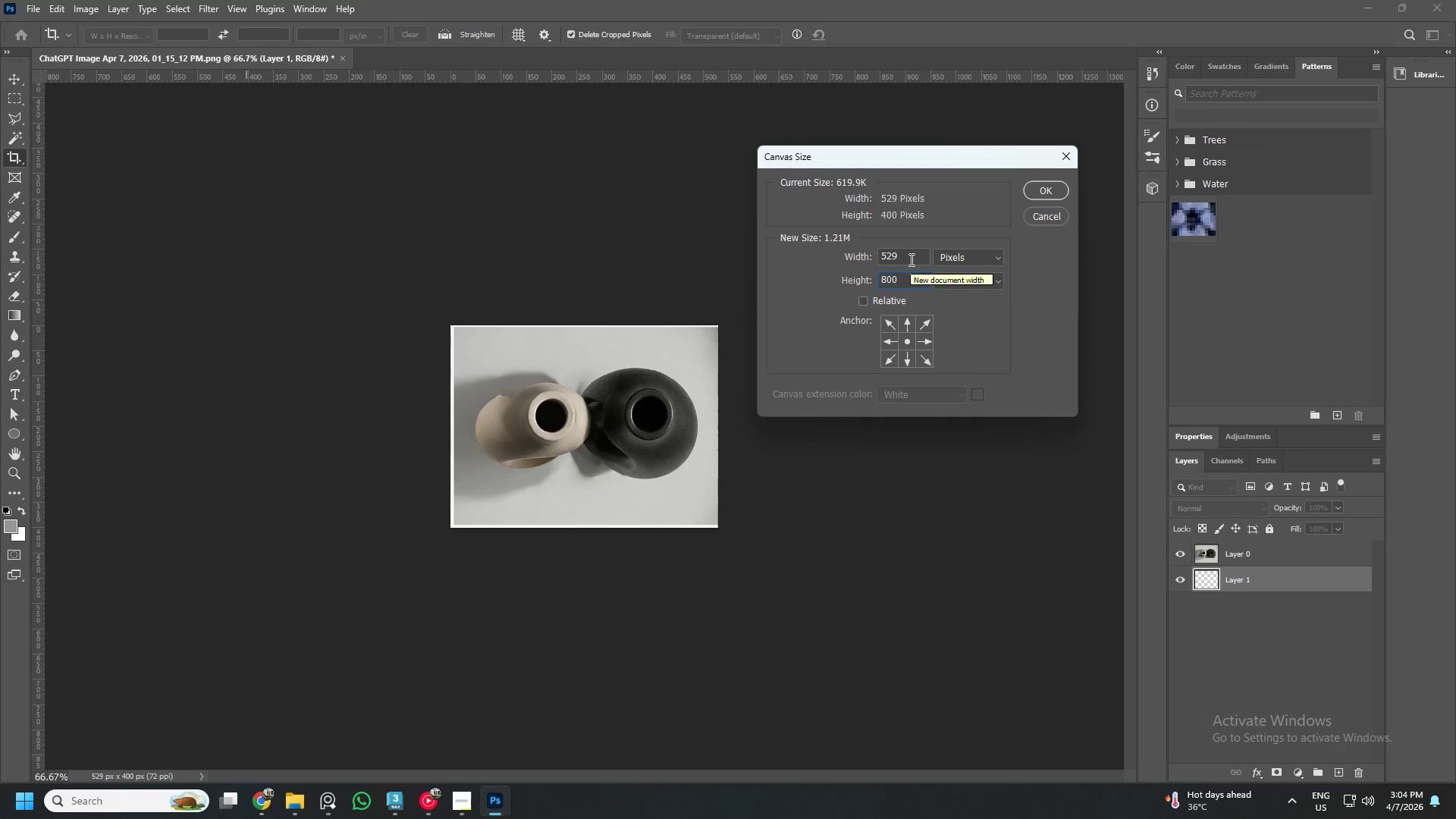 
double_click([910, 259])
 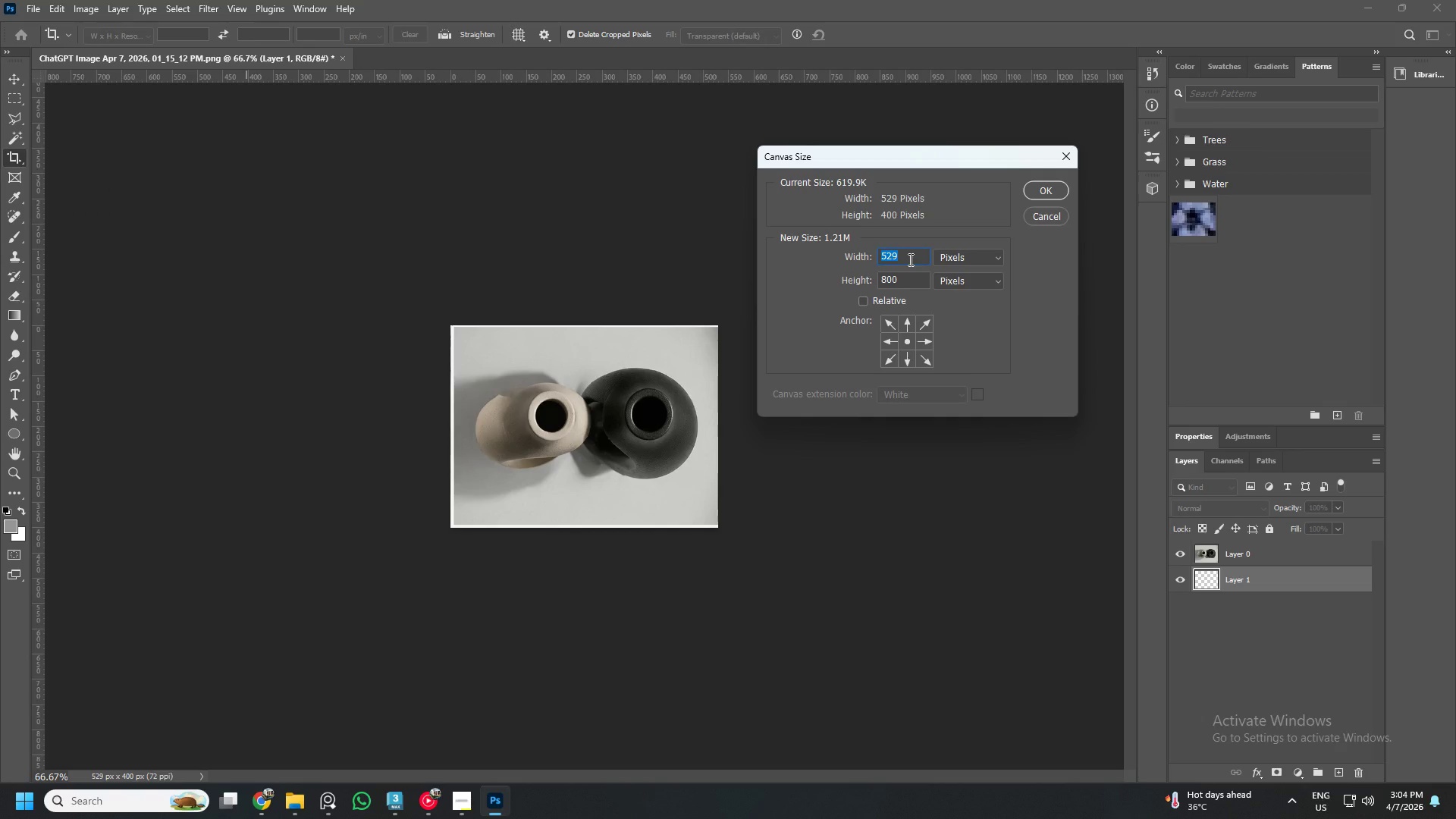 
key(Numpad1)
 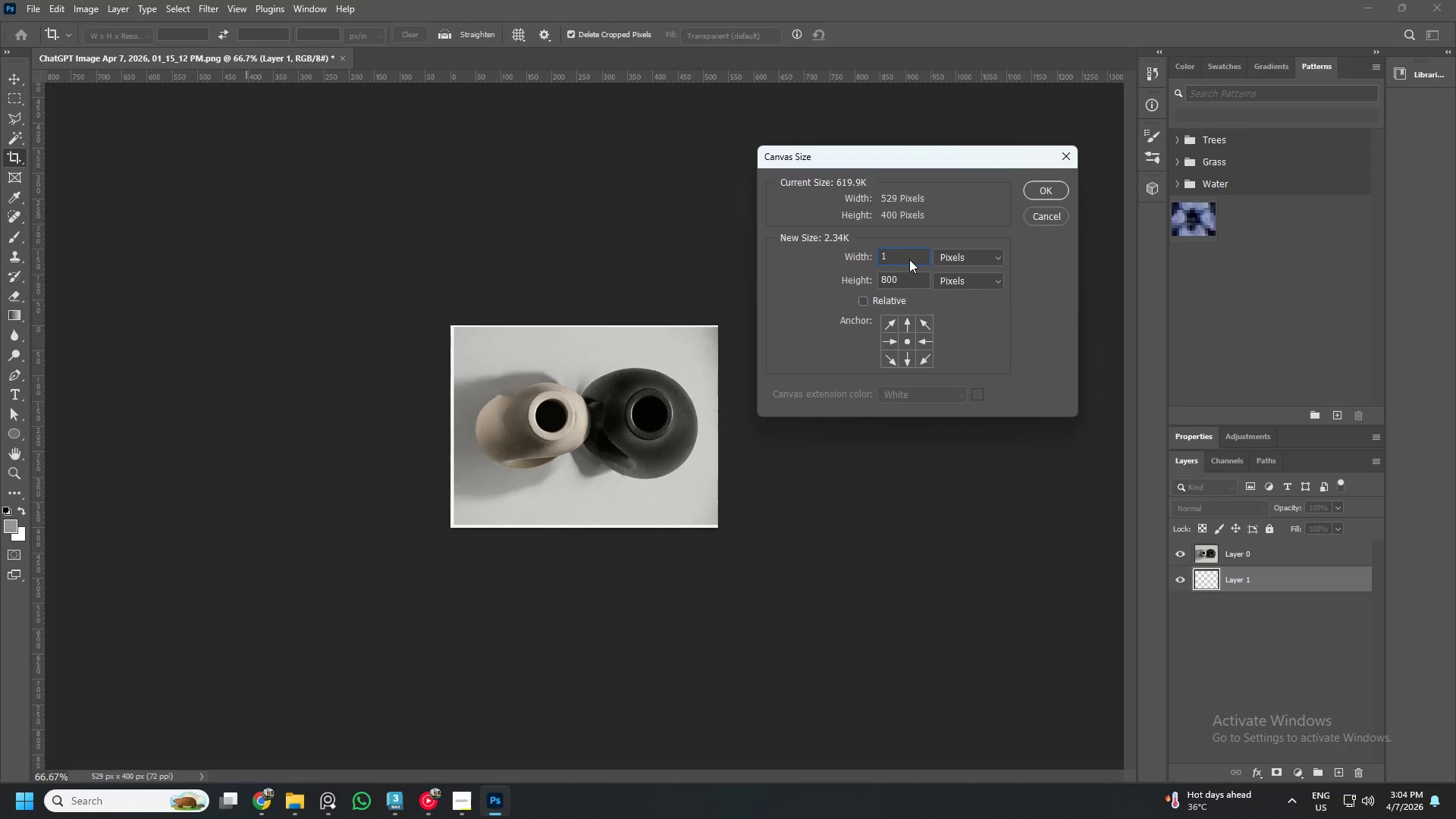 
key(Numpad0)
 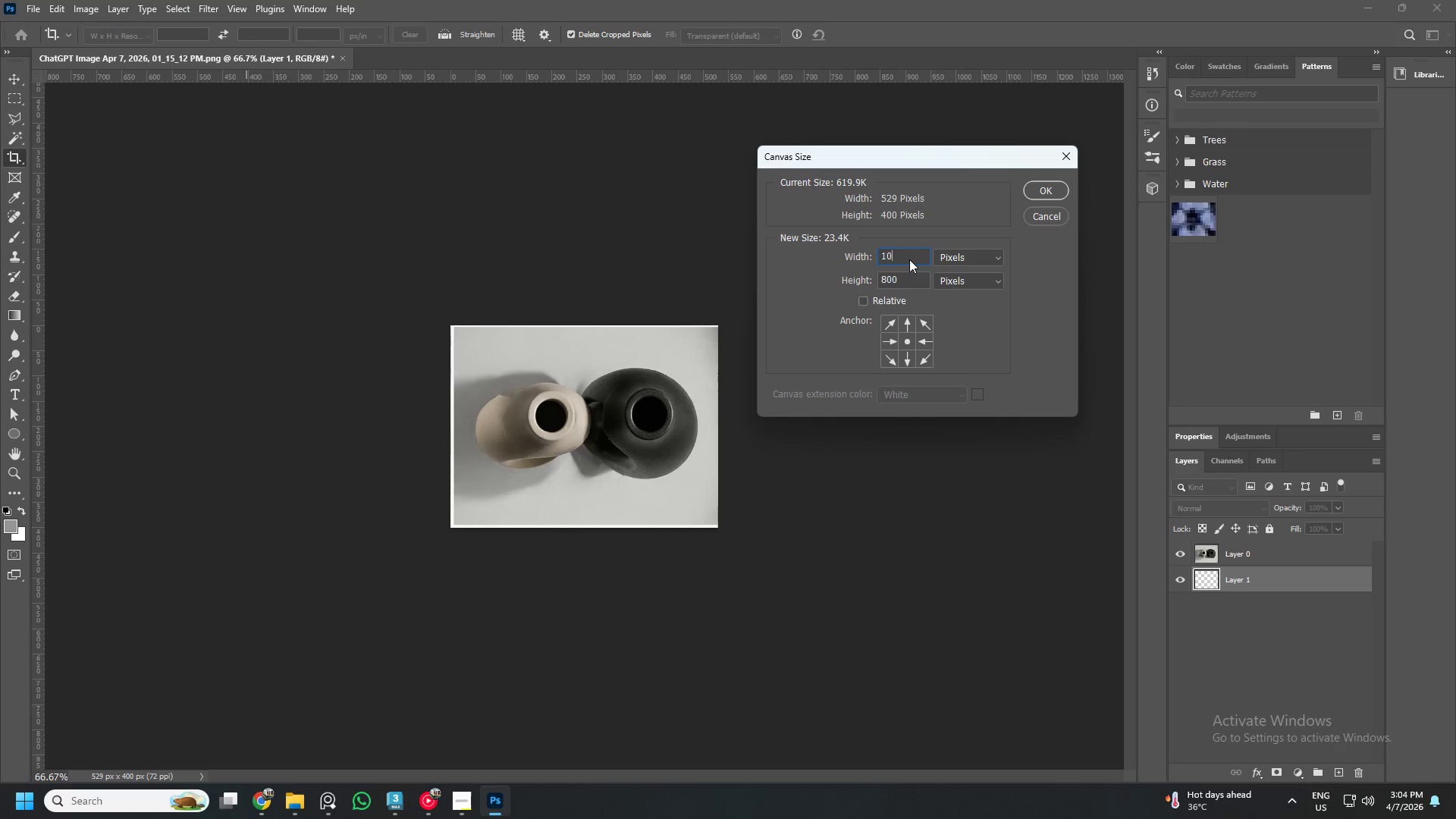 
key(Numpad6)
 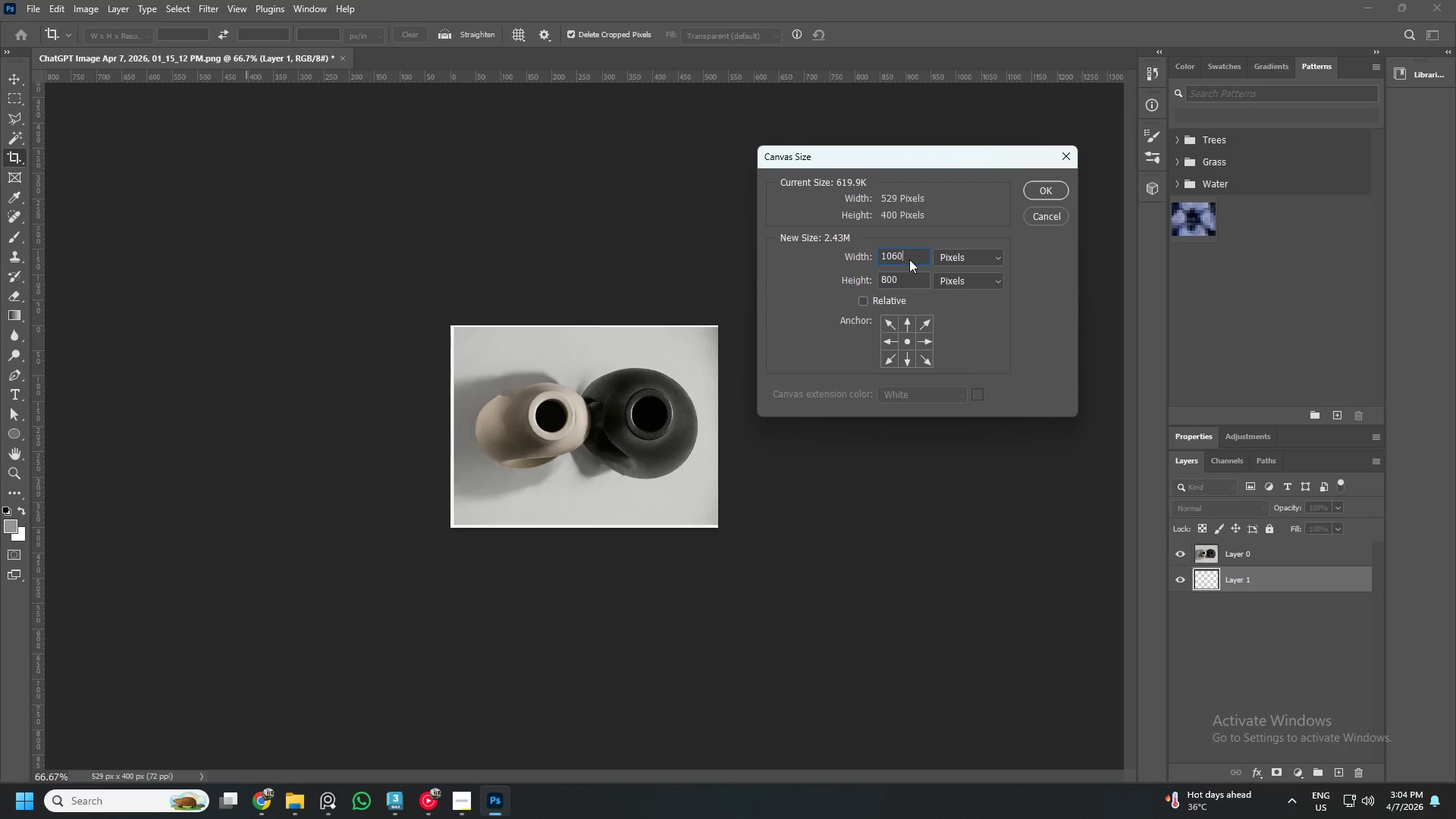 
key(Numpad0)
 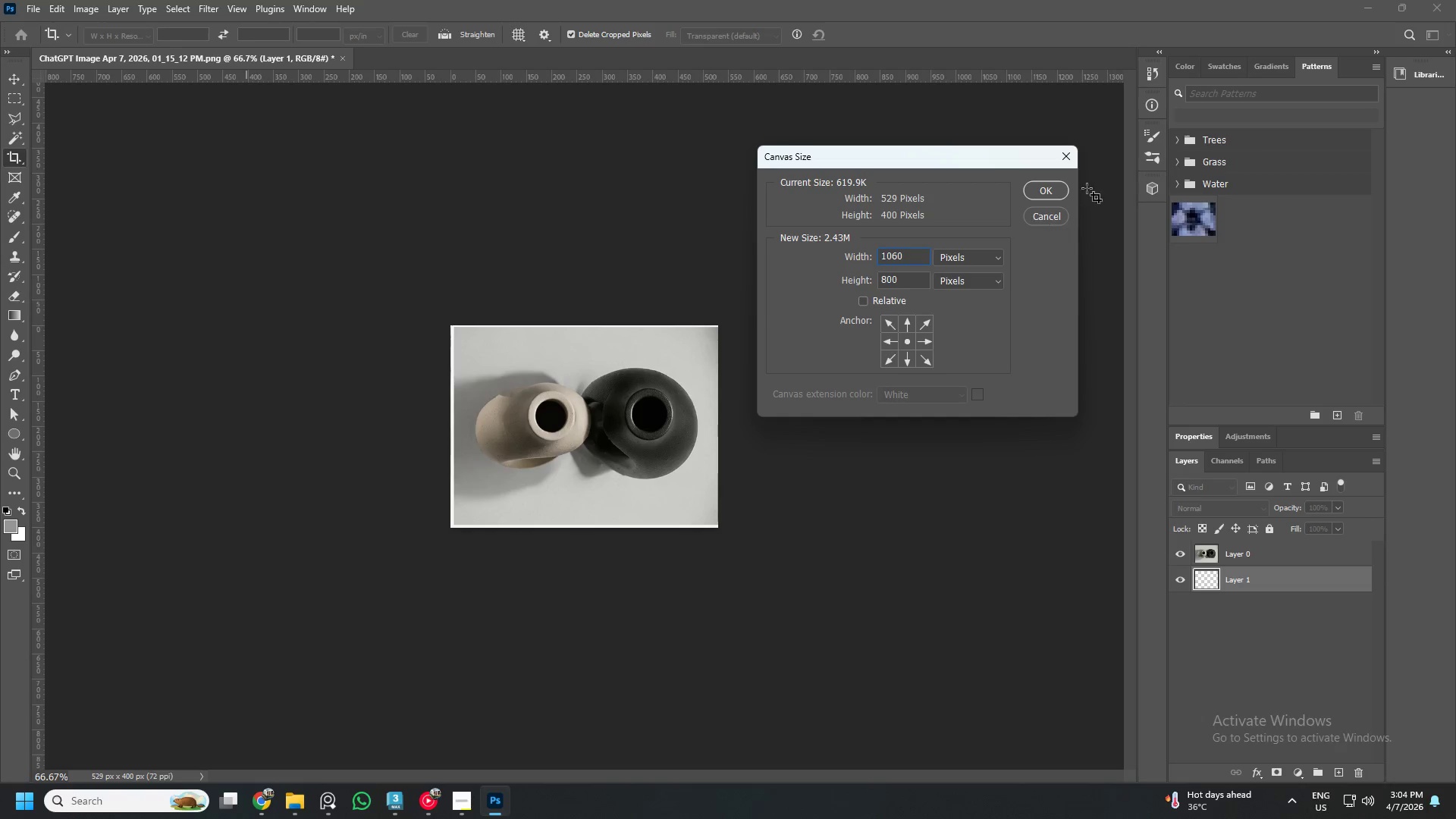 
left_click([1053, 187])
 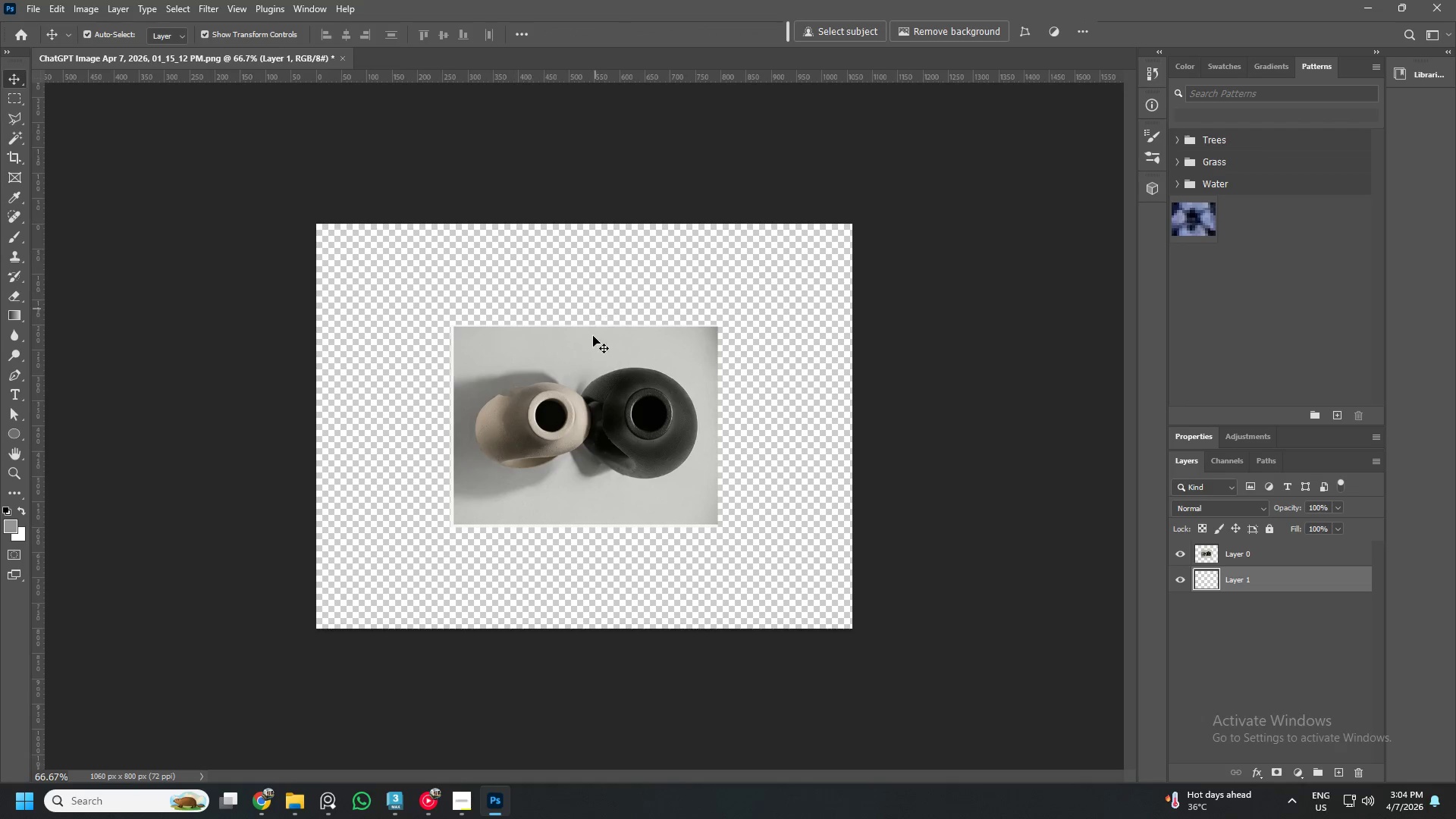 
left_click([672, 439])
 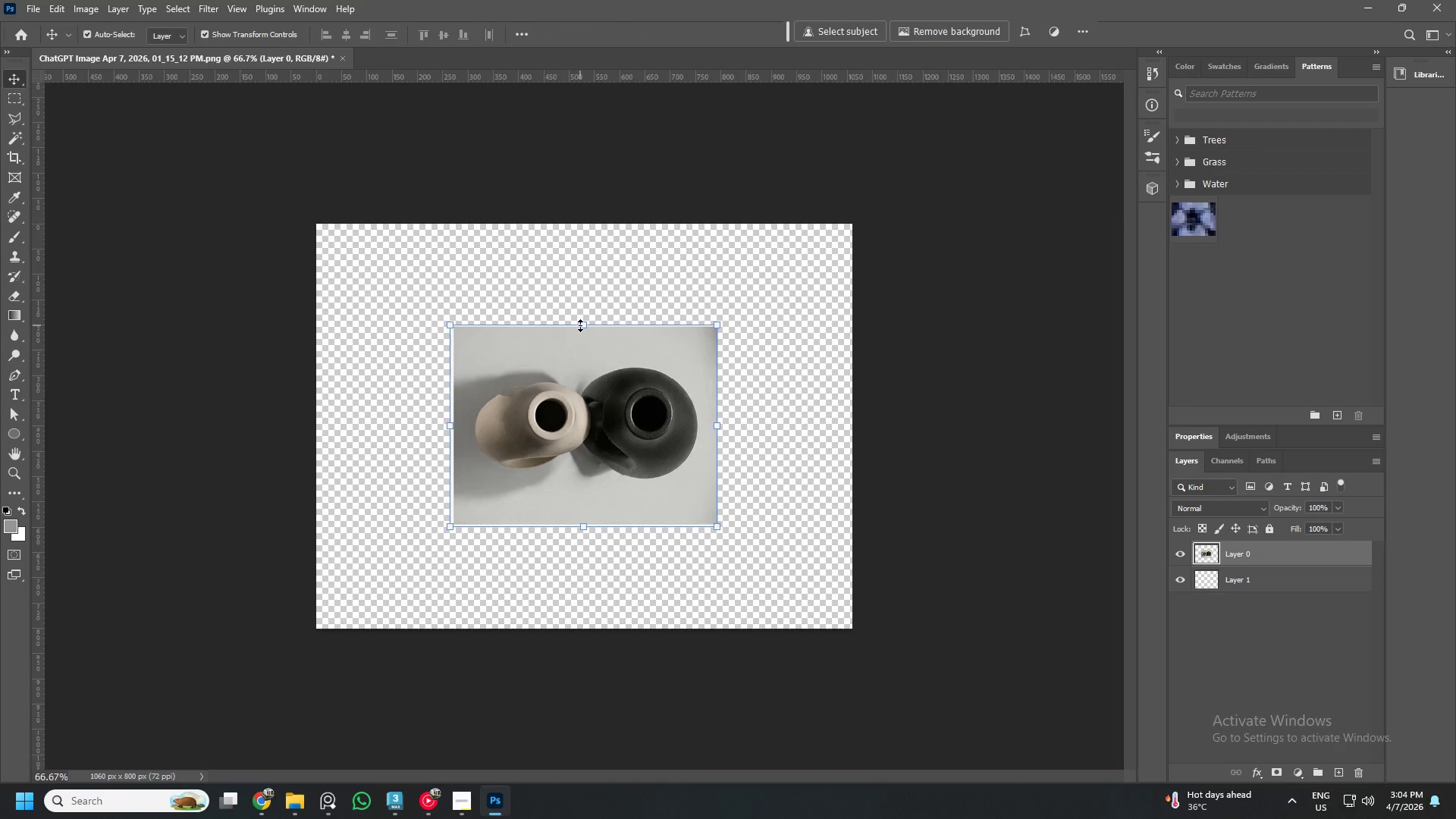 
left_click_drag(start_coordinate=[585, 325], to_coordinate=[571, 223])
 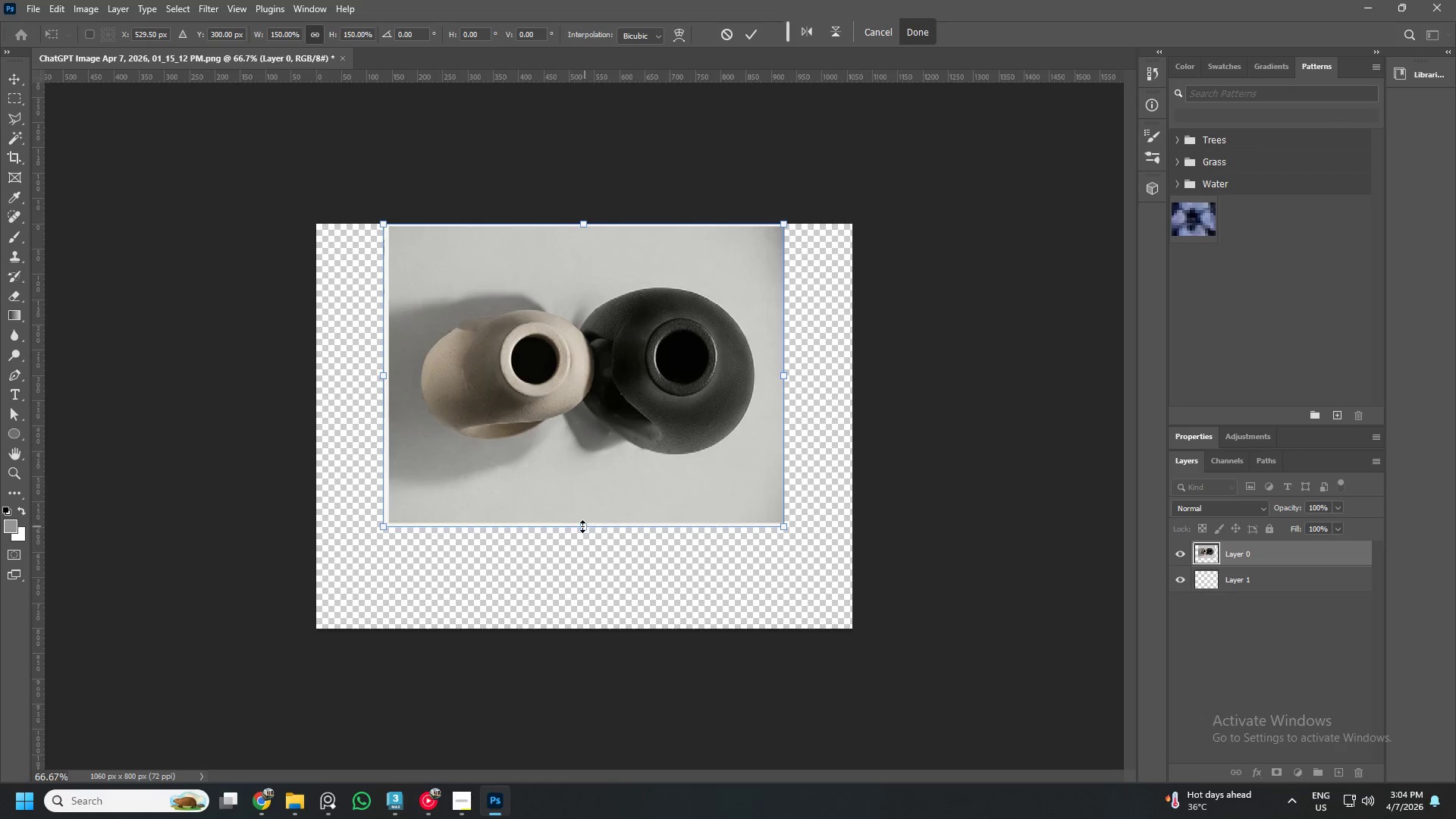 
left_click_drag(start_coordinate=[582, 526], to_coordinate=[580, 631])
 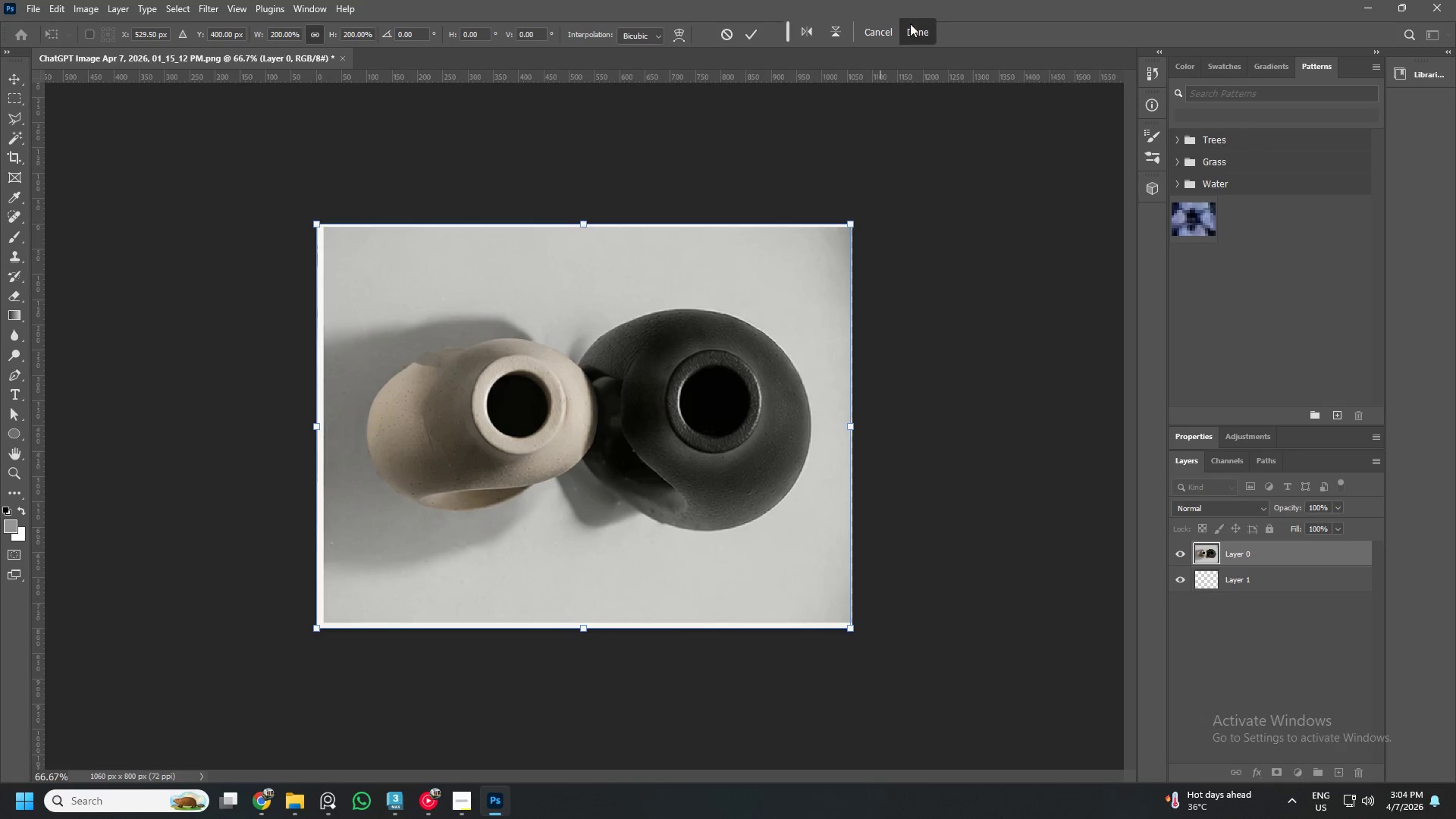 
left_click([914, 33])
 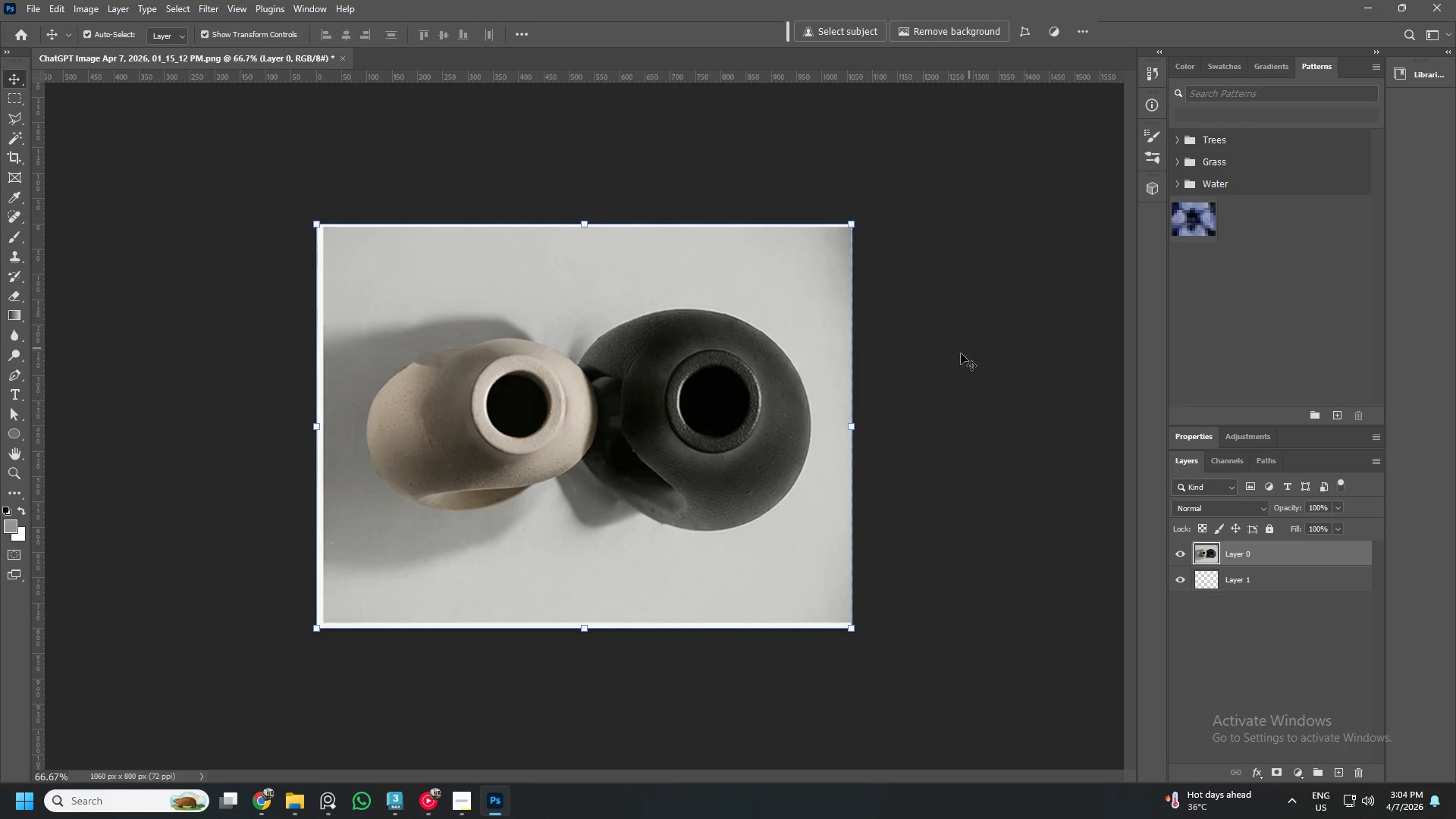 
mouse_move([1203, 472])
 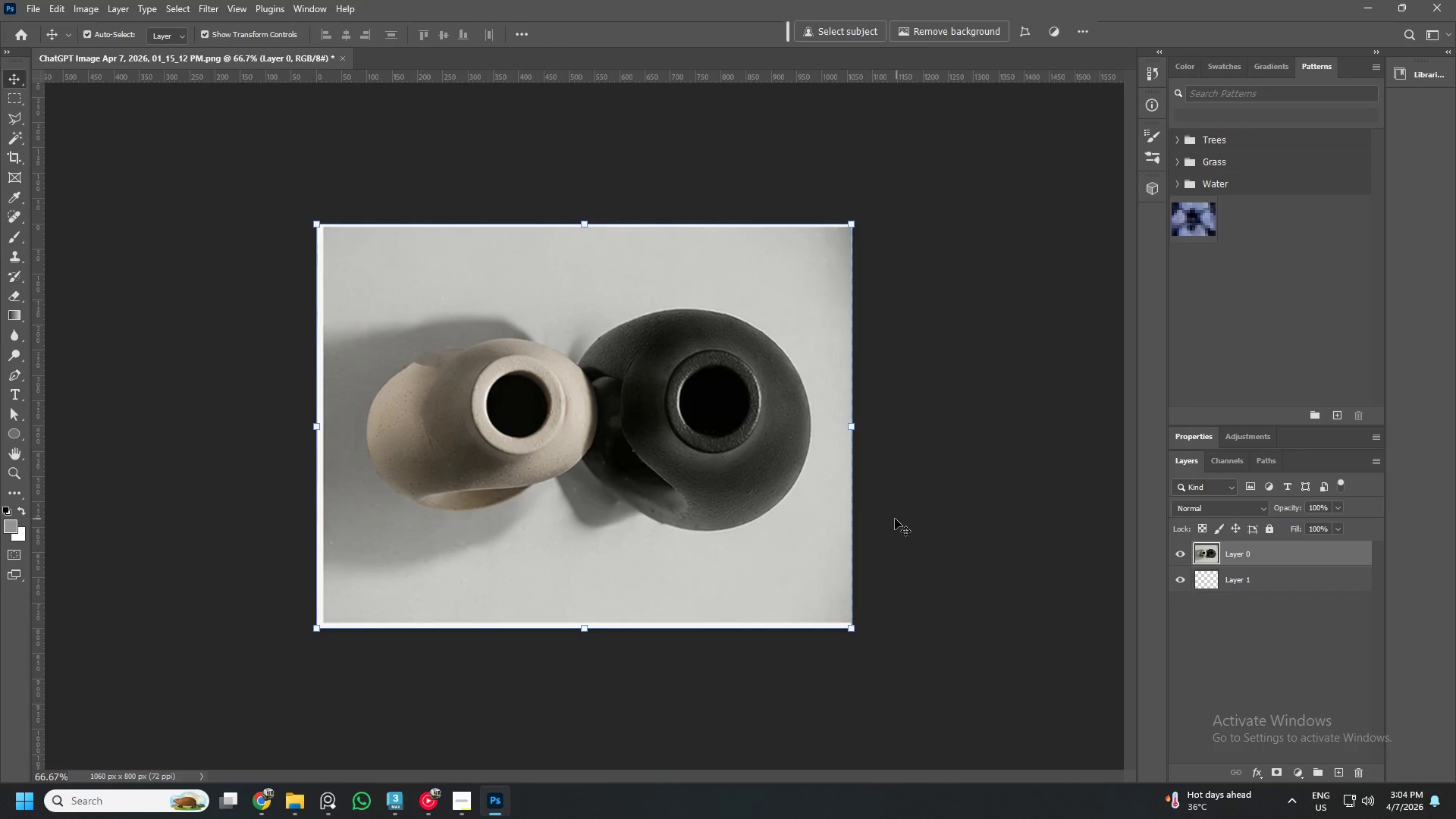 
key(Alt+Control+Shift+W)
 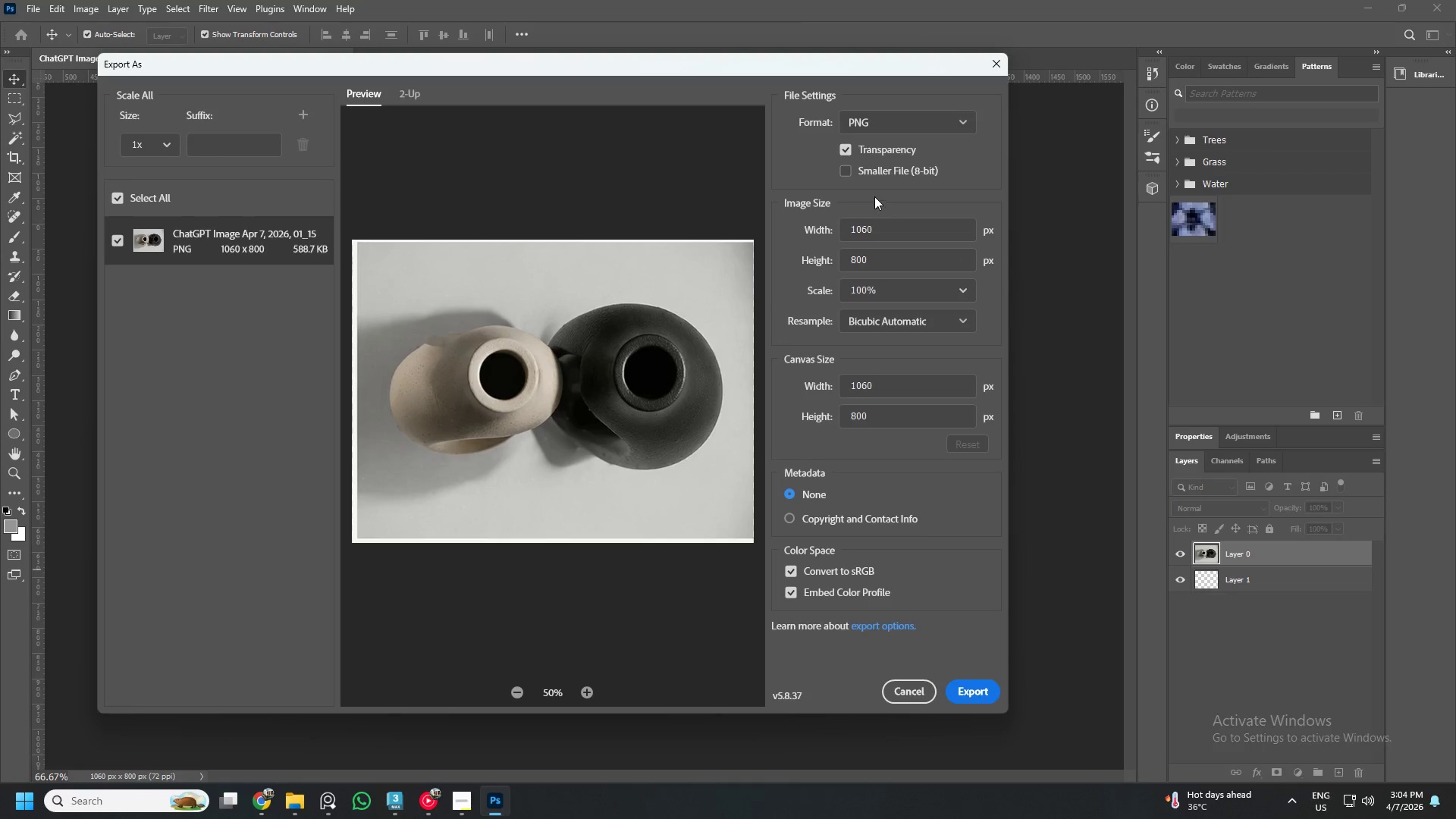 
left_click([966, 684])
 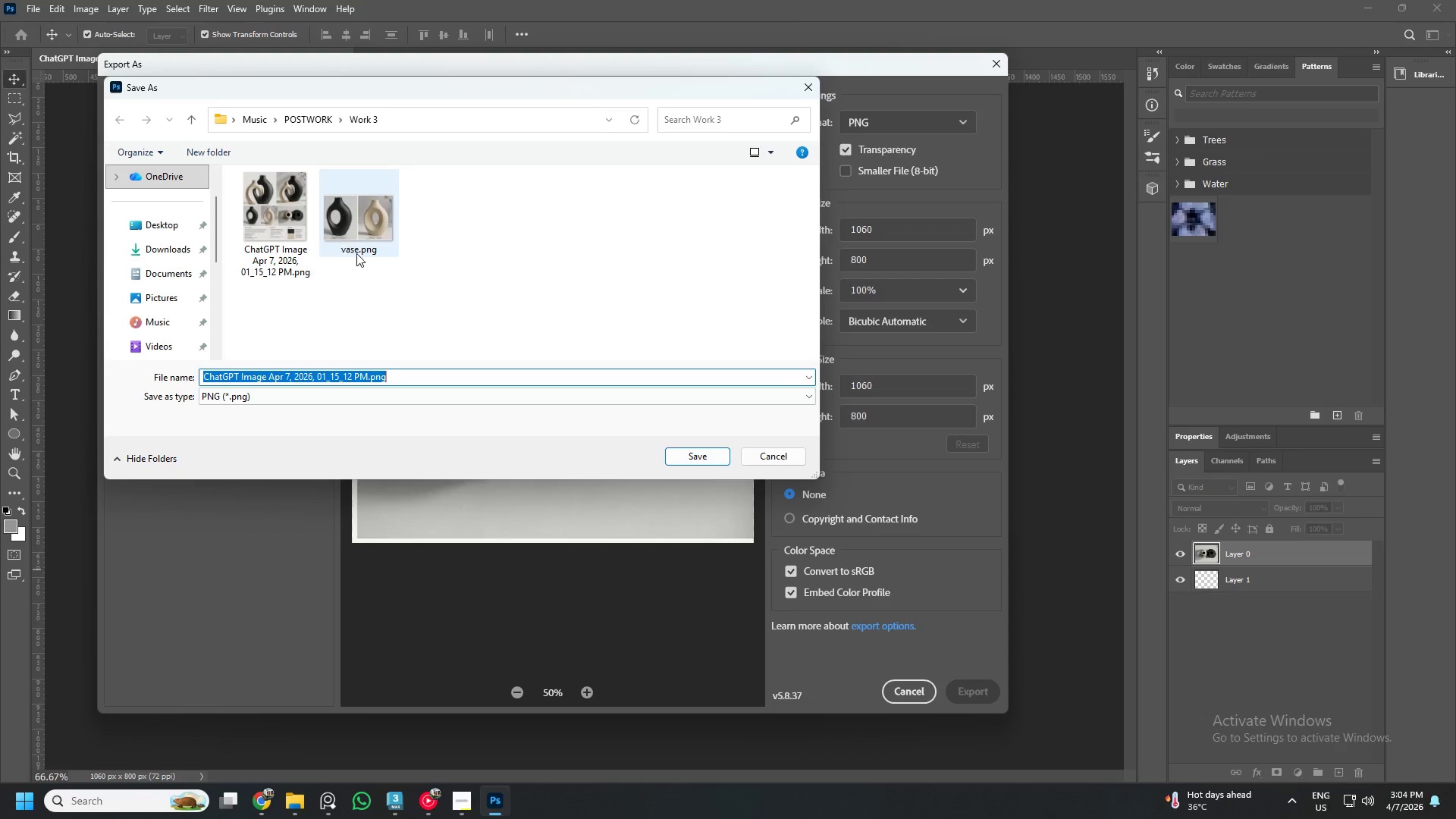 
left_click([379, 248])
 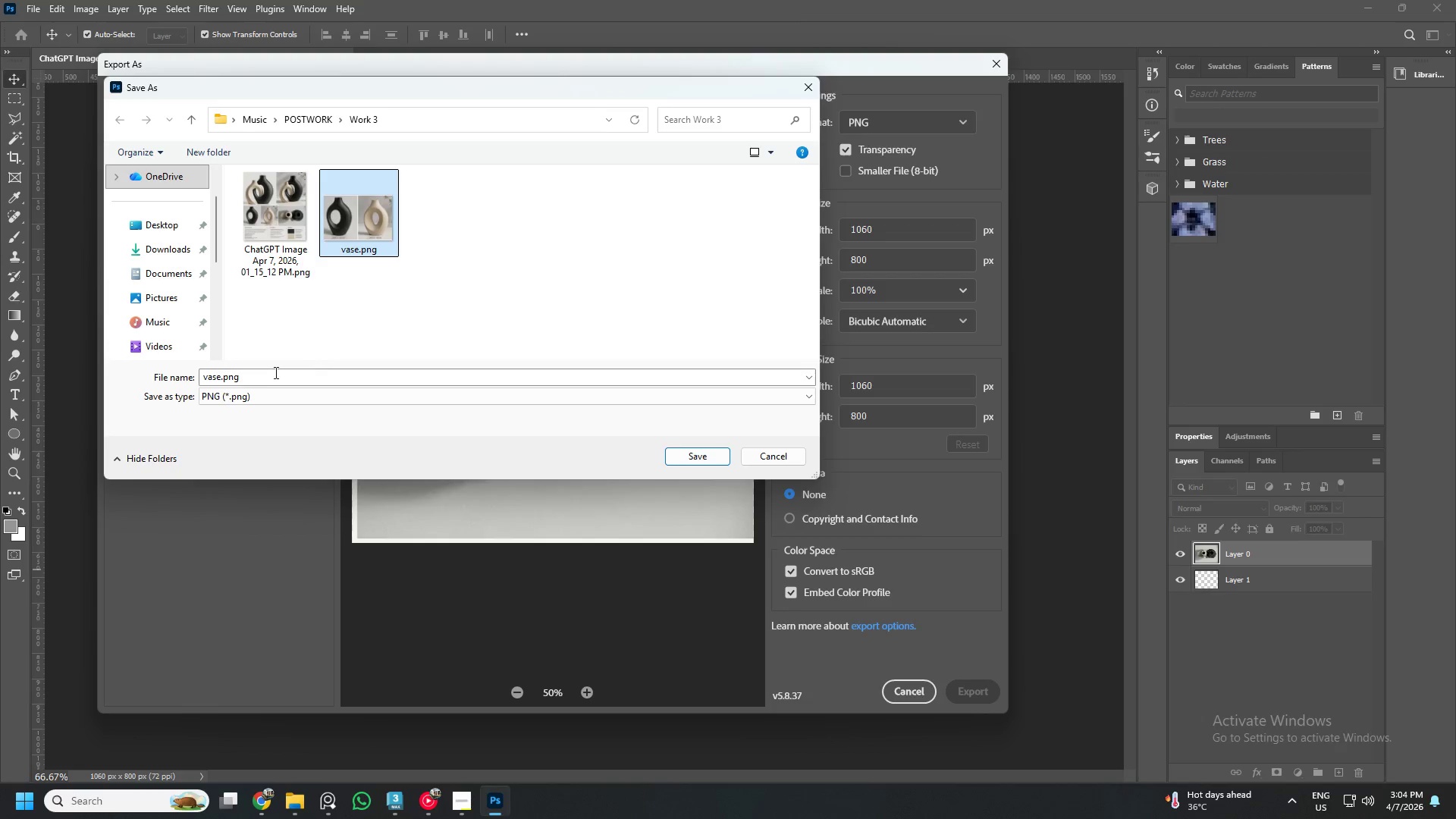 
left_click([271, 377])
 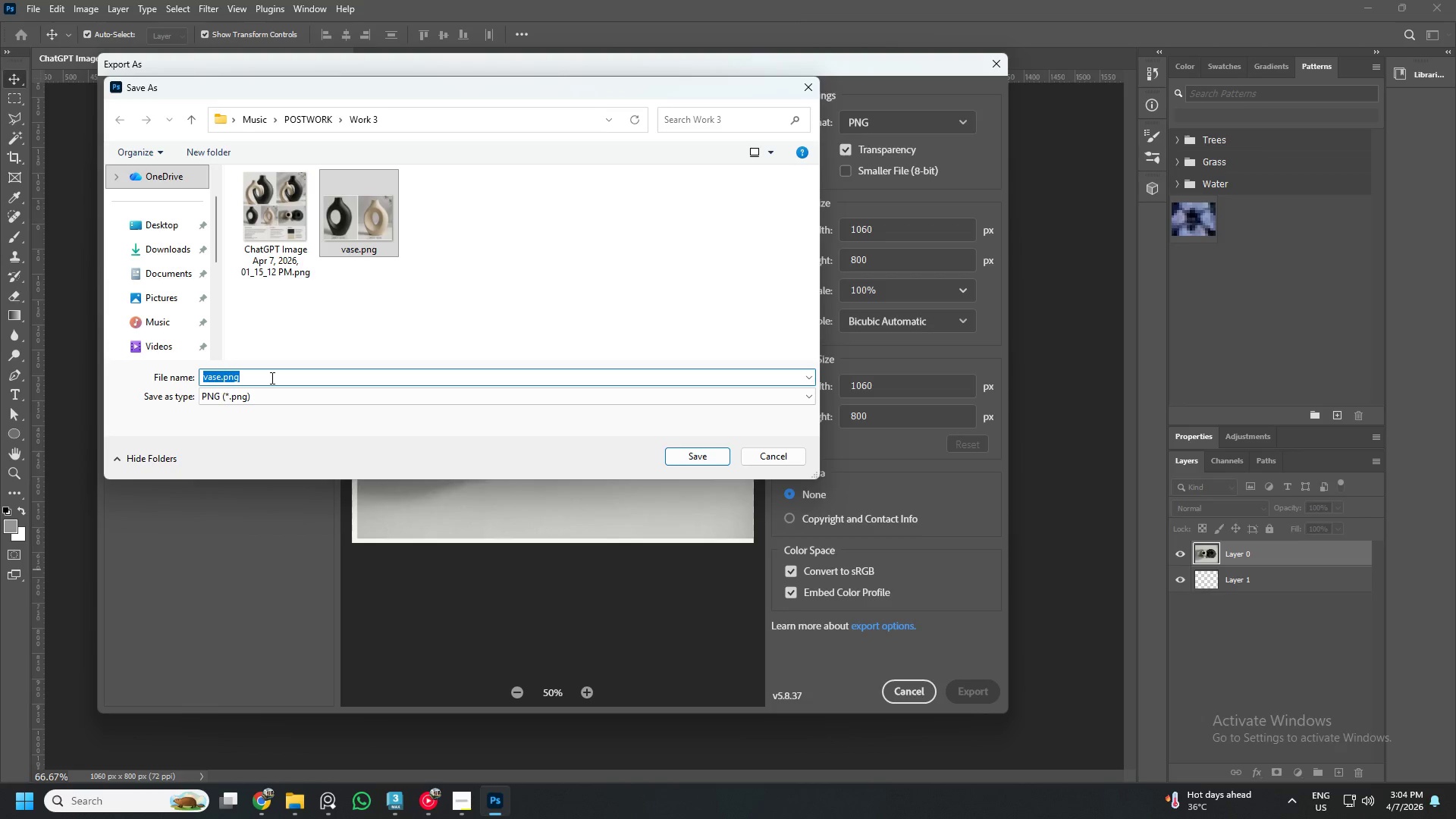 
key(ArrowRight)
 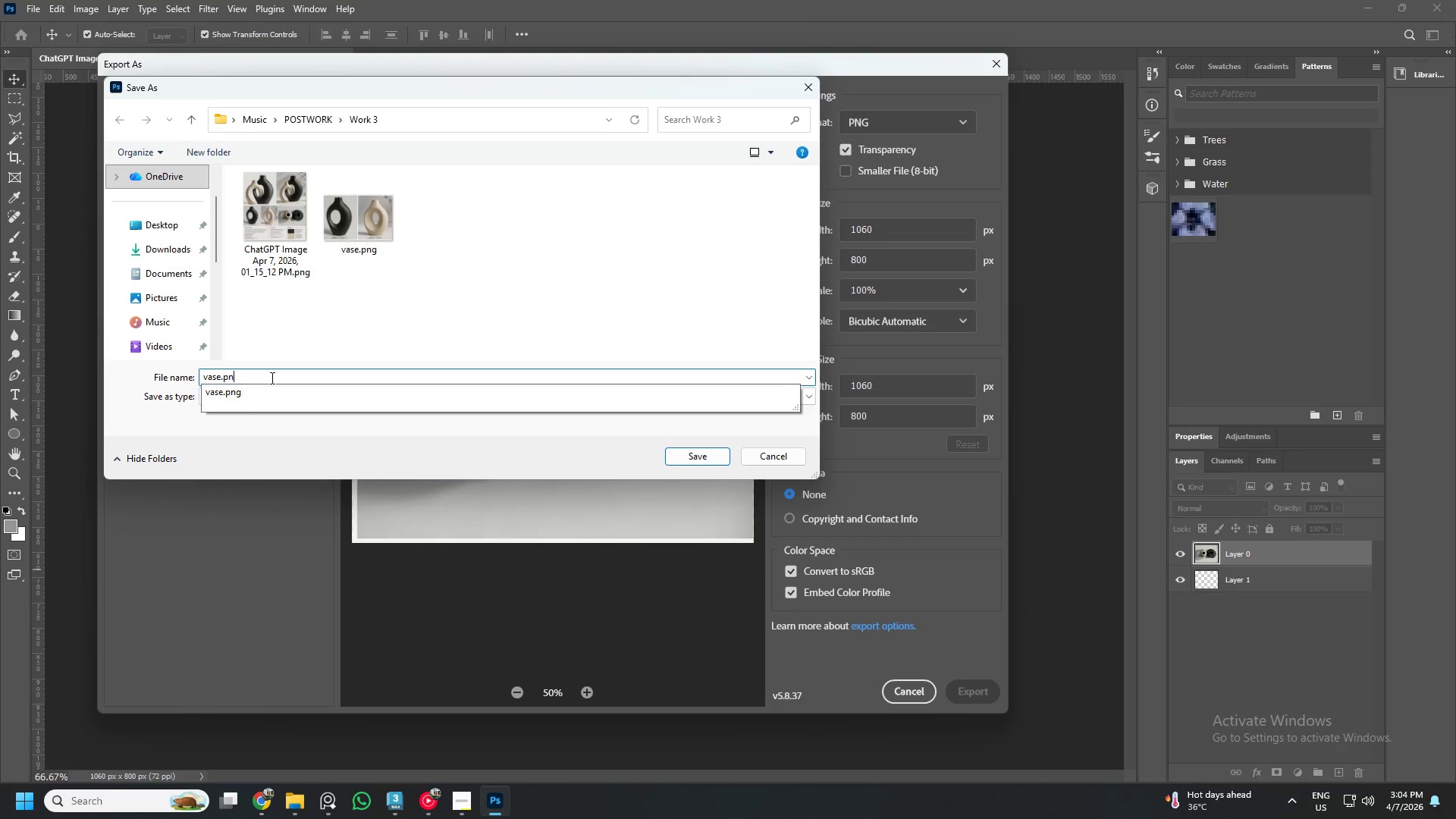 
key(Backspace)
key(Backspace)
key(Backspace)
type(top)
 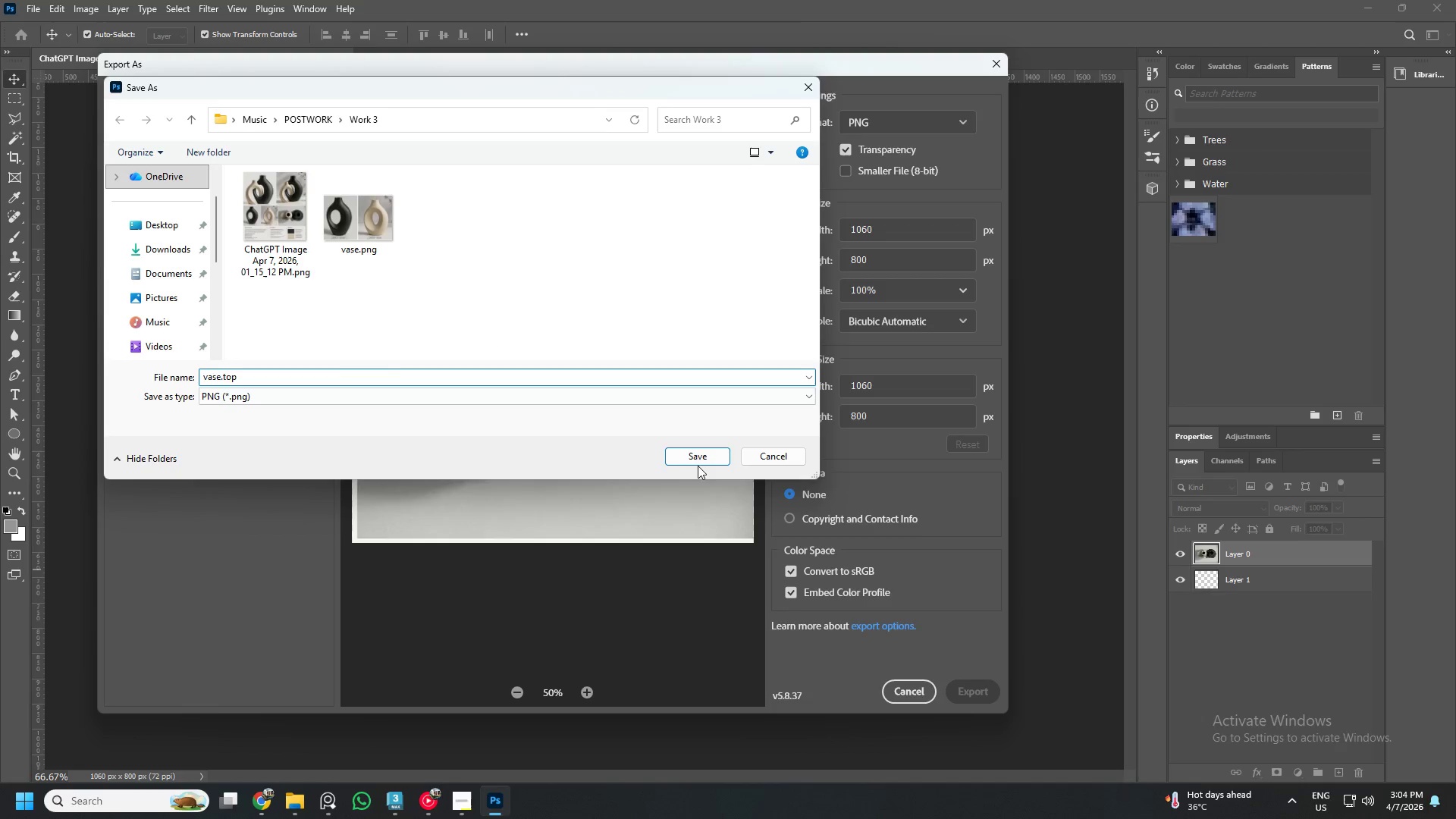 
left_click_drag(start_coordinate=[699, 463], to_coordinate=[700, 458])
 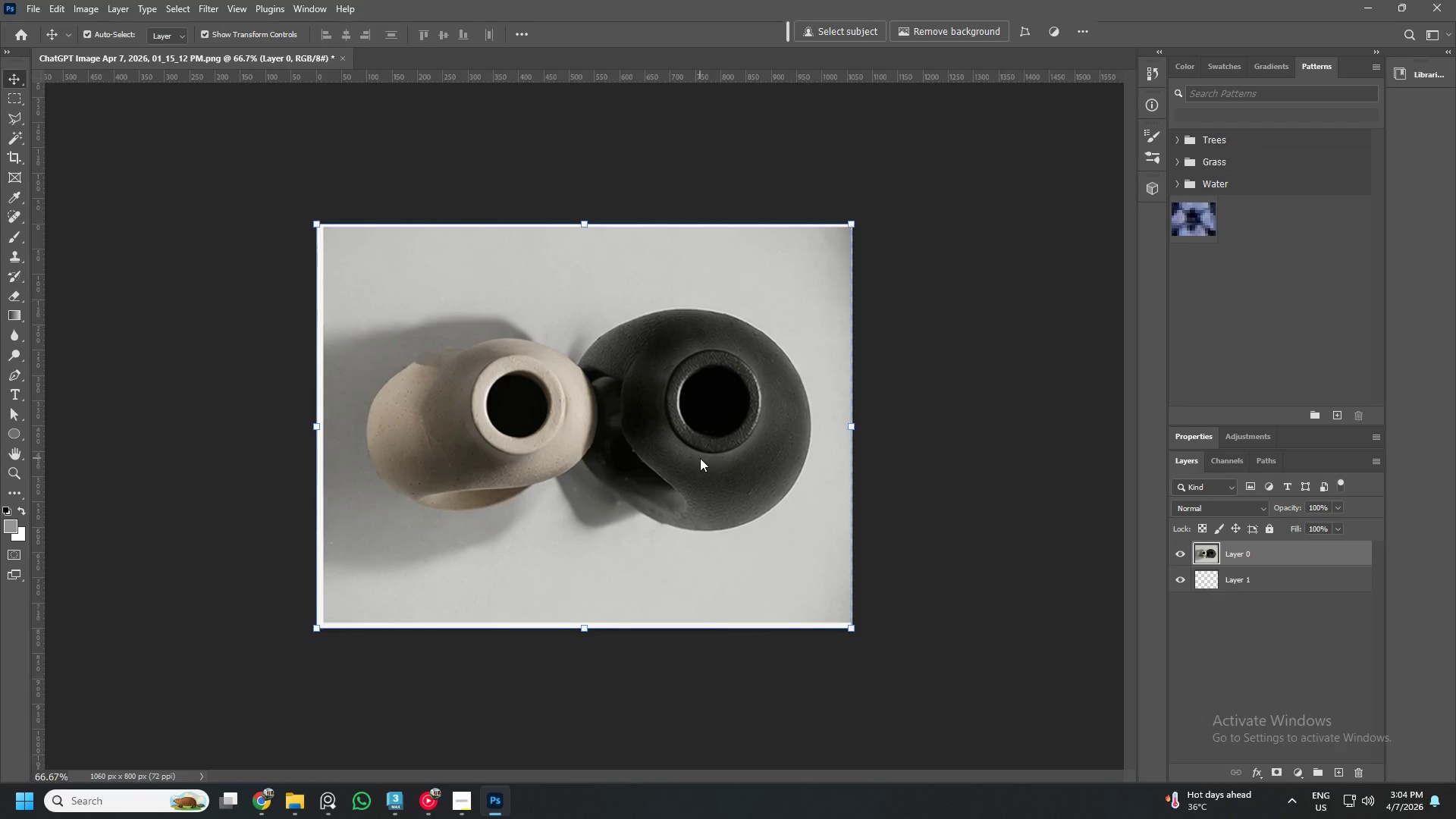 
left_click([1455, 0])
 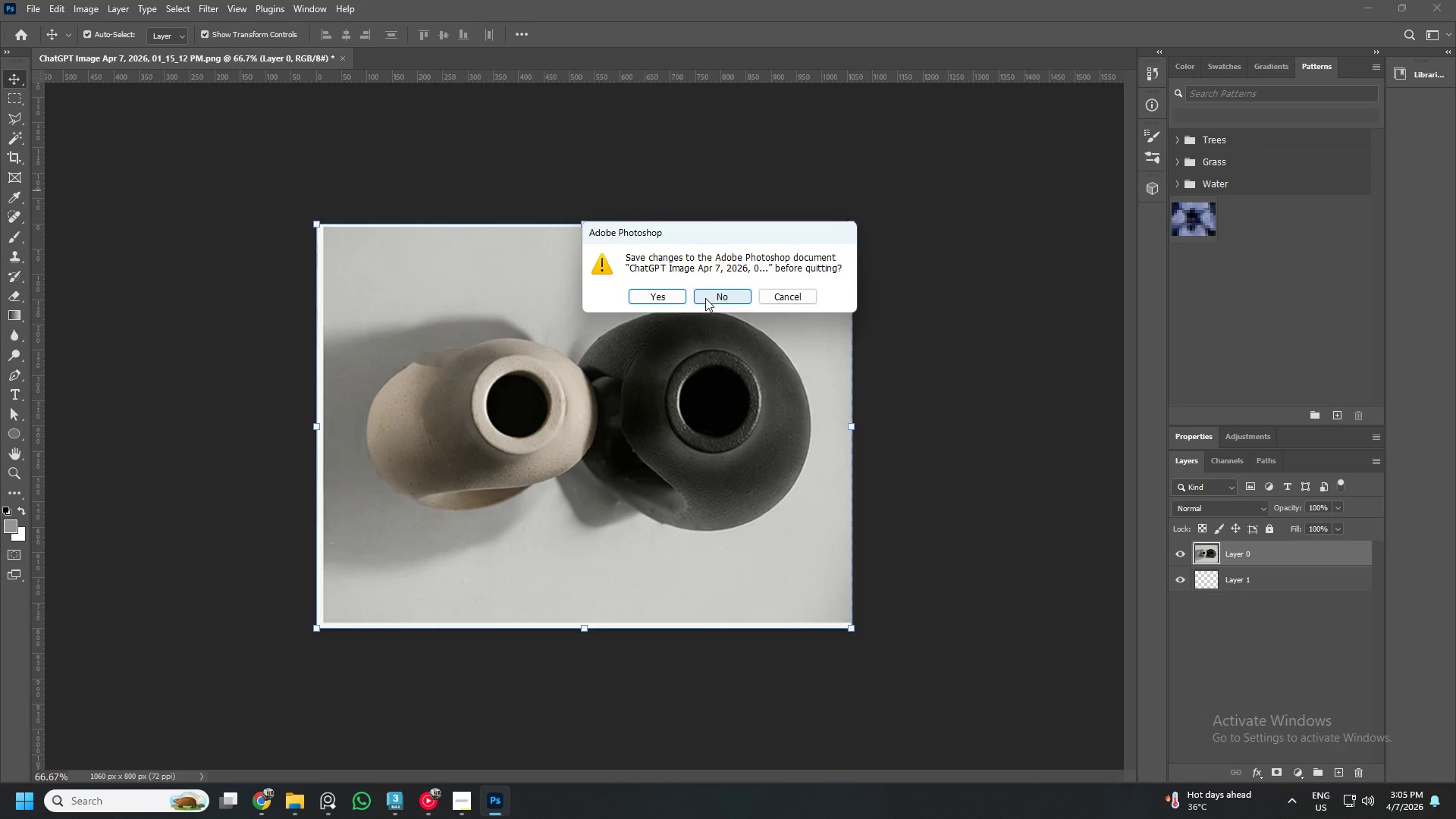 
left_click([705, 298])
 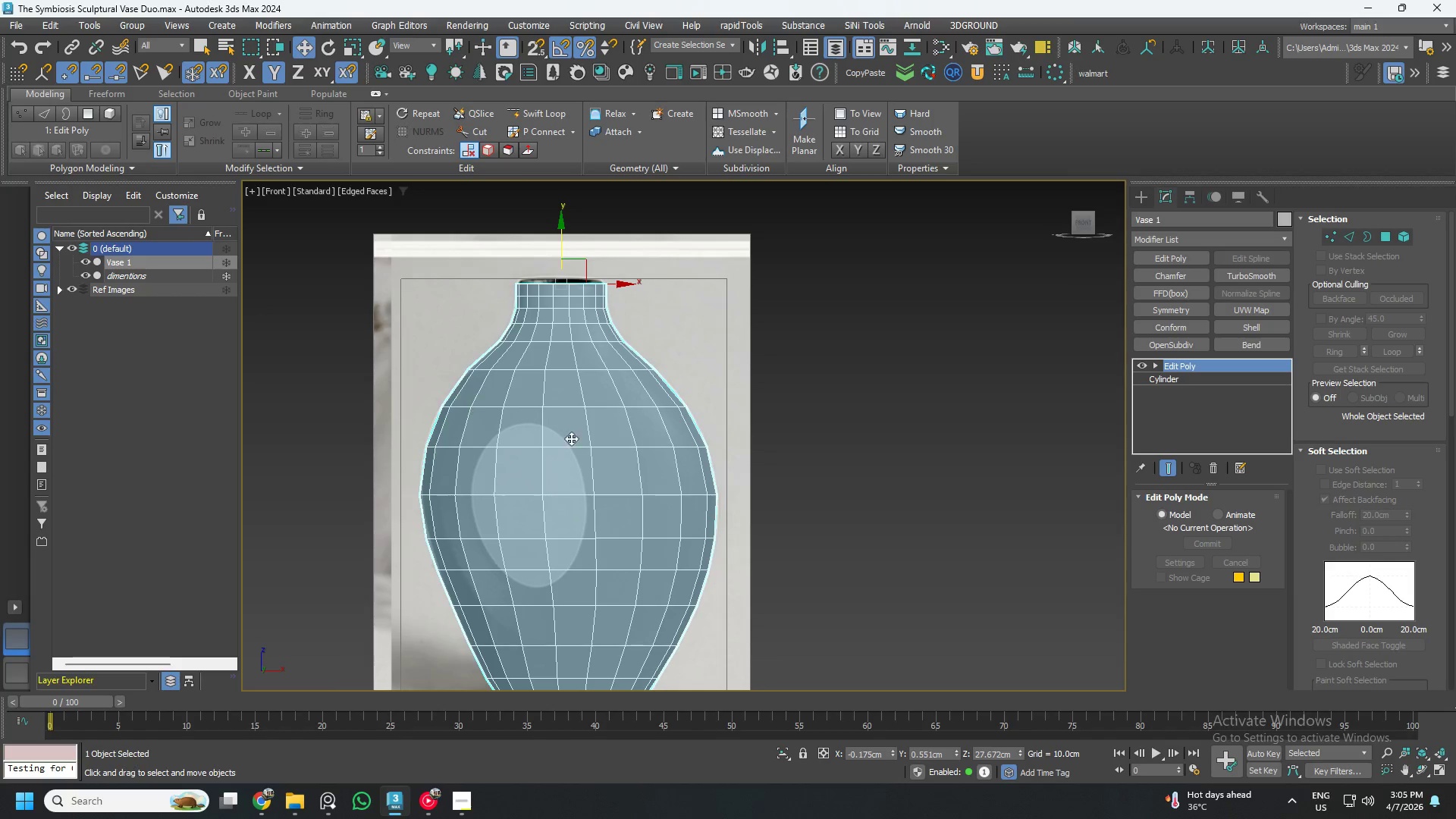 
scroll: coordinate [730, 404], scroll_direction: down, amount: 2.0
 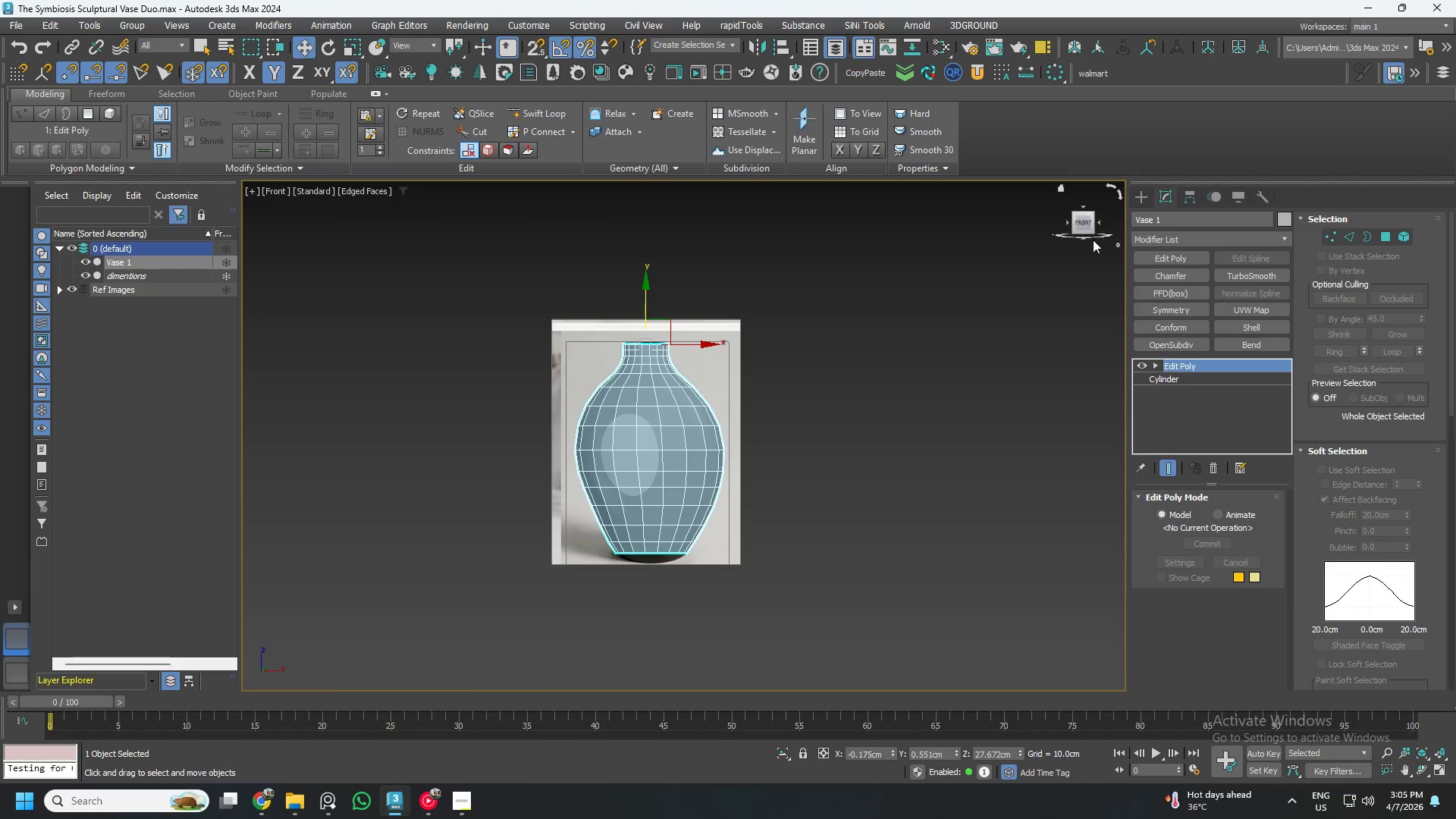 
left_click([1084, 221])
 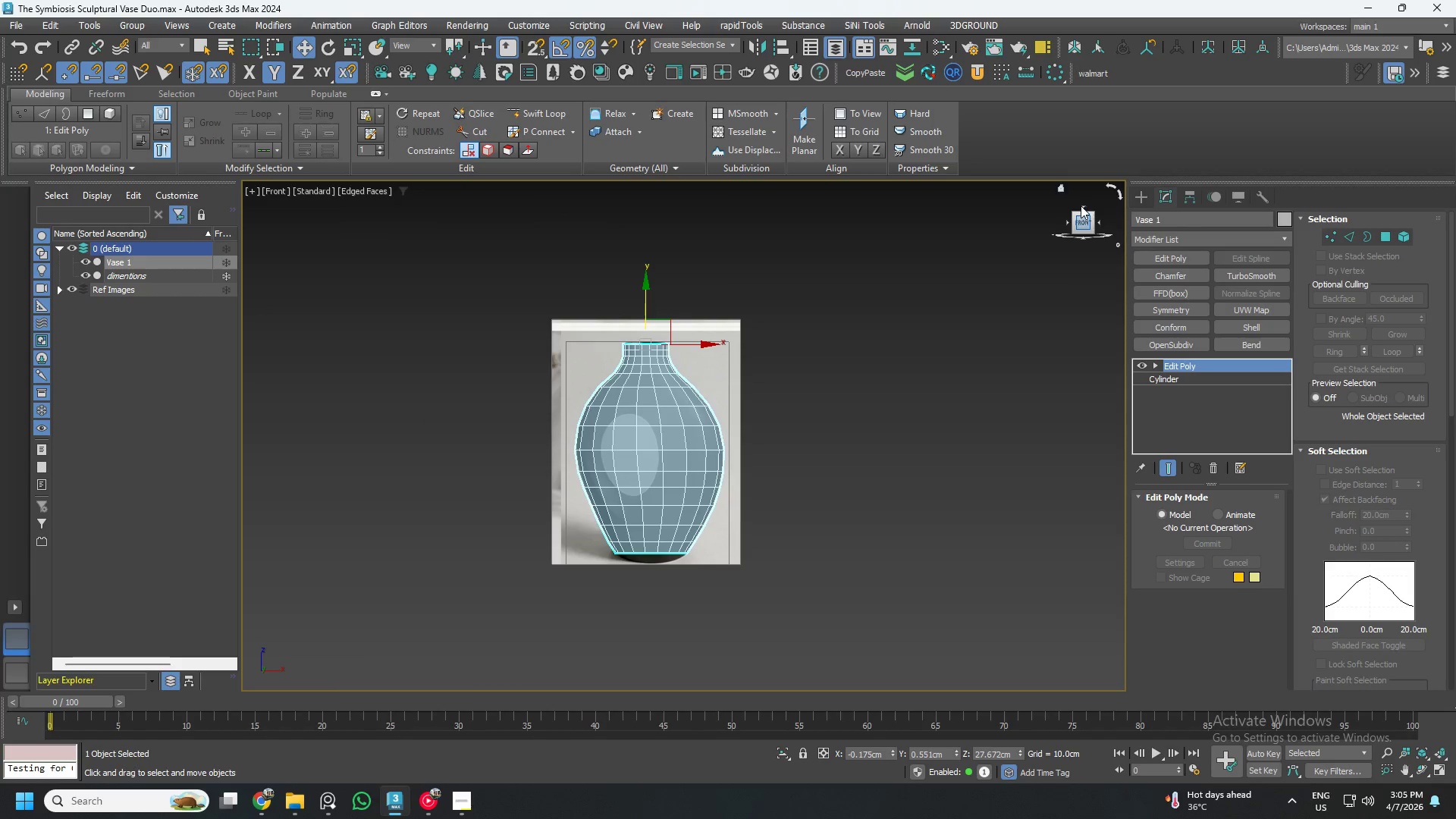 
left_click([1081, 206])
 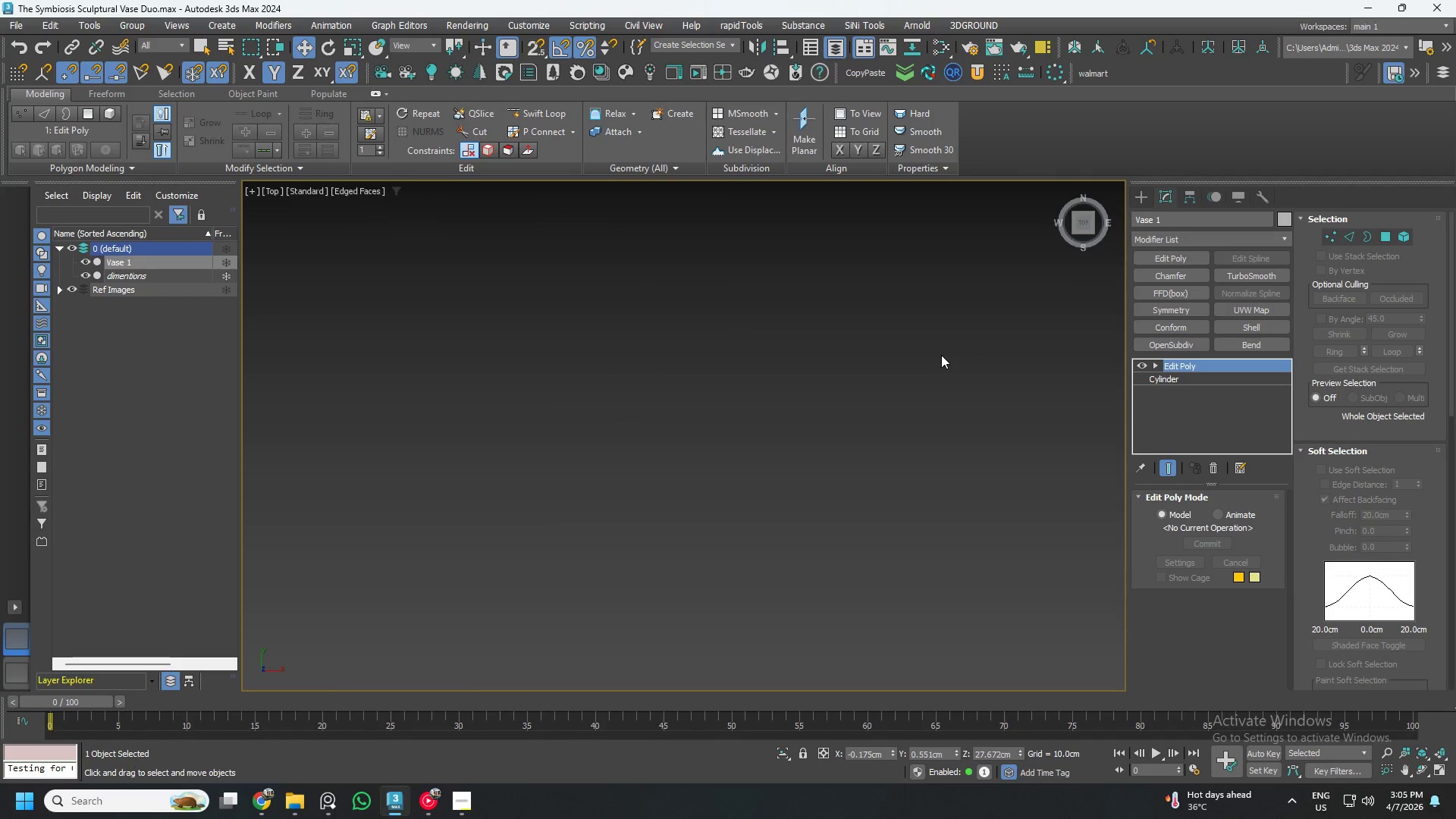 
type(zz)
 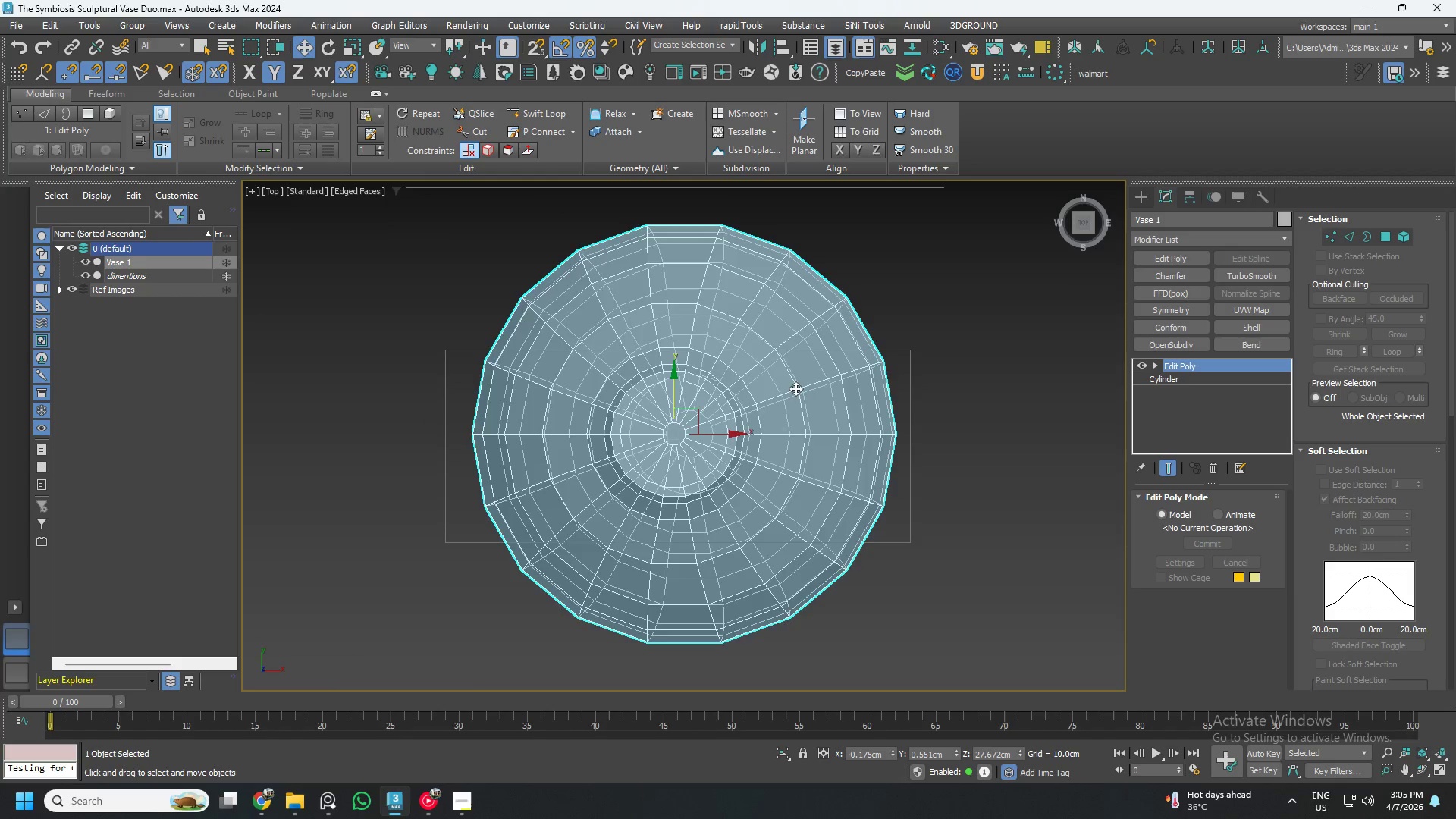 
scroll: coordinate [693, 413], scroll_direction: none, amount: 0.0
 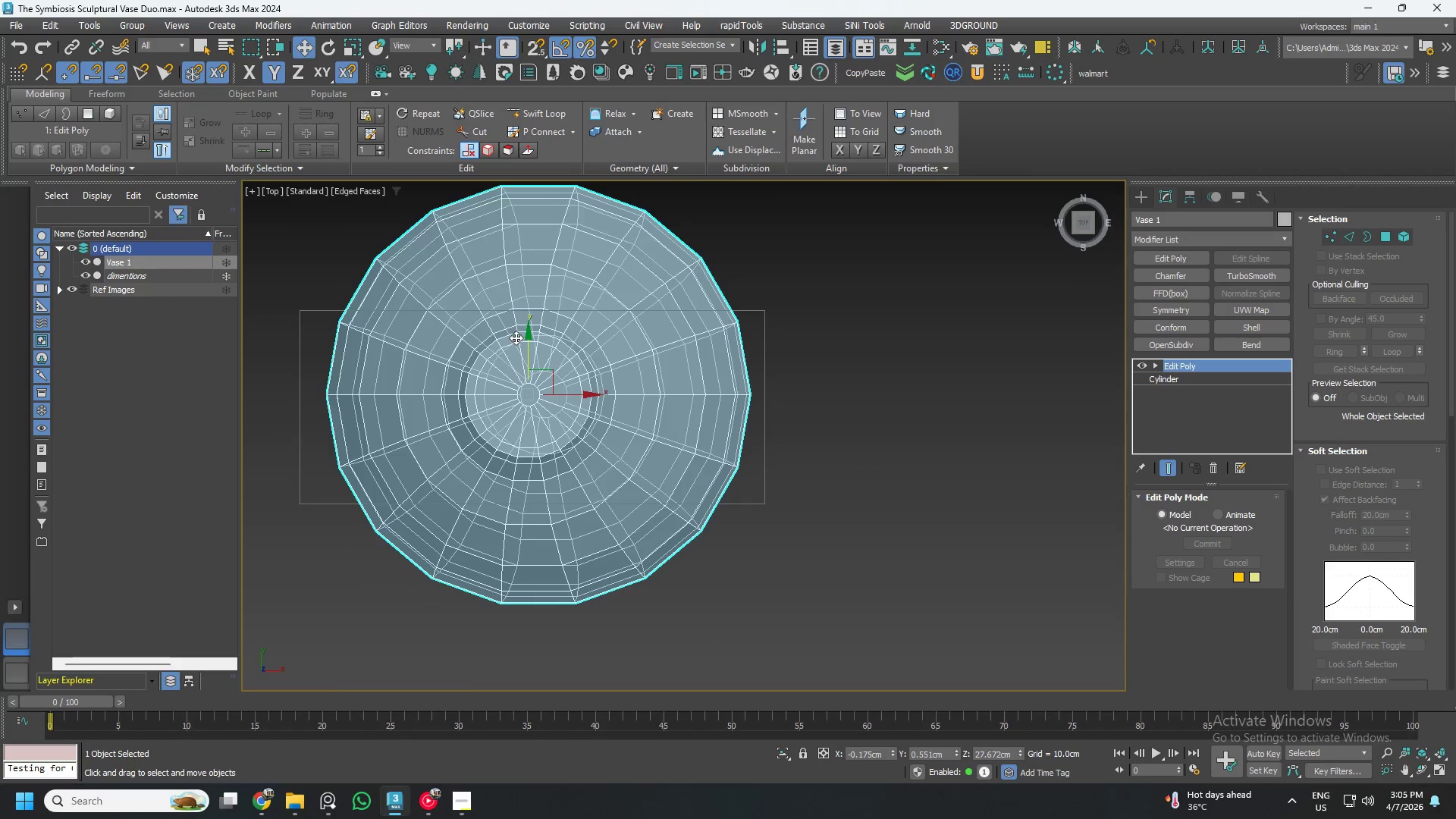 
scroll: coordinate [524, 355], scroll_direction: down, amount: 3.0
 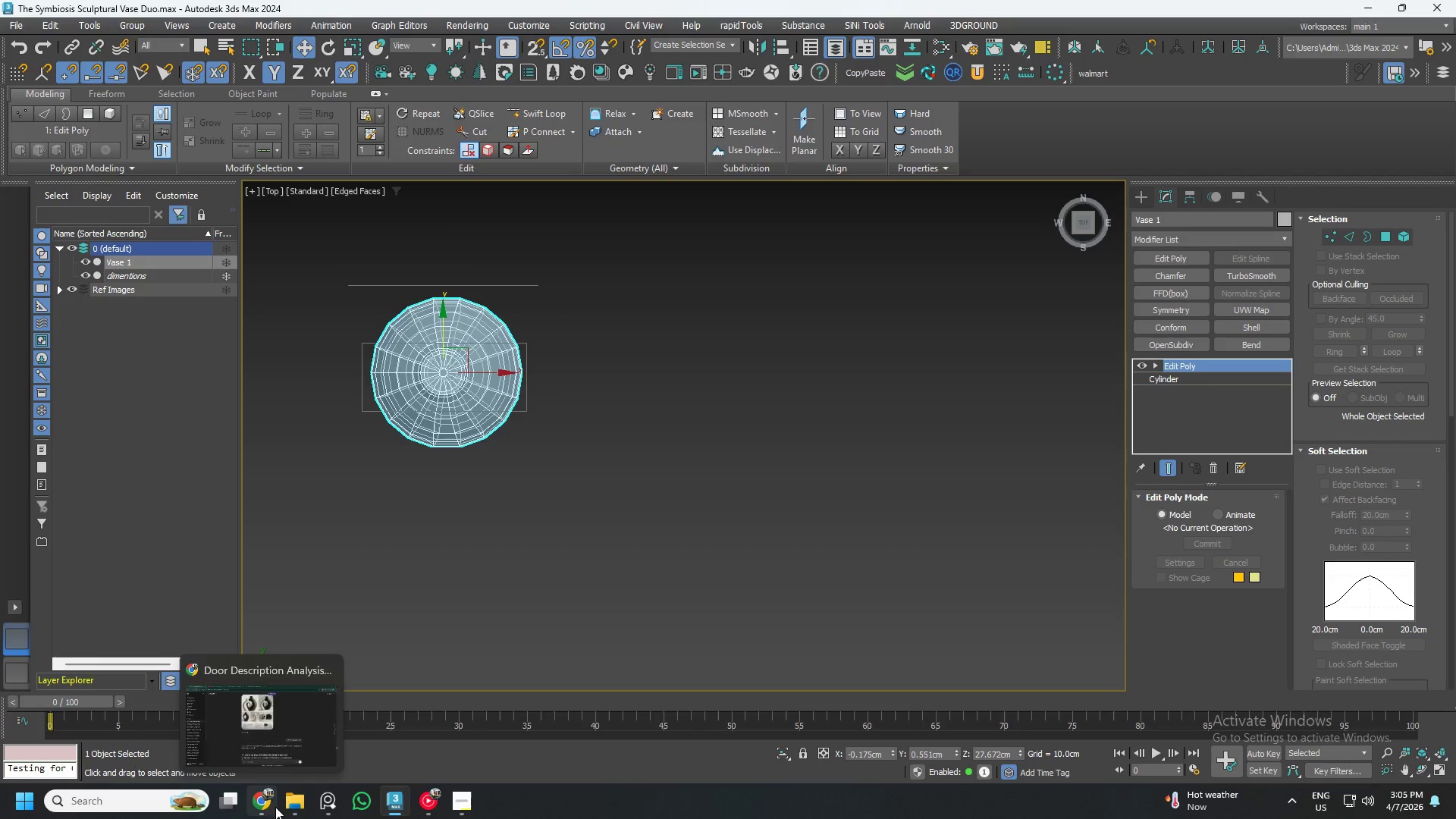 
left_click([284, 737])
 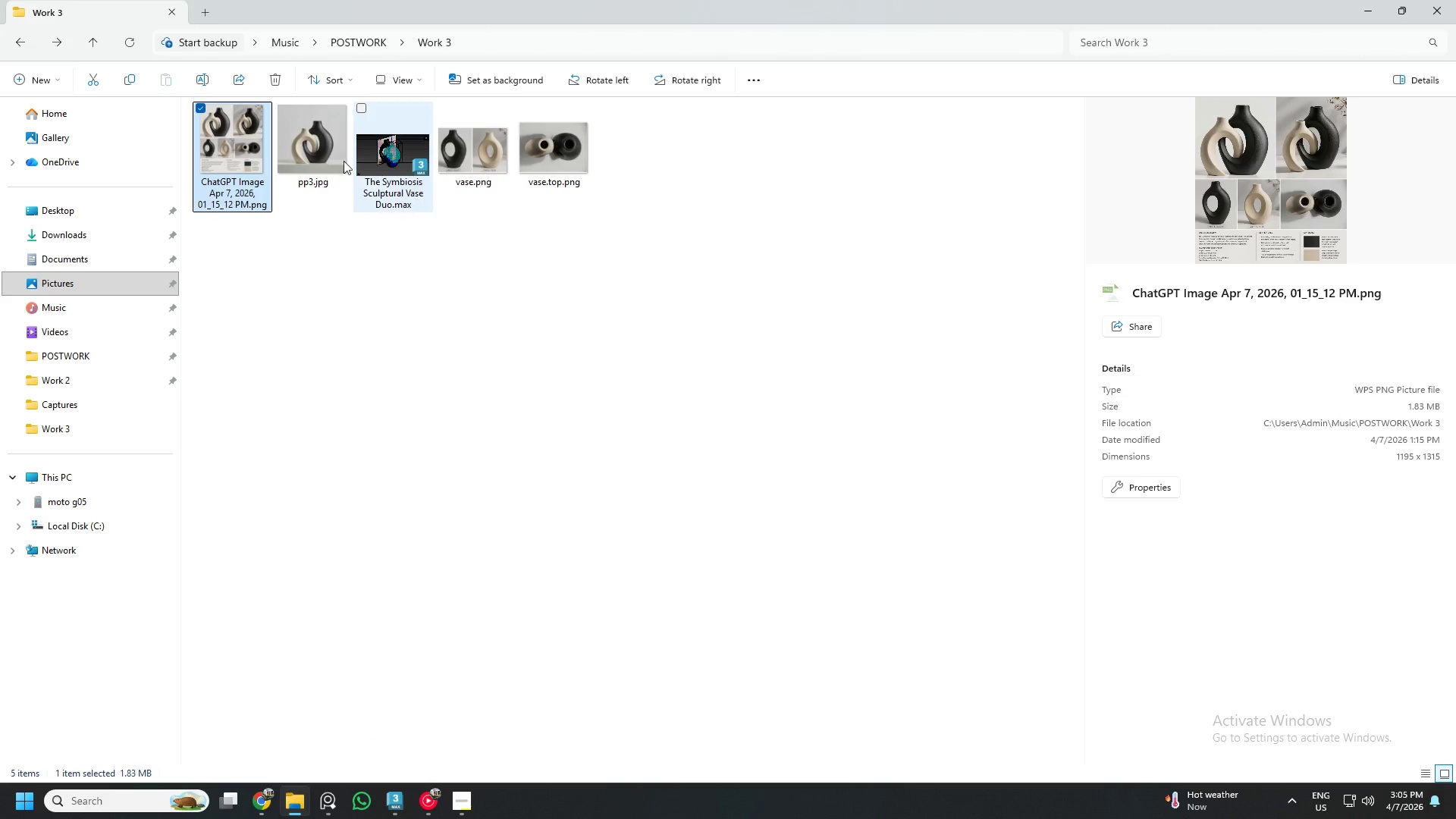 
left_click([311, 156])
 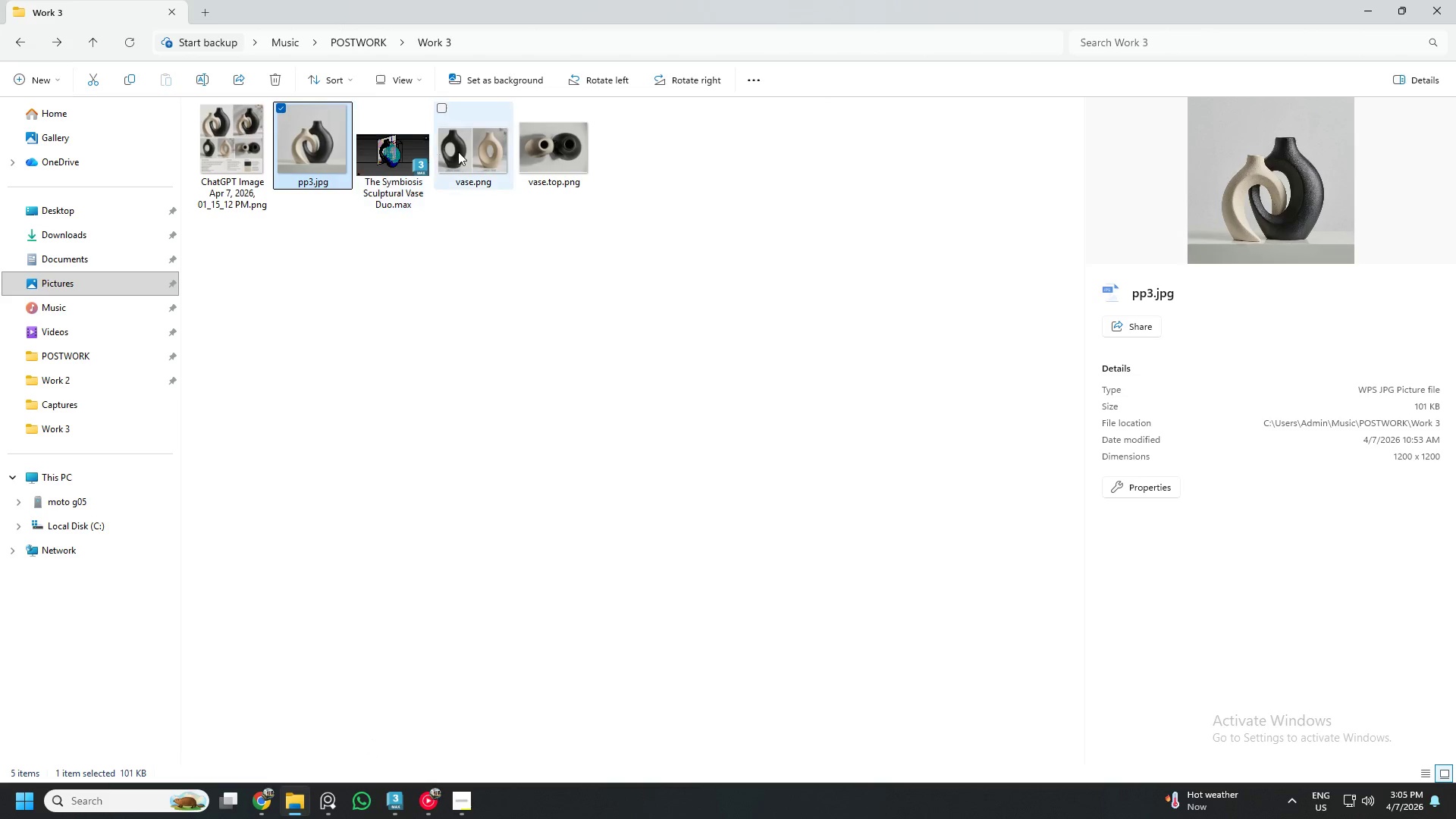 
left_click([461, 150])
 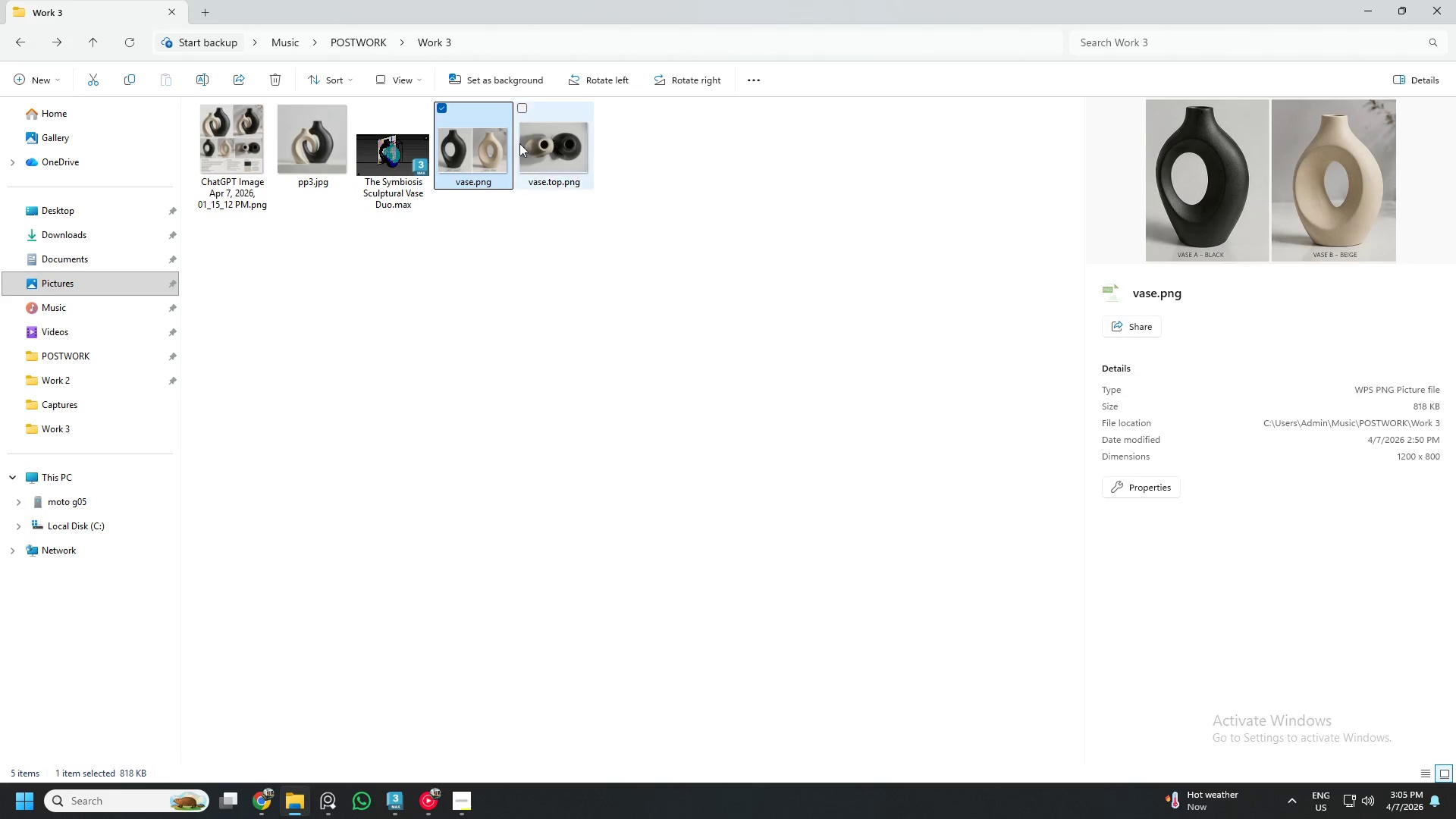 
left_click([565, 143])
 